 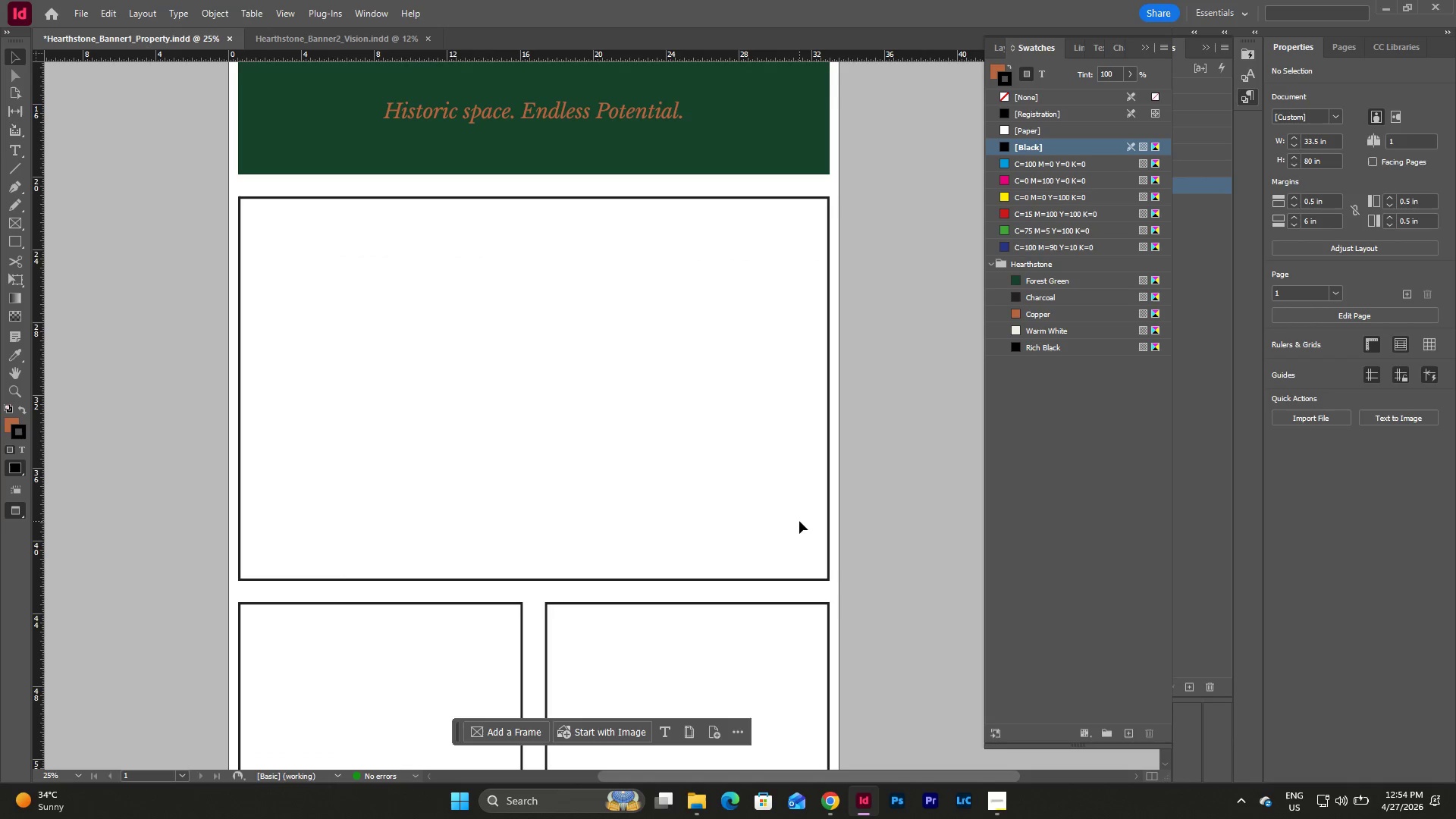 
scroll: coordinate [481, 278], scroll_direction: up, amount: 5.0
 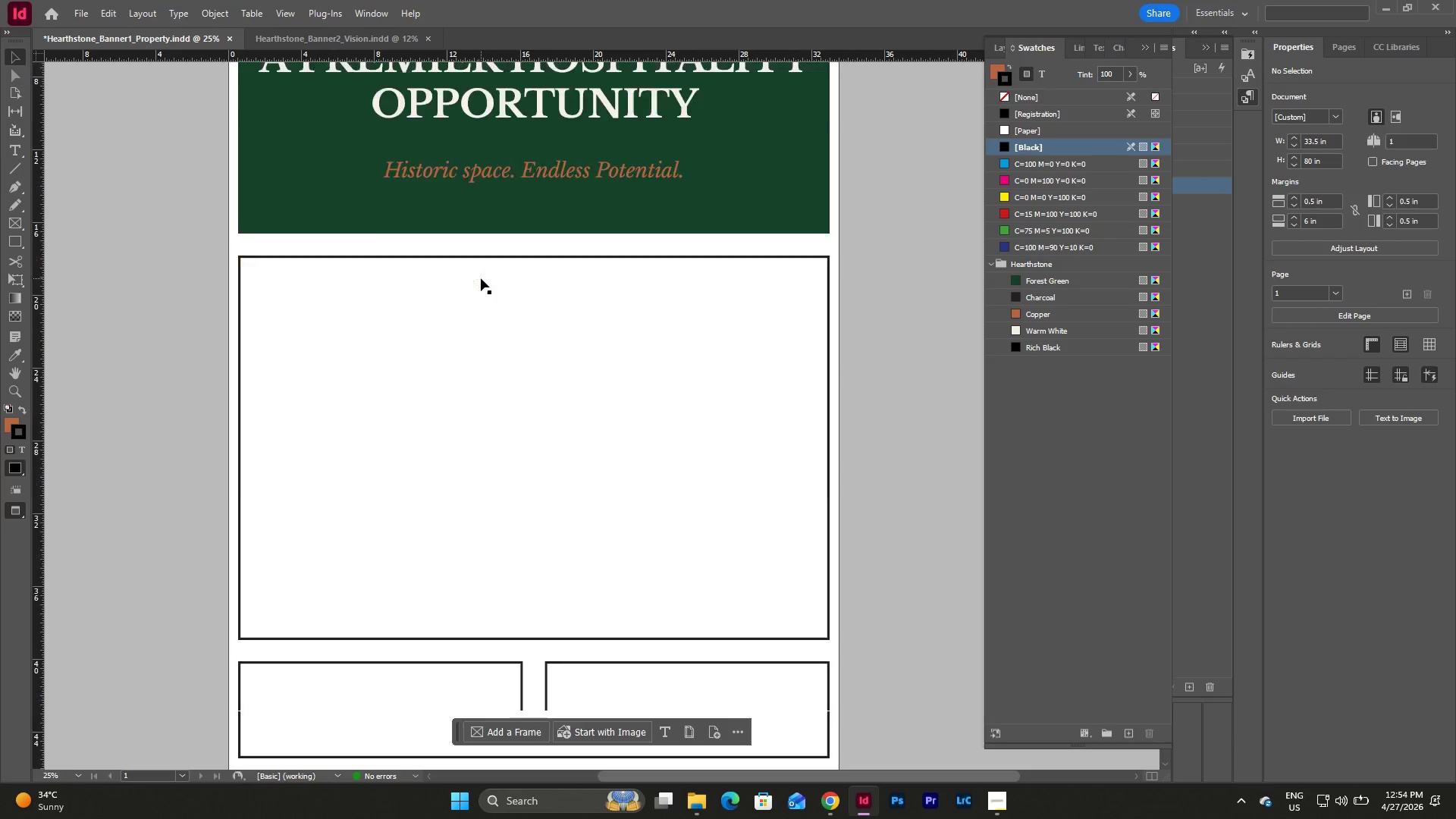 
scroll: coordinate [601, 410], scroll_direction: down, amount: 15.0
 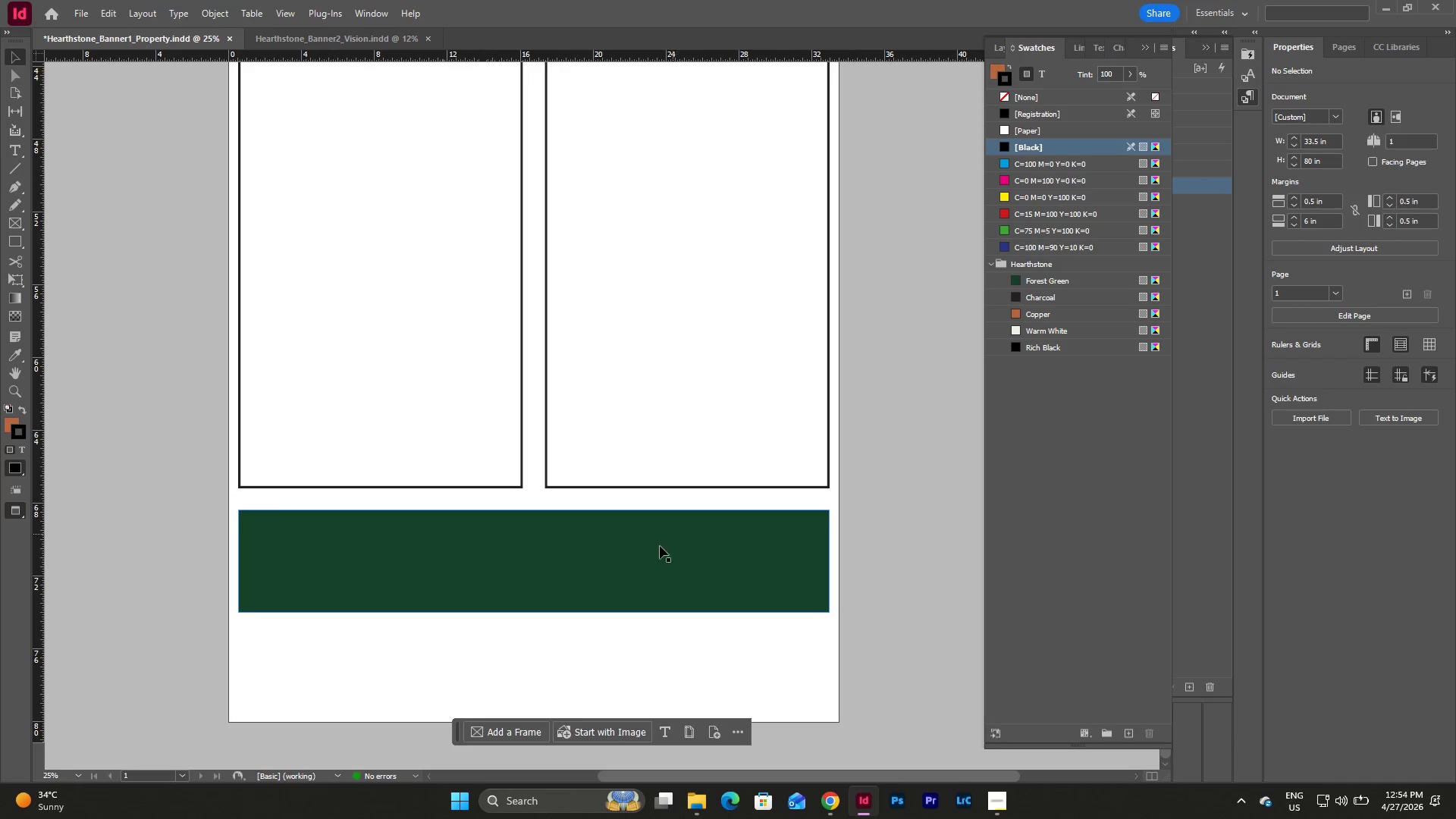 
left_click([651, 552])
 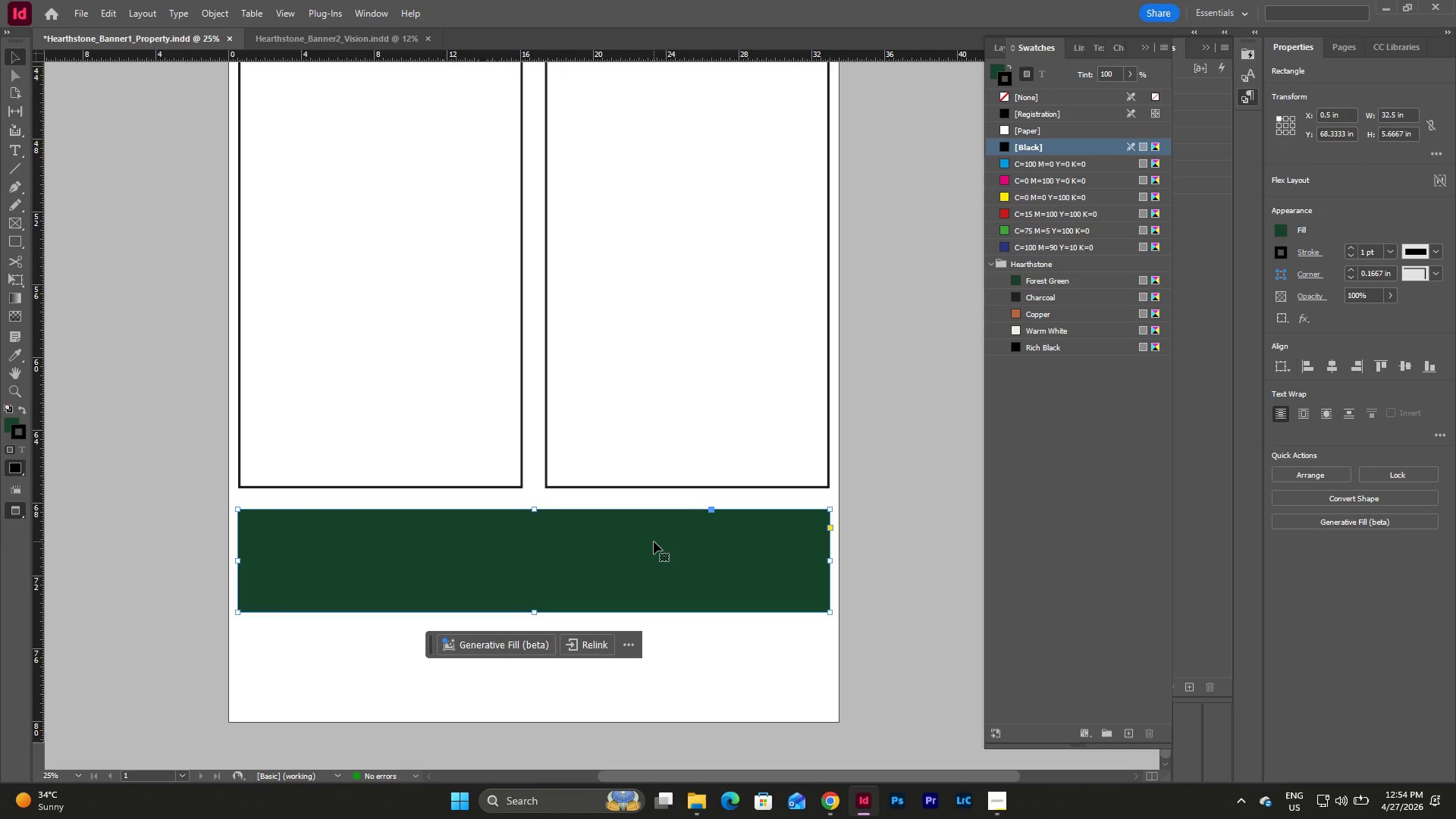 
key(Control+C)
 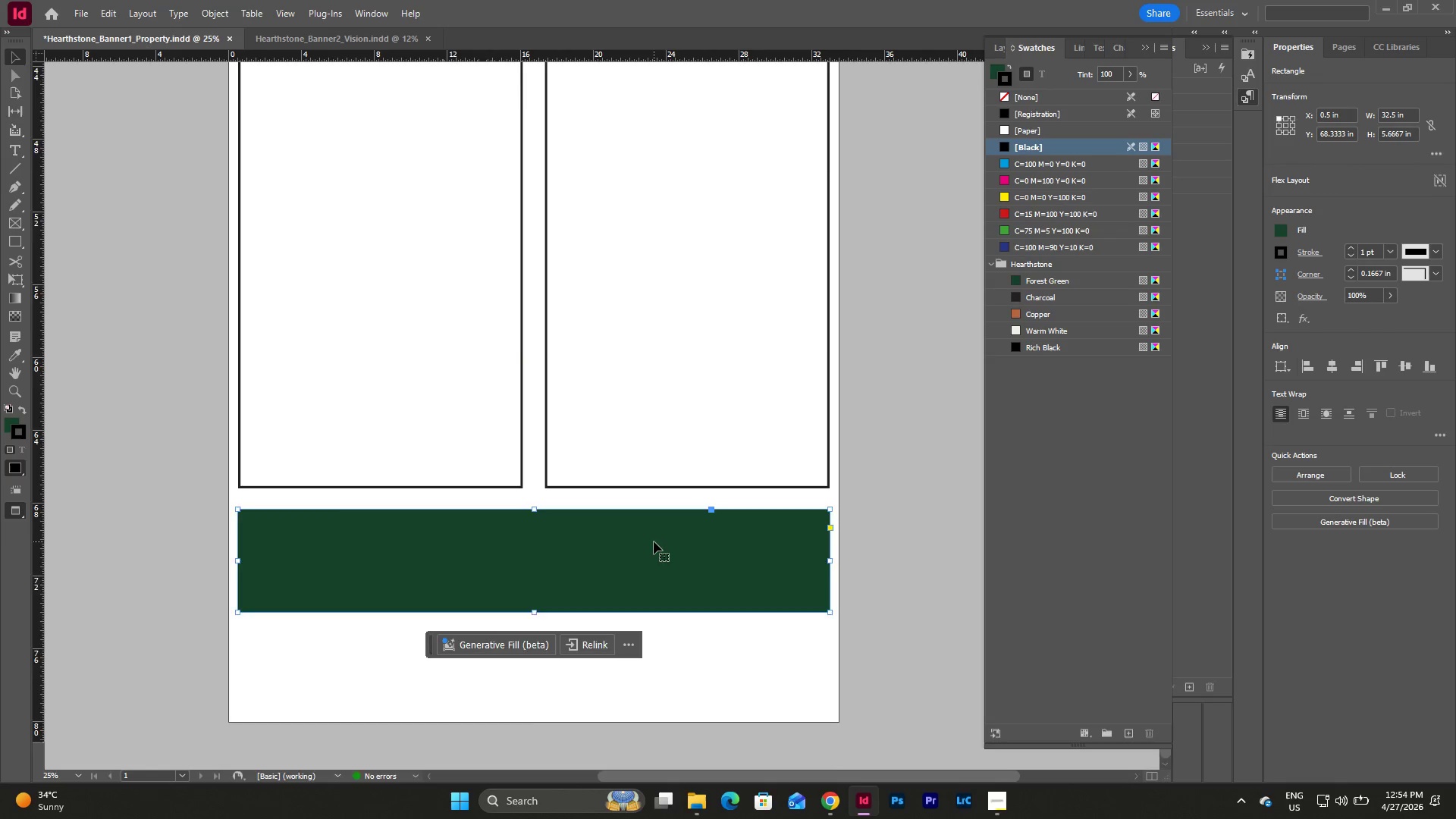 
scroll: coordinate [616, 513], scroll_direction: up, amount: 11.0
 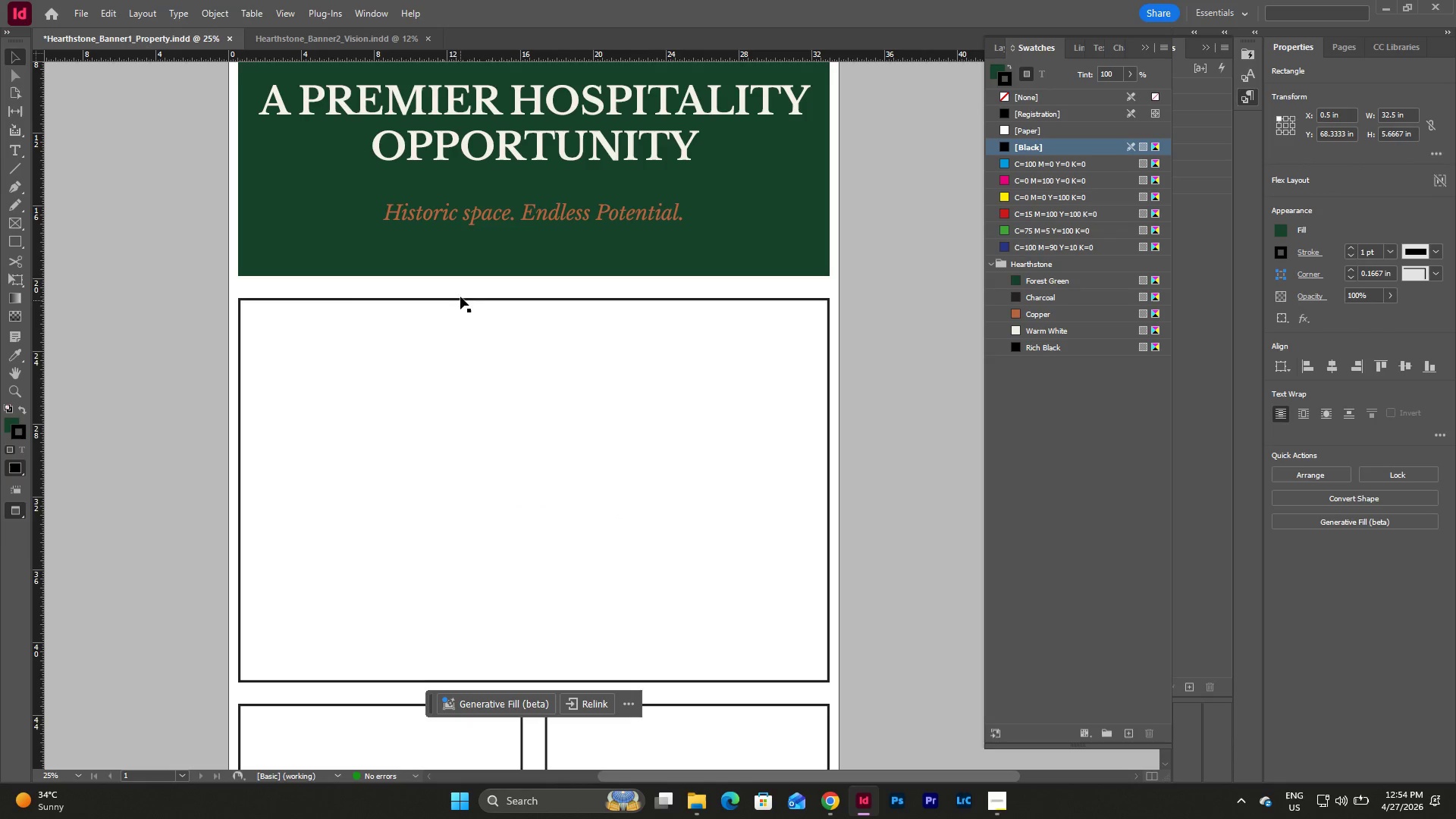 
left_click([460, 284])
 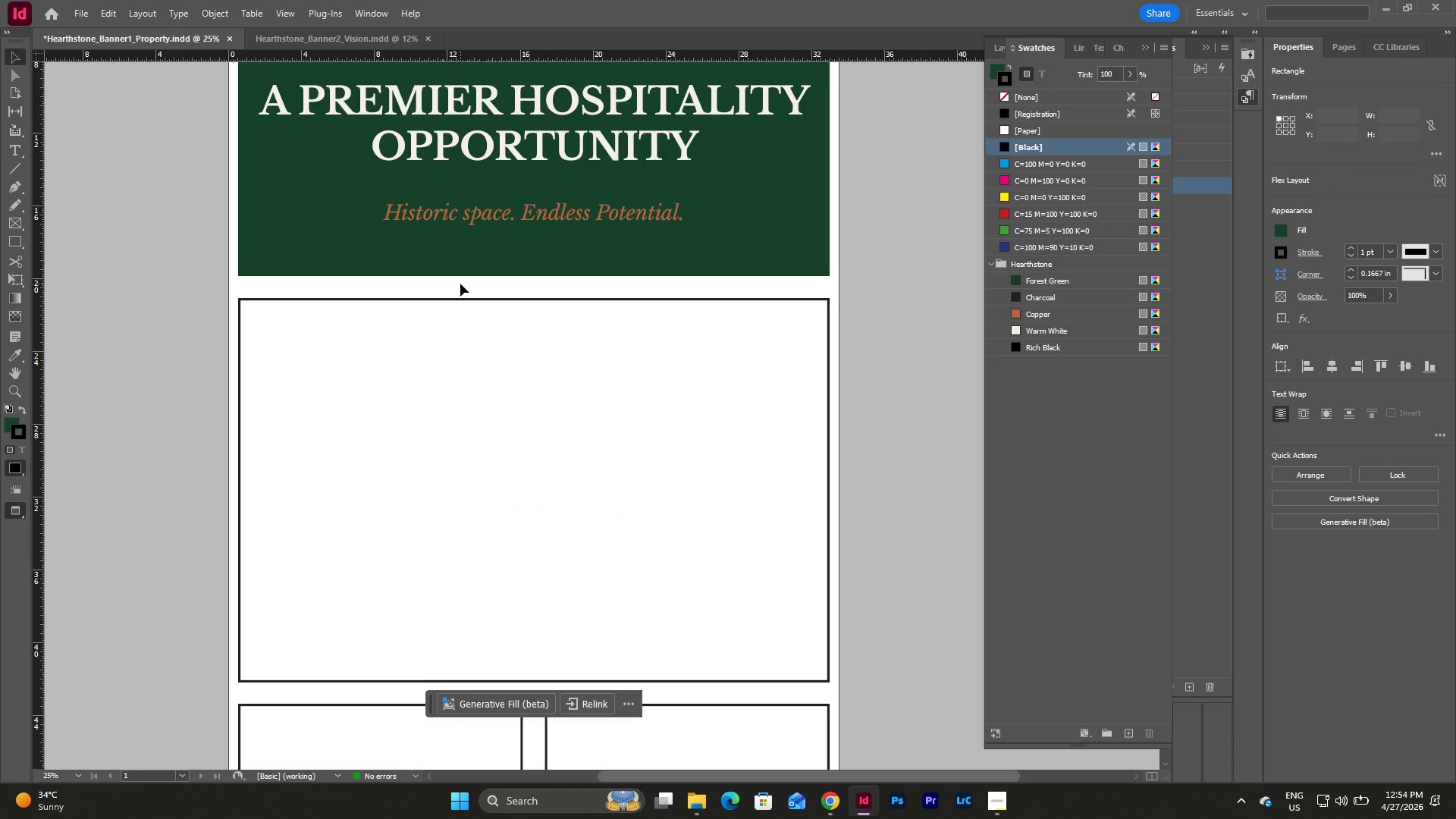 
key(Control+V)
 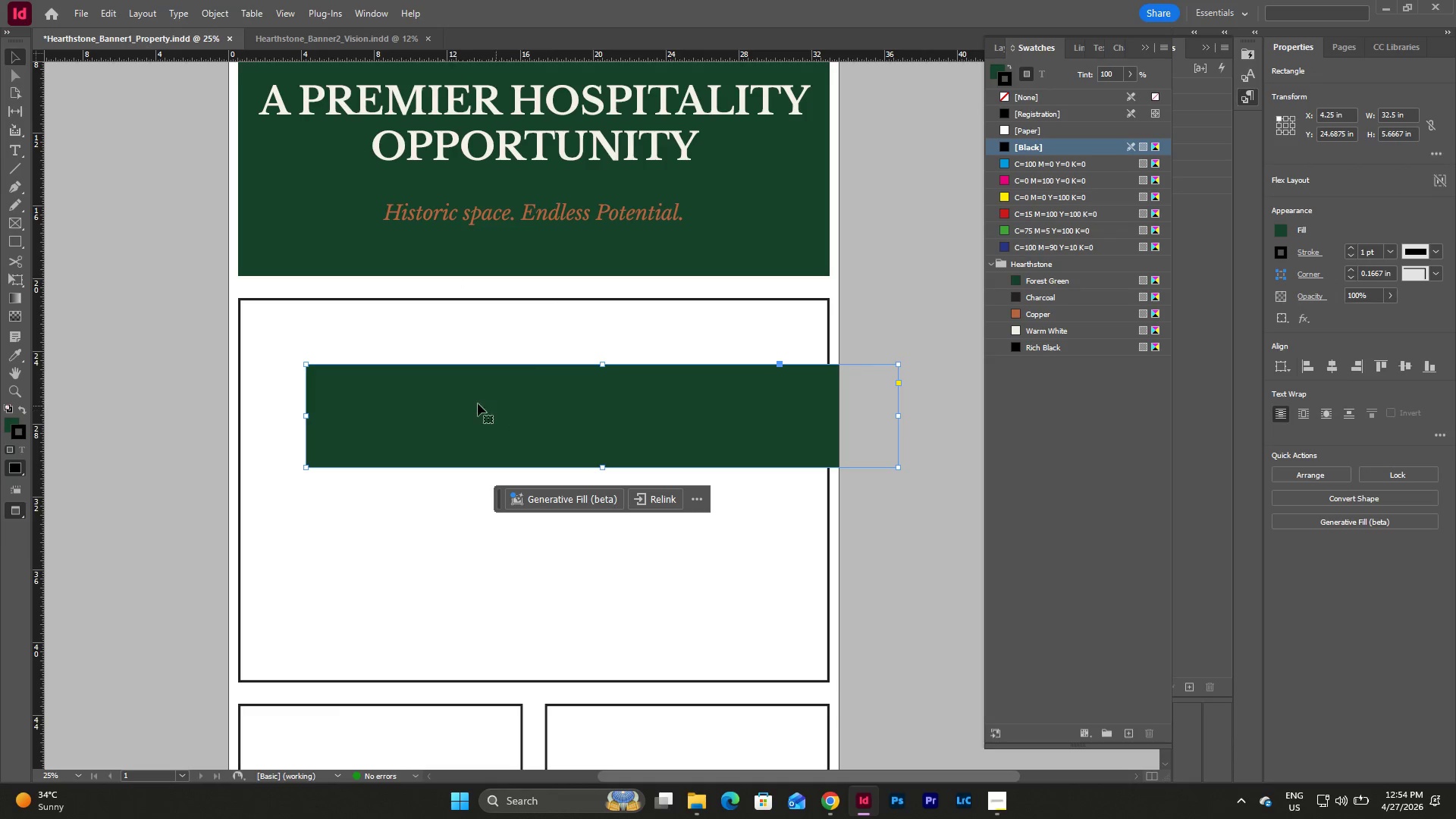 
left_click_drag(start_coordinate=[442, 400], to_coordinate=[382, 344])
 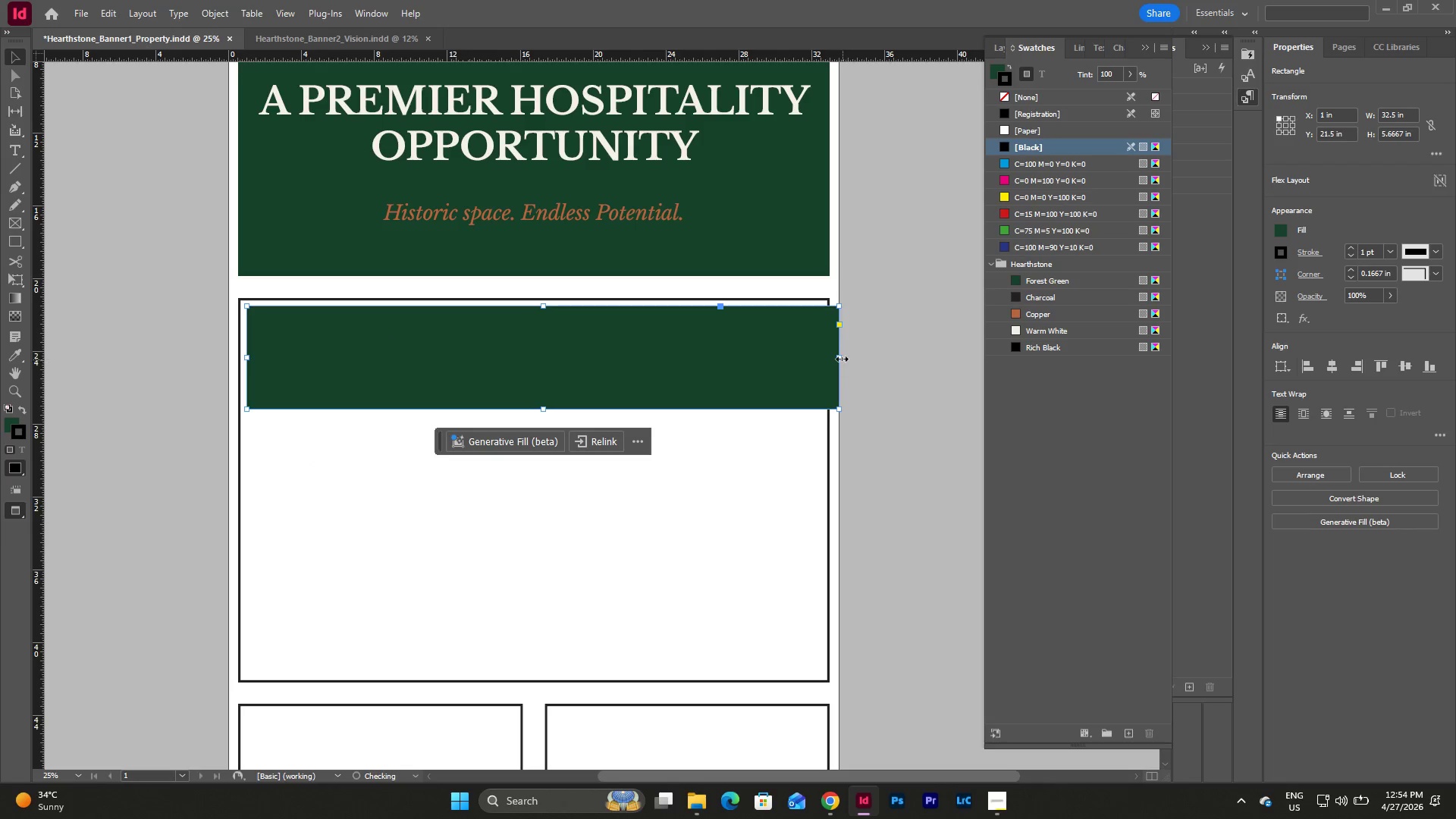 
left_click_drag(start_coordinate=[842, 359], to_coordinate=[535, 364])
 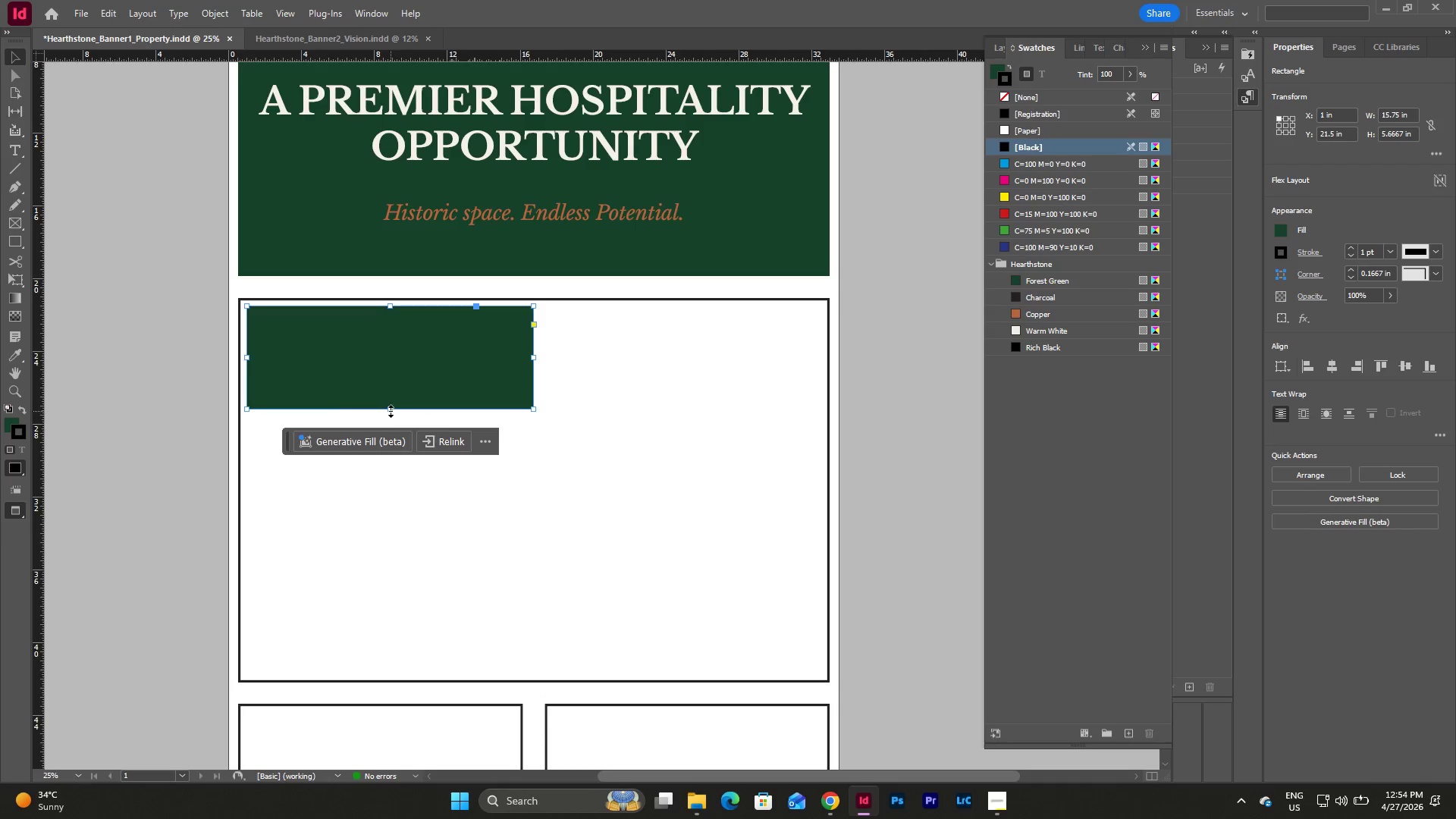 
left_click_drag(start_coordinate=[391, 411], to_coordinate=[391, 350])
 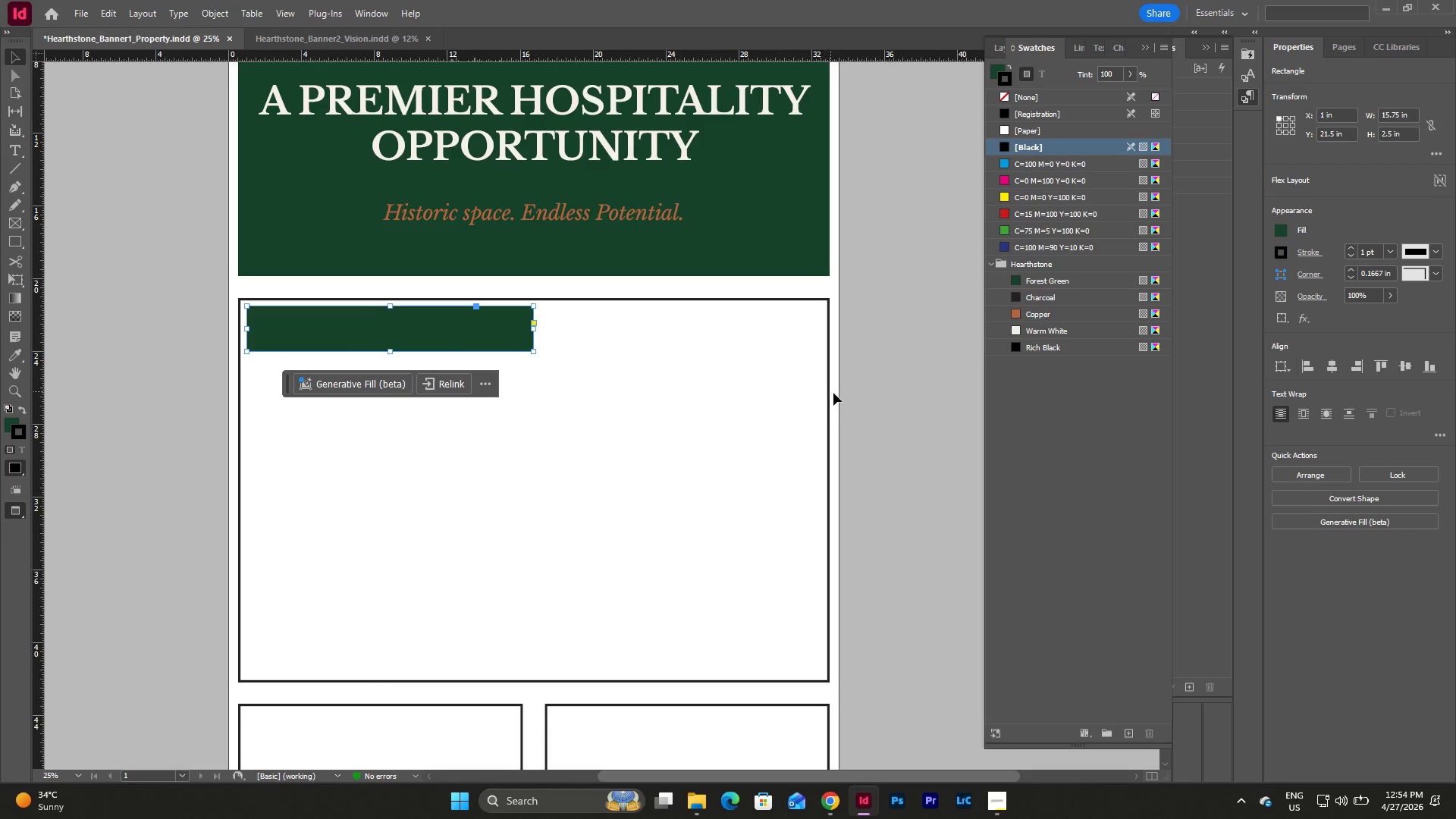 
left_click([833, 393])
 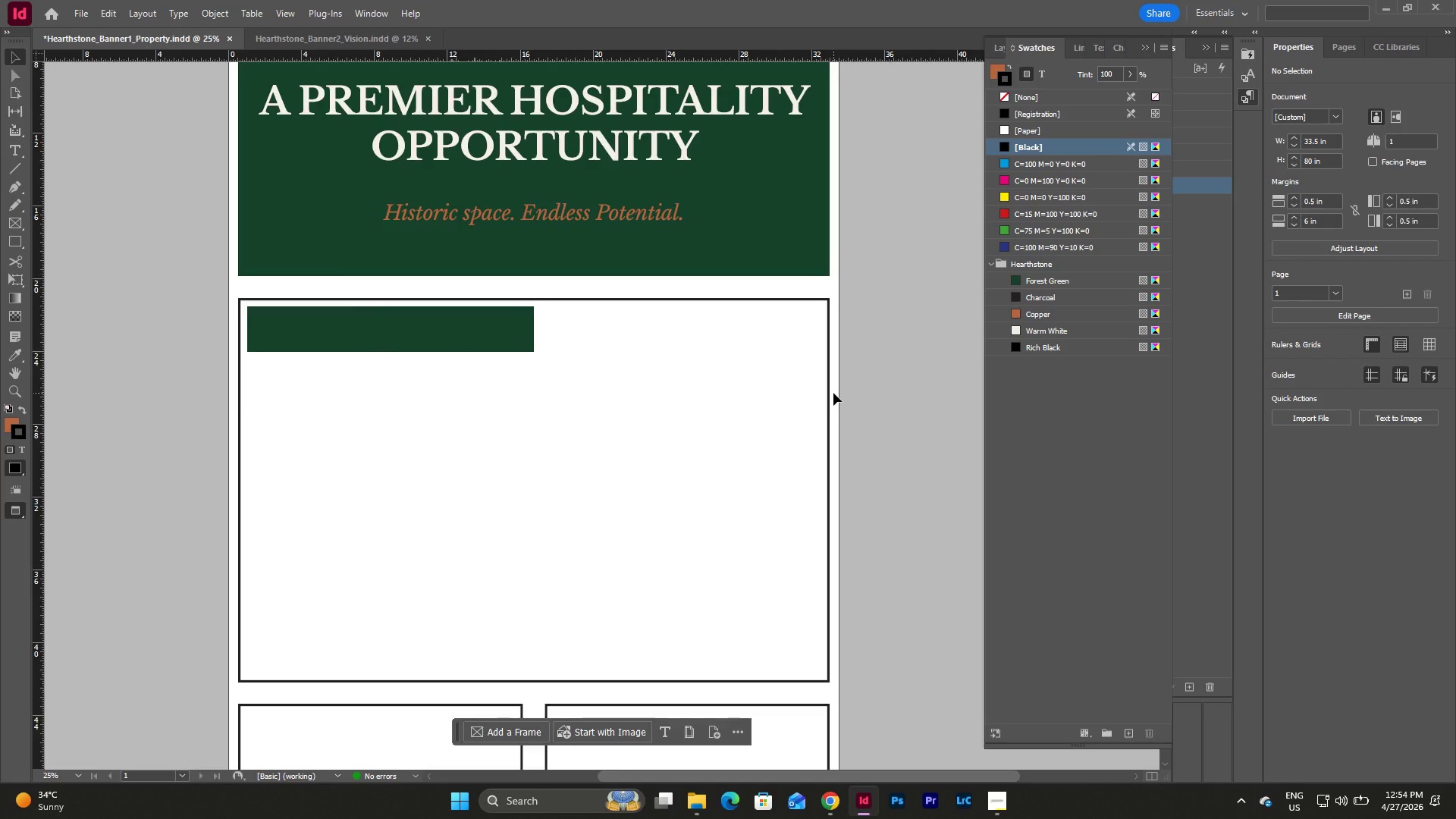 
scroll: coordinate [833, 393], scroll_direction: up, amount: 2.0
 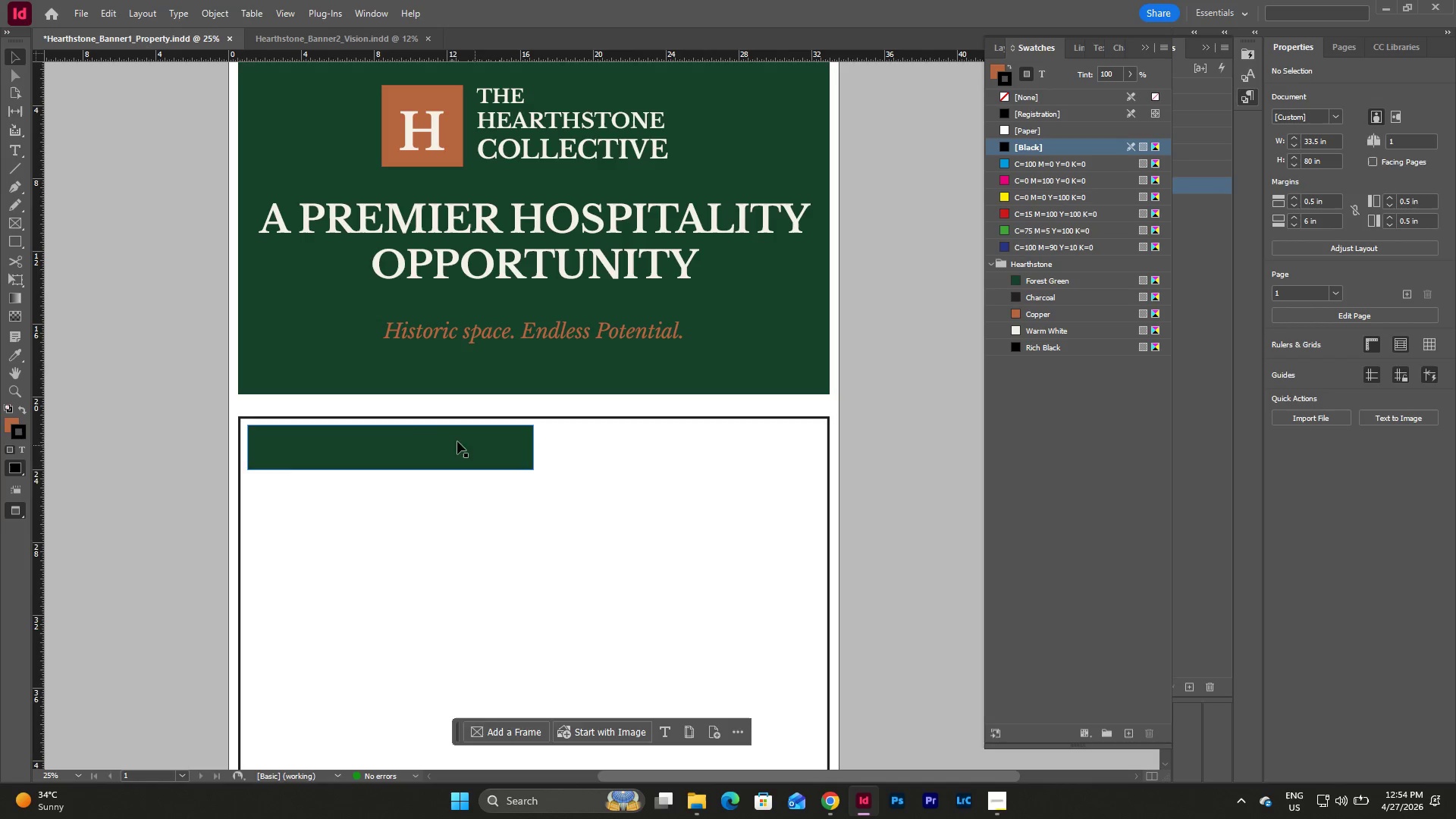 
left_click_drag(start_coordinate=[365, 450], to_coordinate=[358, 441])
 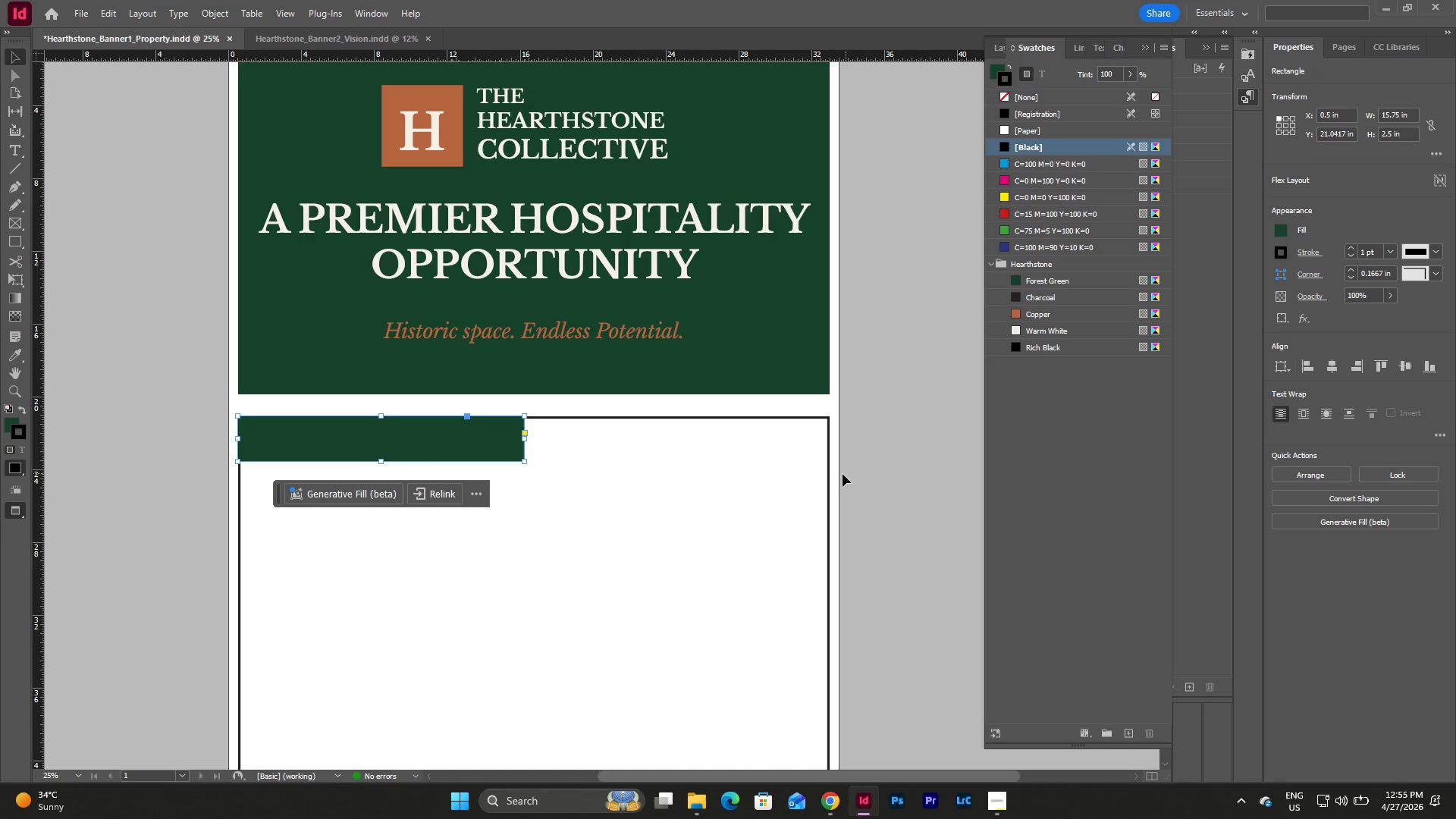 
left_click([837, 474])
 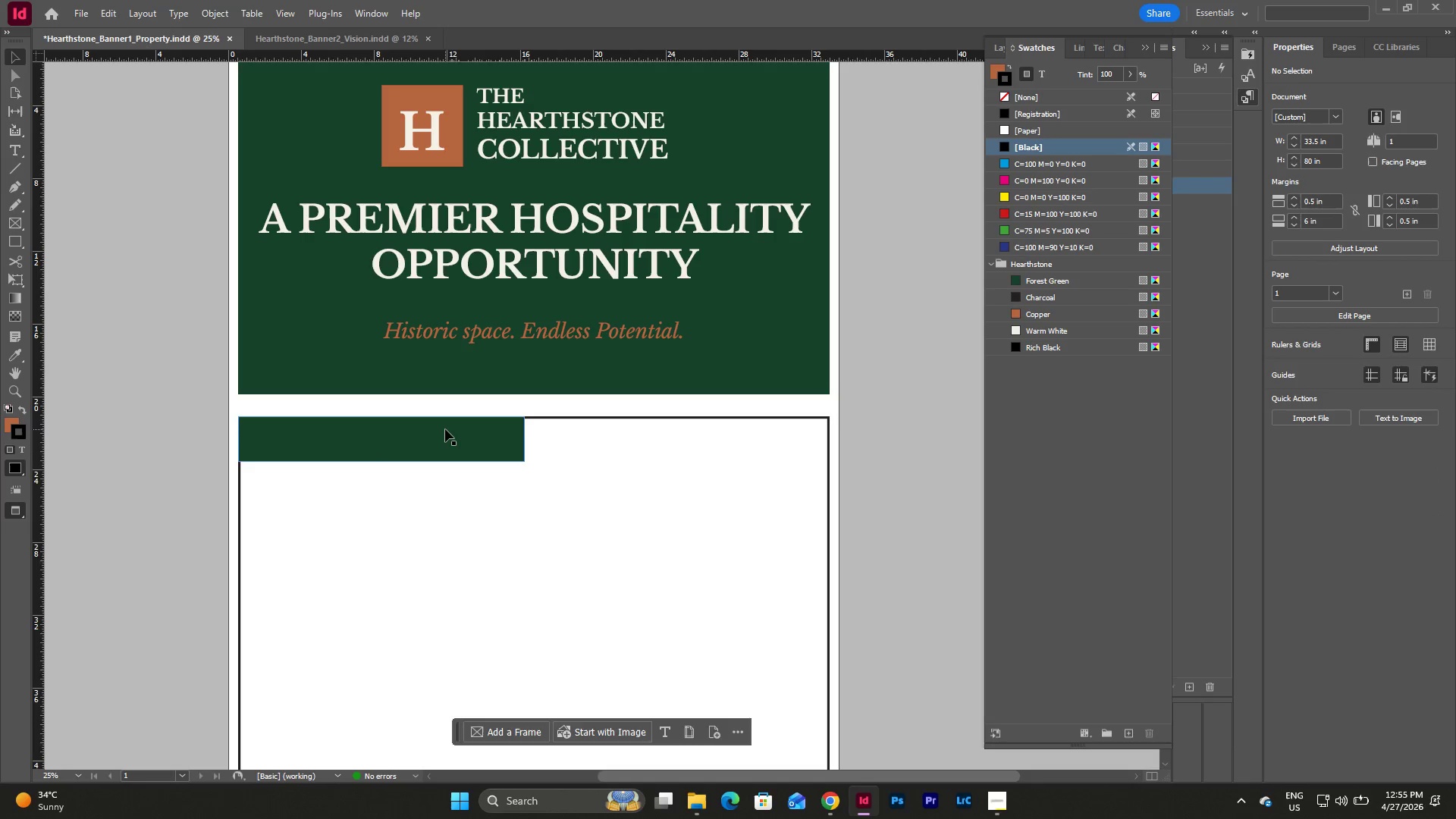 
left_click([445, 429])
 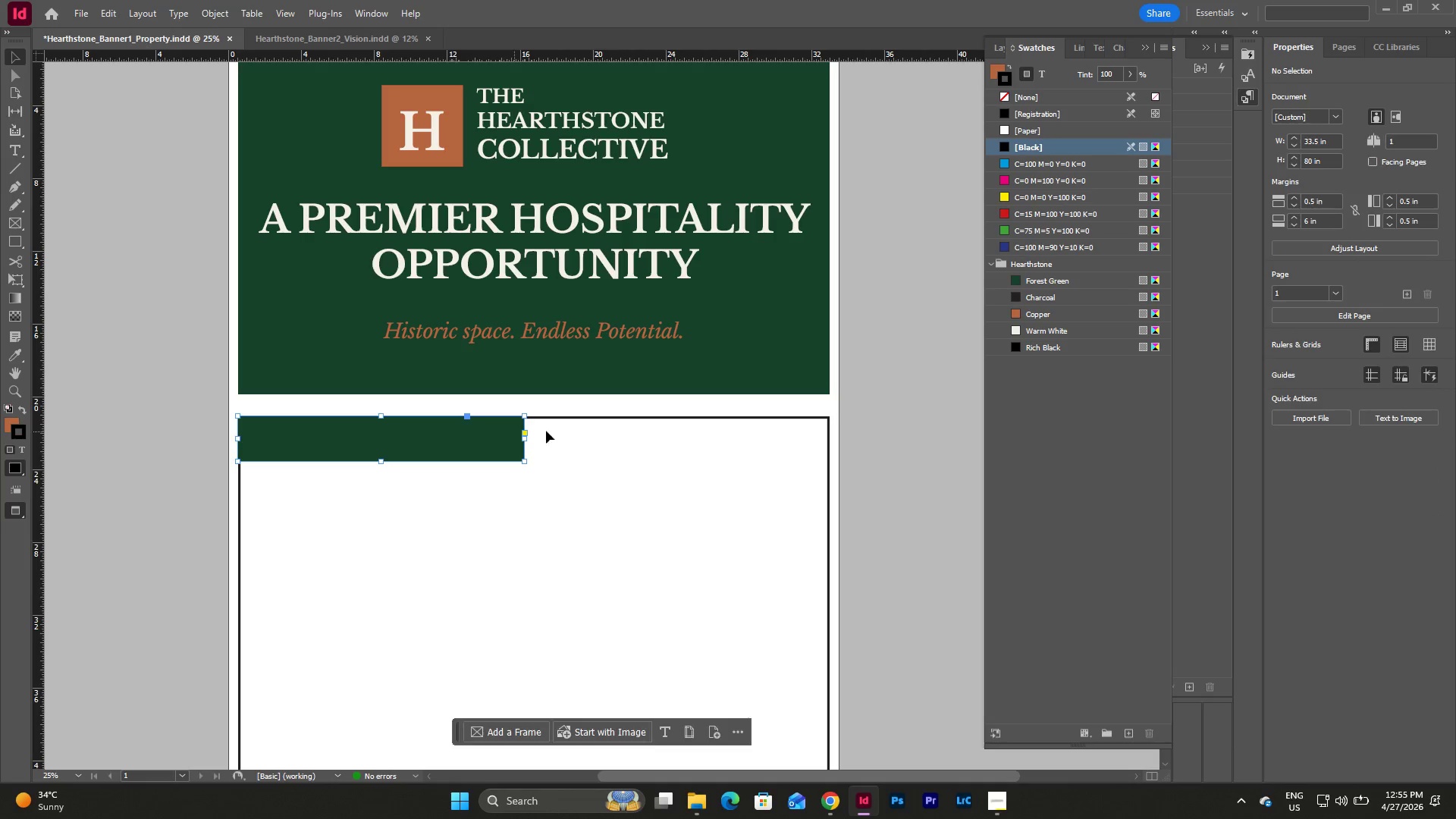 
mouse_move([578, 438])
 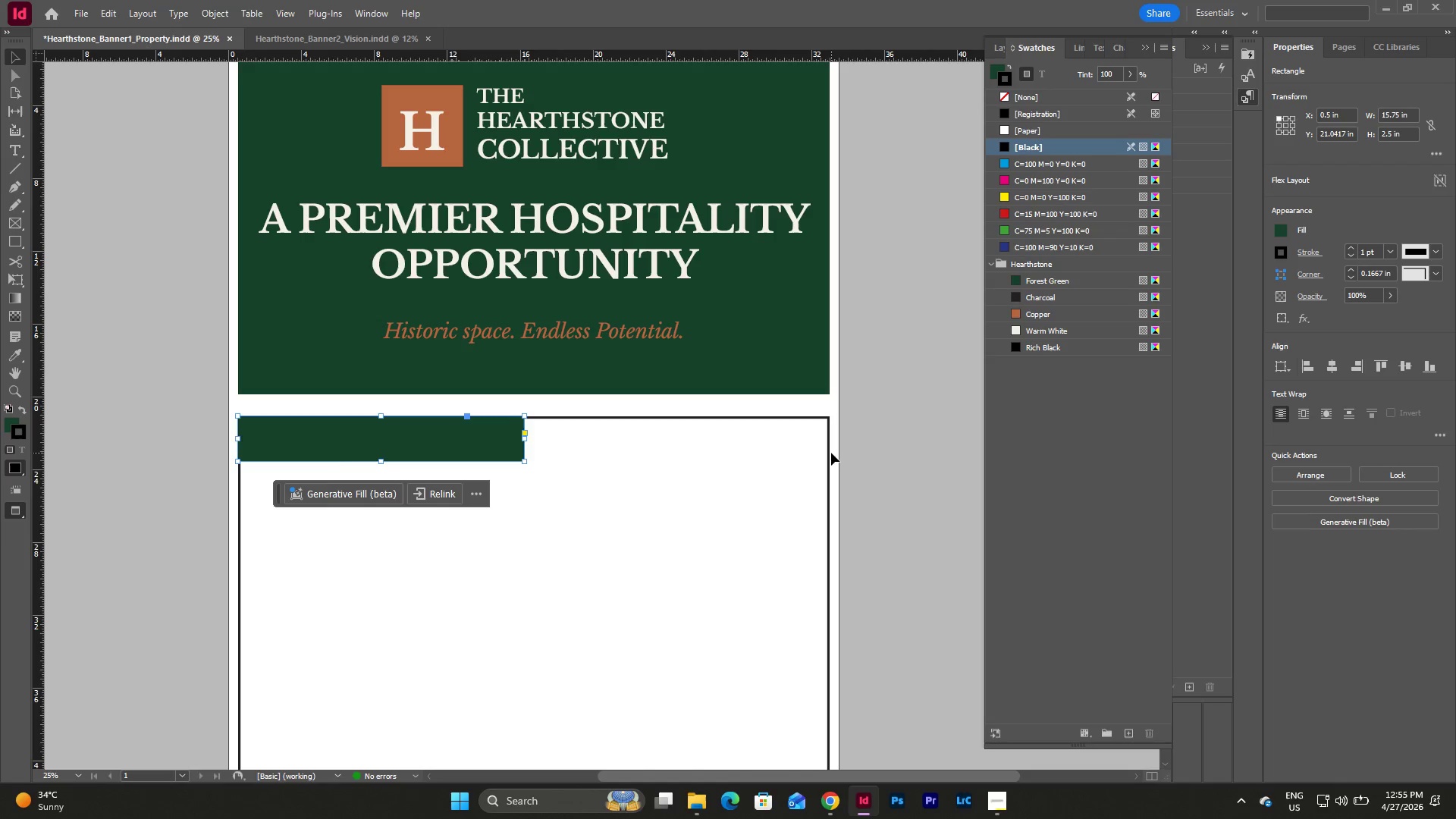 
left_click([831, 453])
 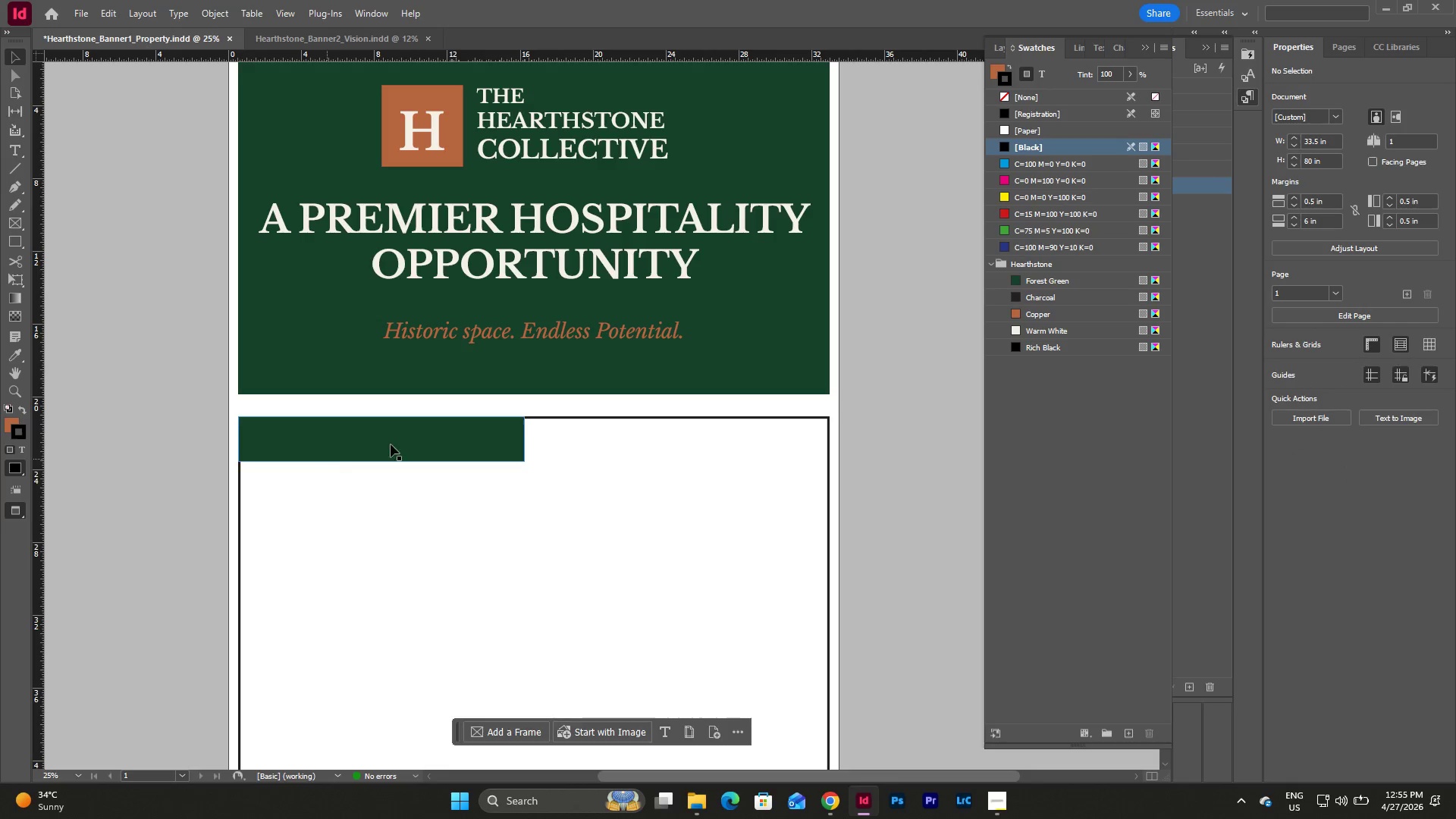 
scroll: coordinate [689, 479], scroll_direction: up, amount: 5.0
 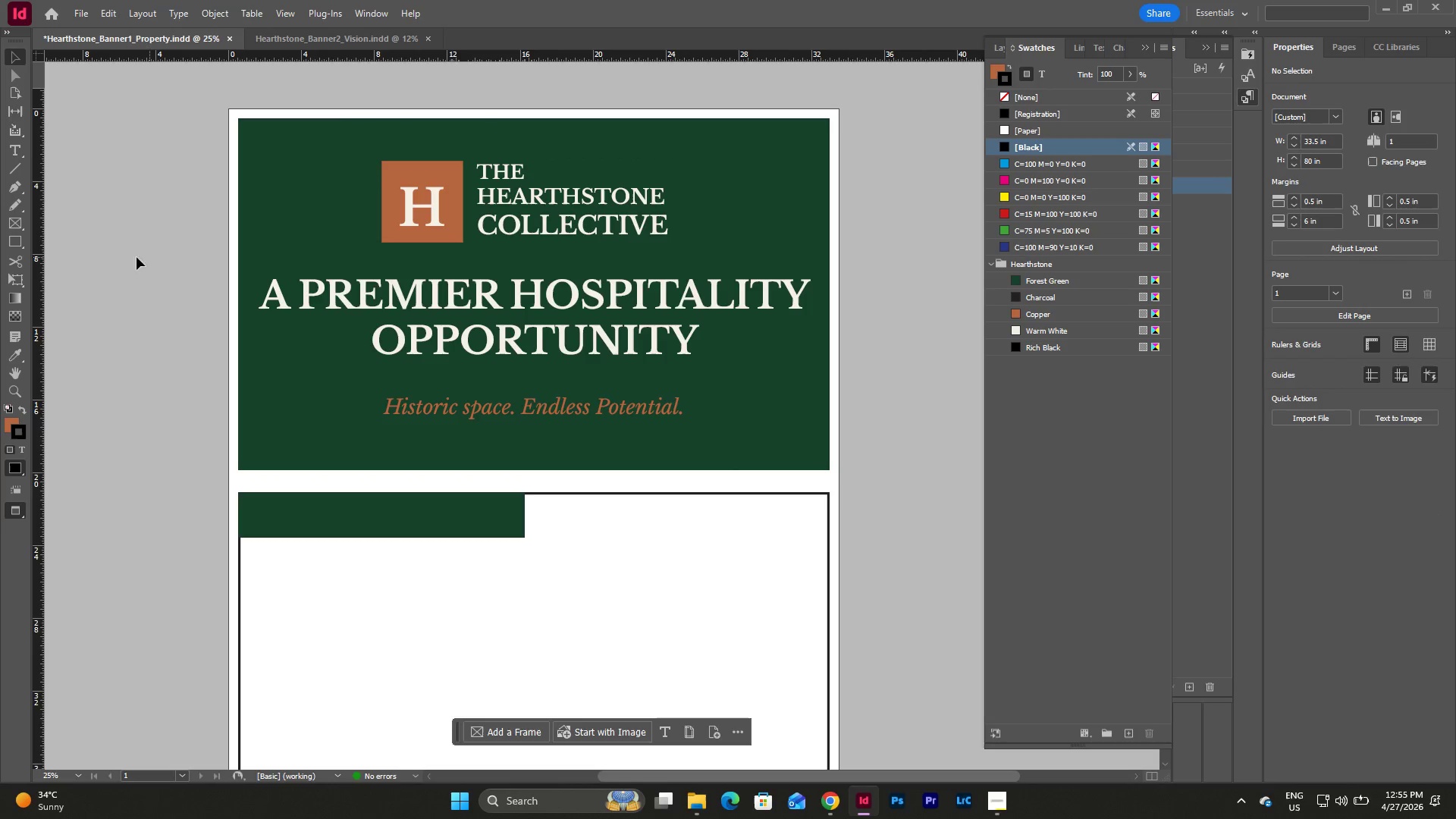 
left_click([20, 146])
 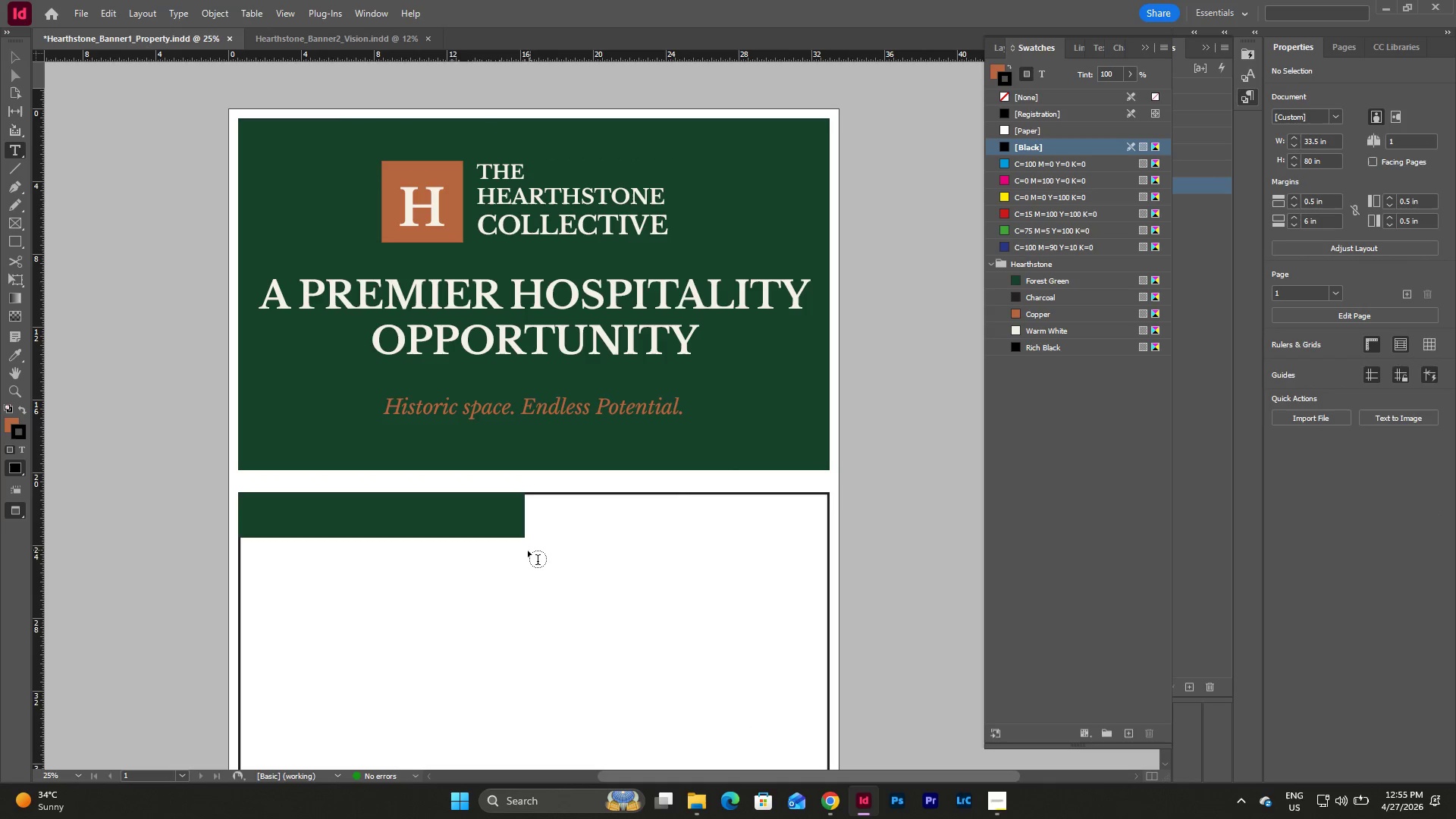 
left_click_drag(start_coordinate=[527, 551], to_coordinate=[743, 595])
 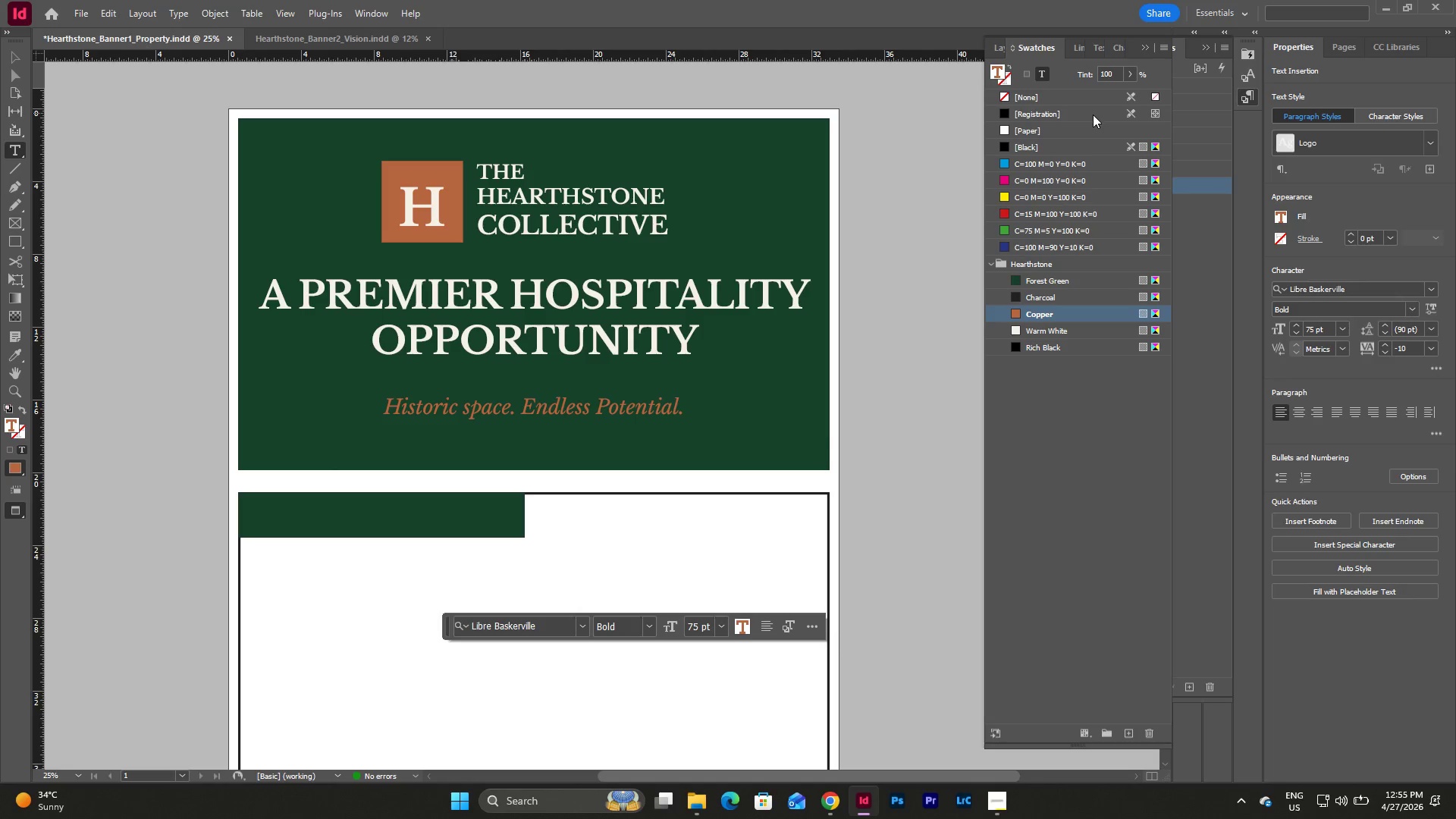 
left_click([1203, 251])
 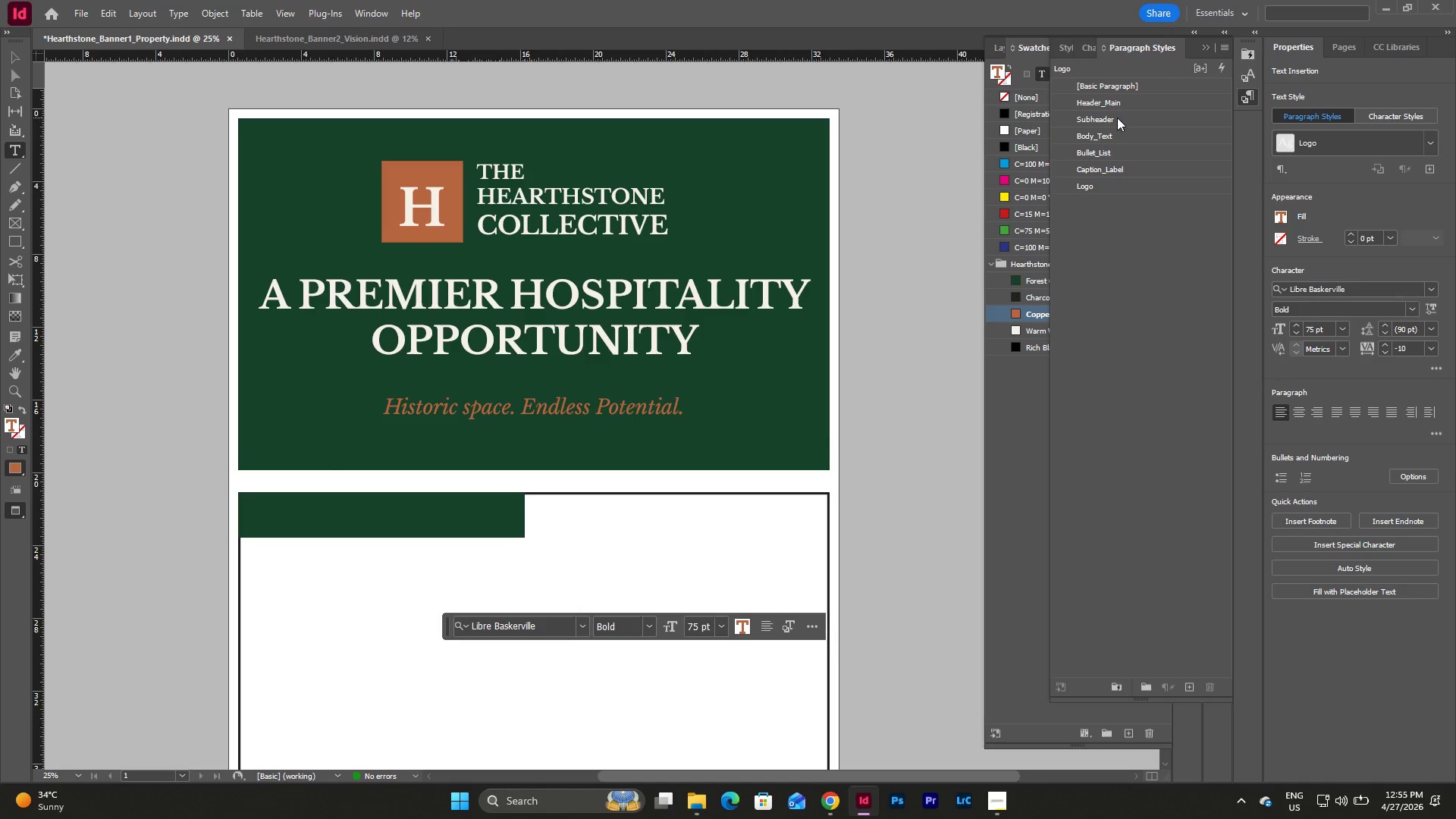 
left_click([1117, 118])
 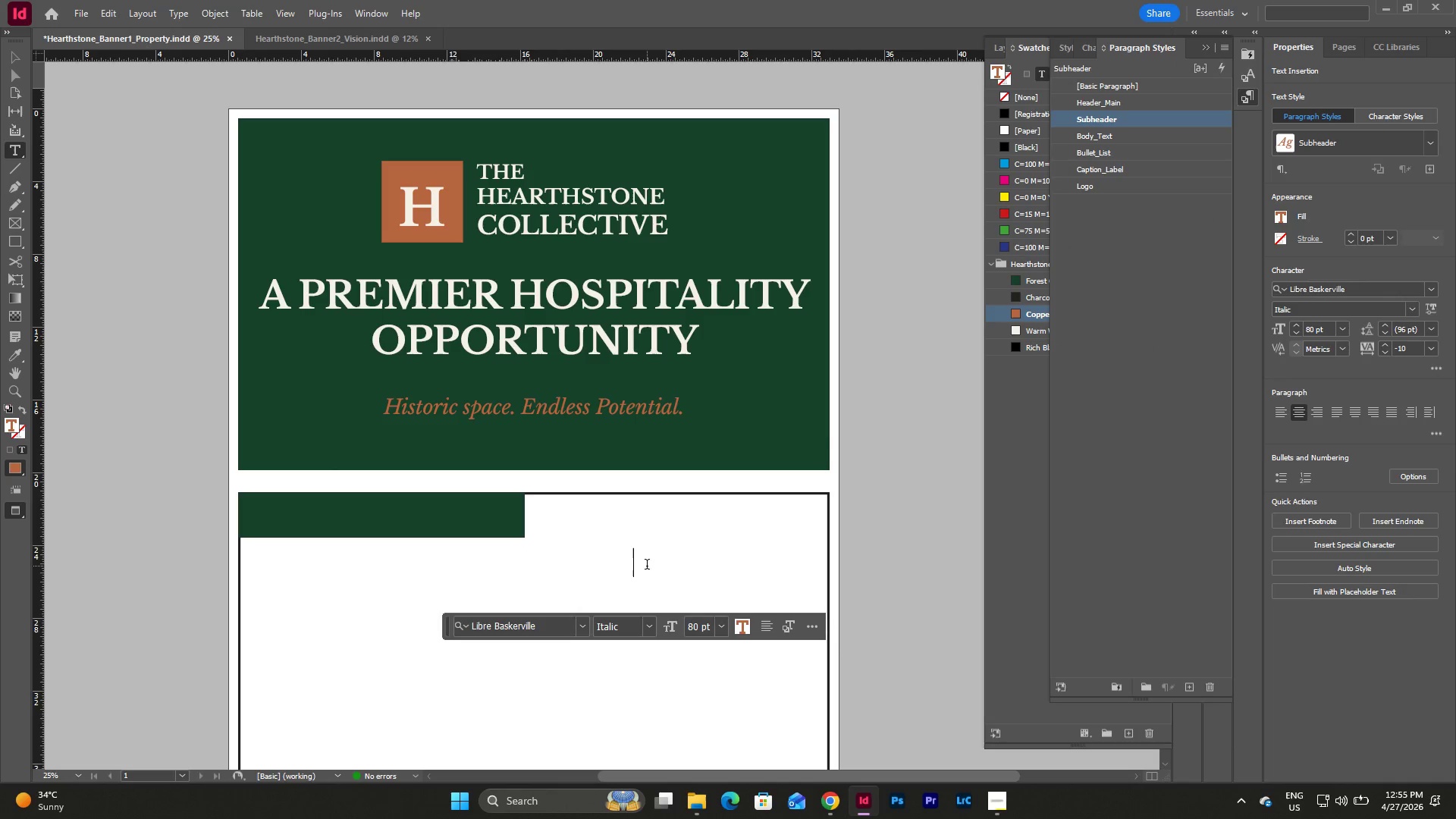 
type(FLOOR PLAN)
 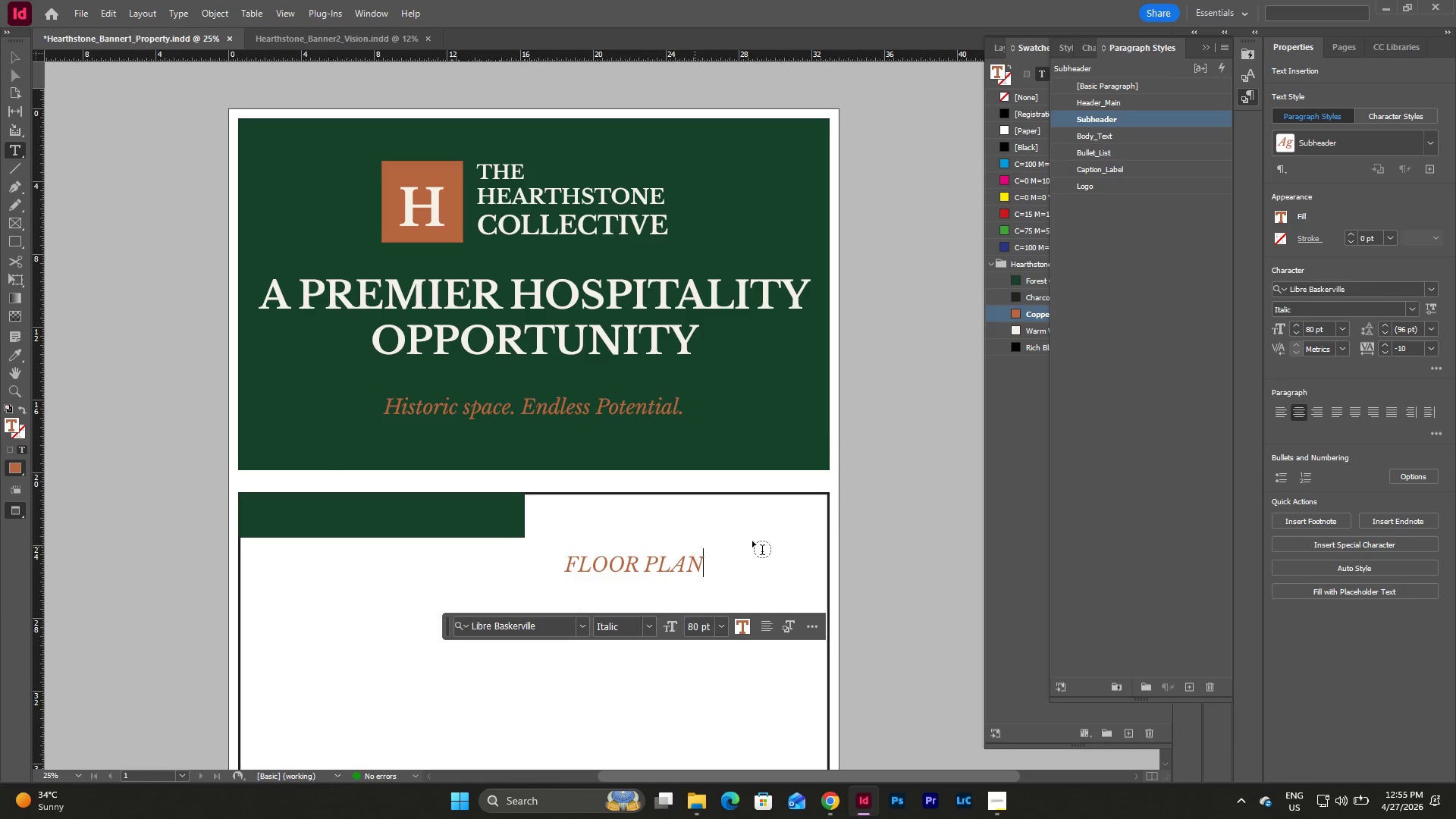 
key(Escape)
 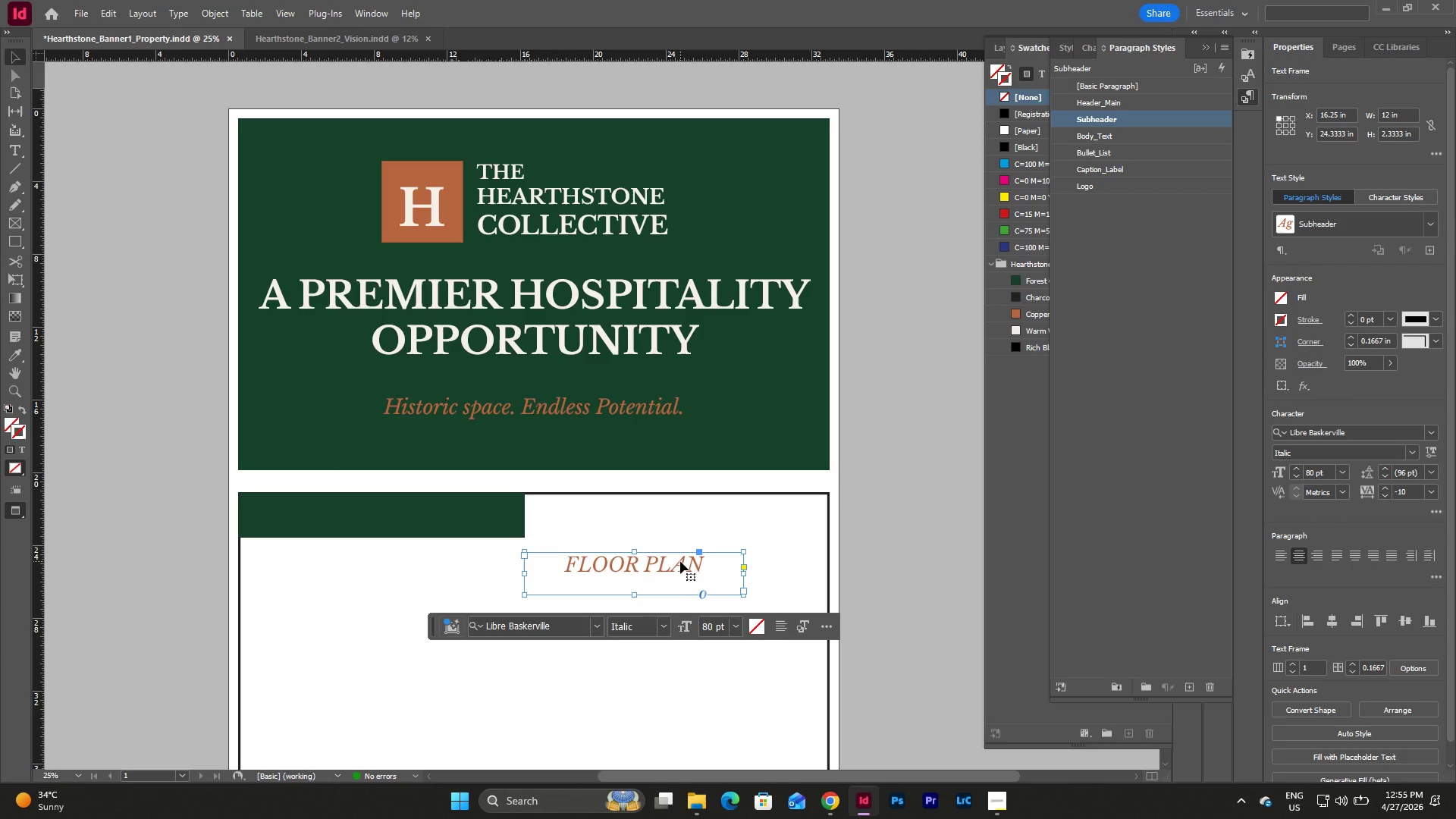 
left_click_drag(start_coordinate=[680, 561], to_coordinate=[433, 503])
 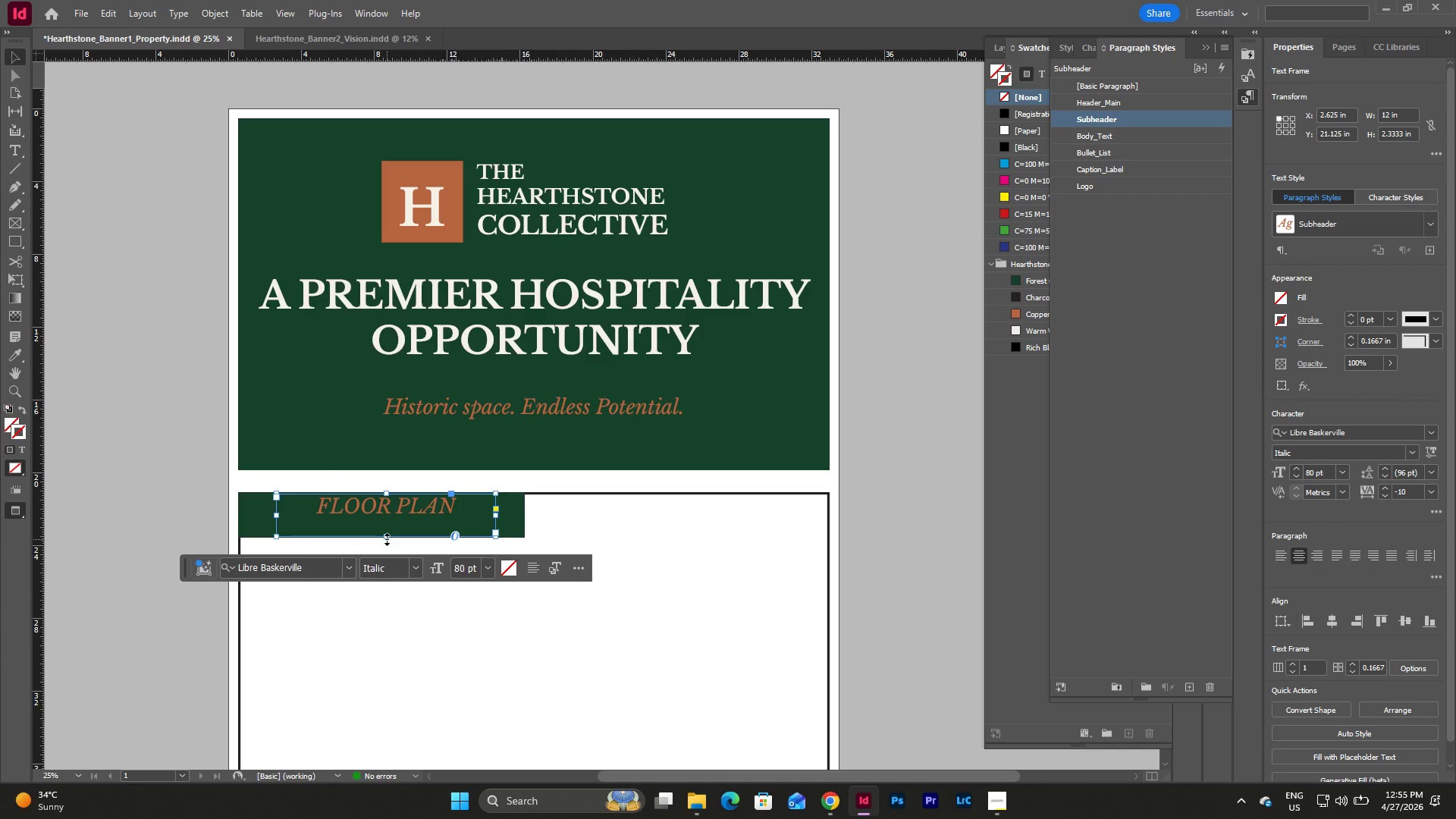 
left_click_drag(start_coordinate=[387, 539], to_coordinate=[389, 516])
 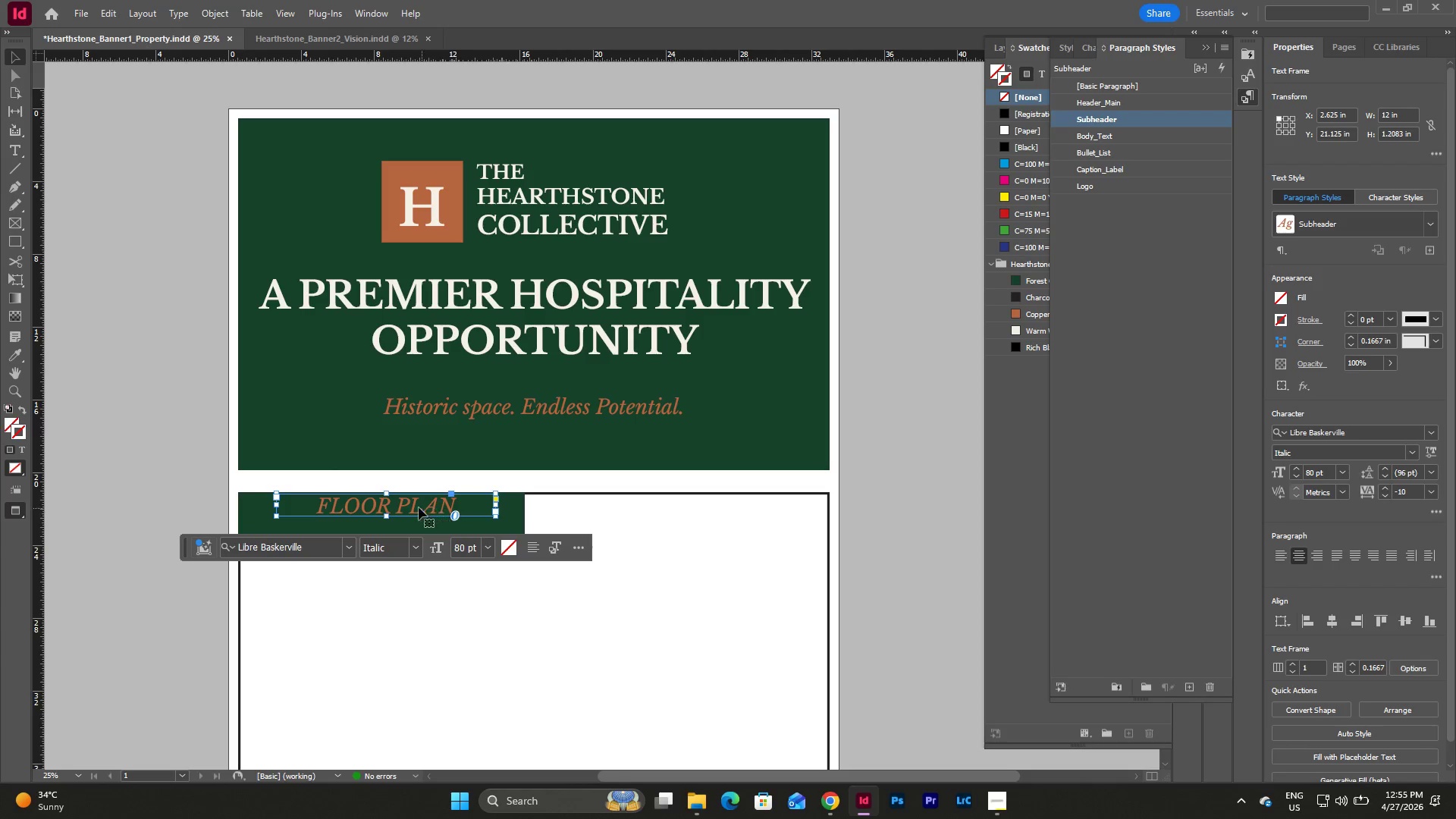 
left_click_drag(start_coordinate=[416, 507], to_coordinate=[413, 516])
 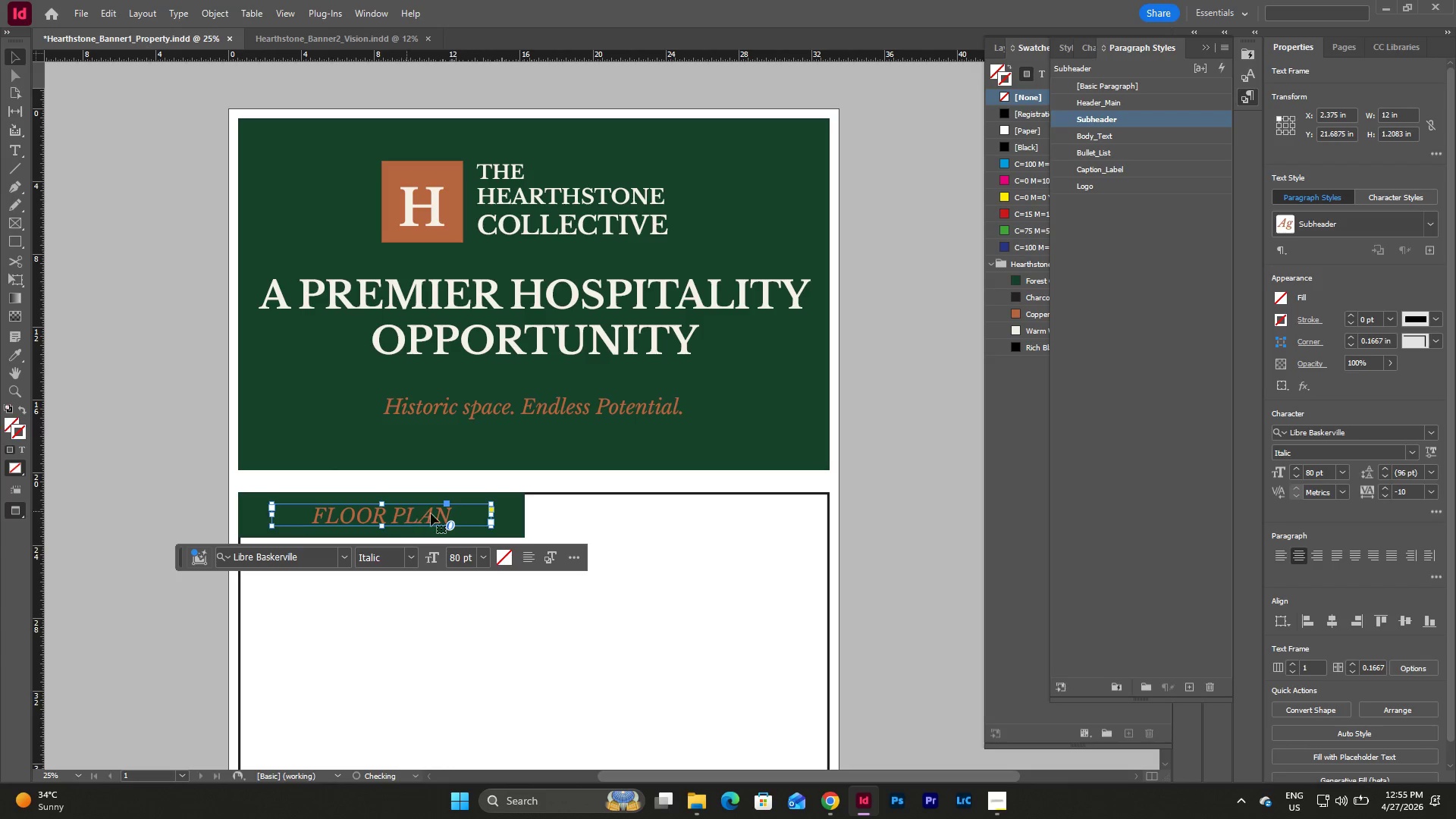 
left_click([603, 524])
 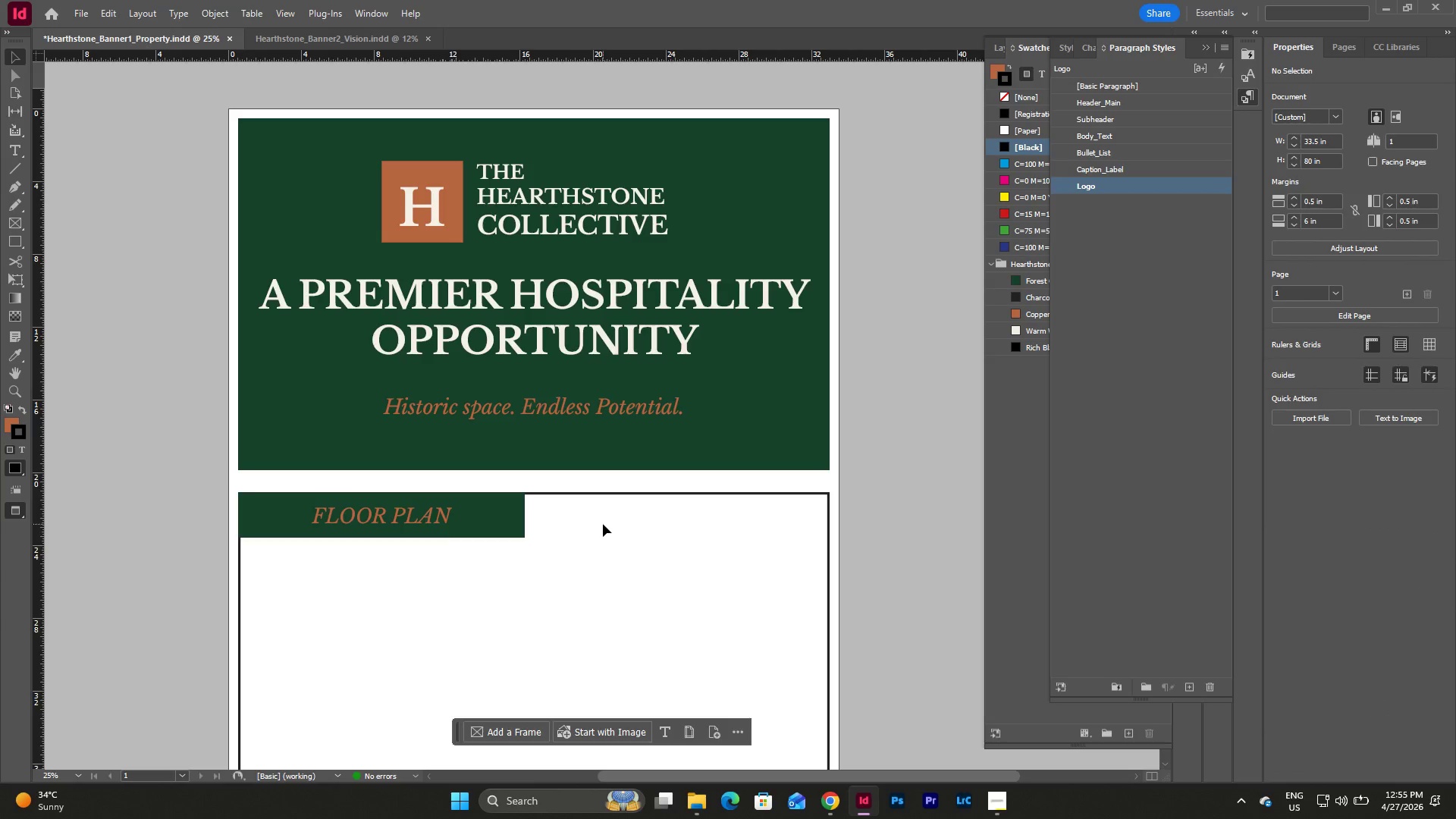 
scroll: coordinate [603, 524], scroll_direction: up, amount: 3.0
 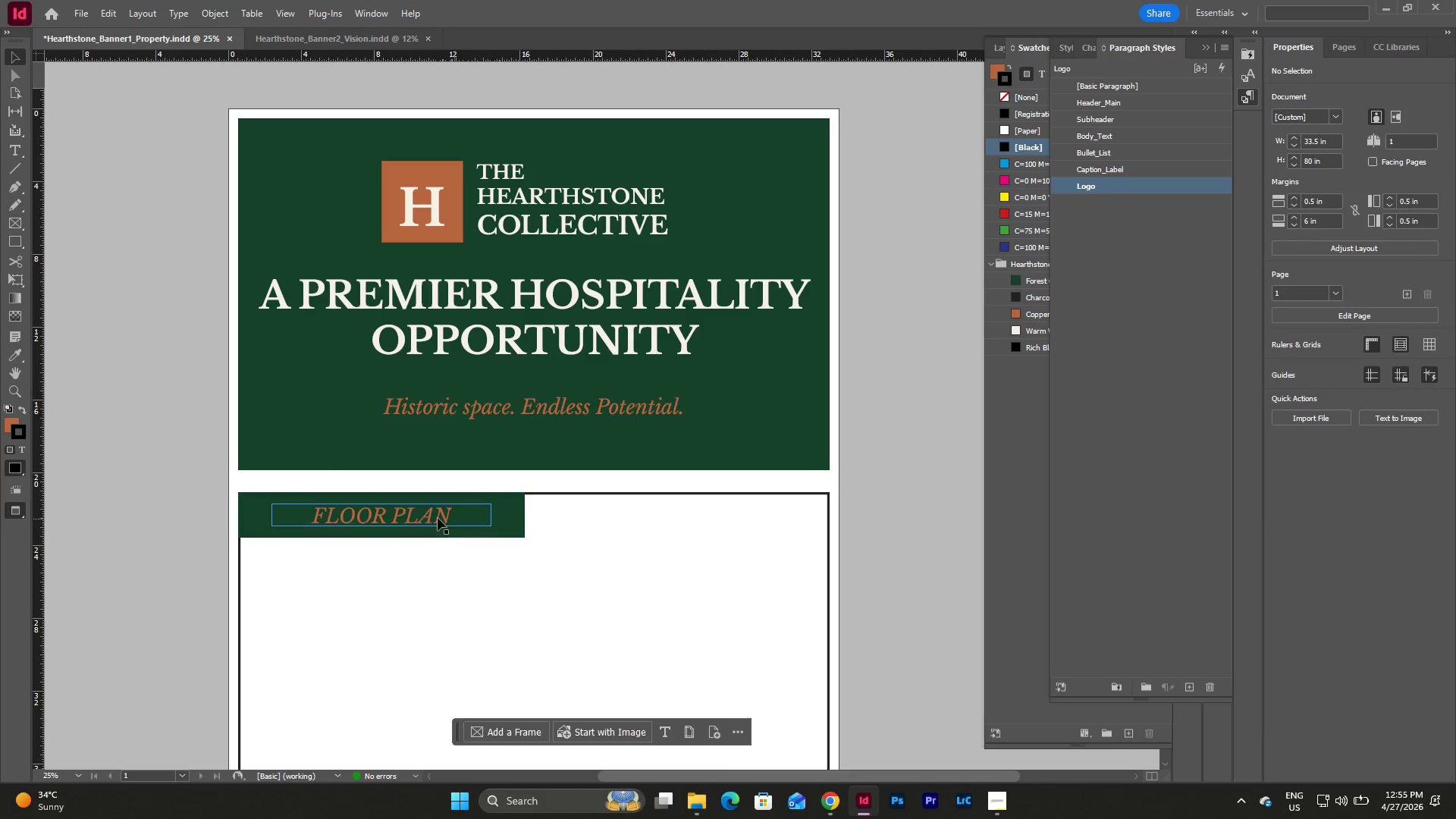 
left_click([435, 518])
 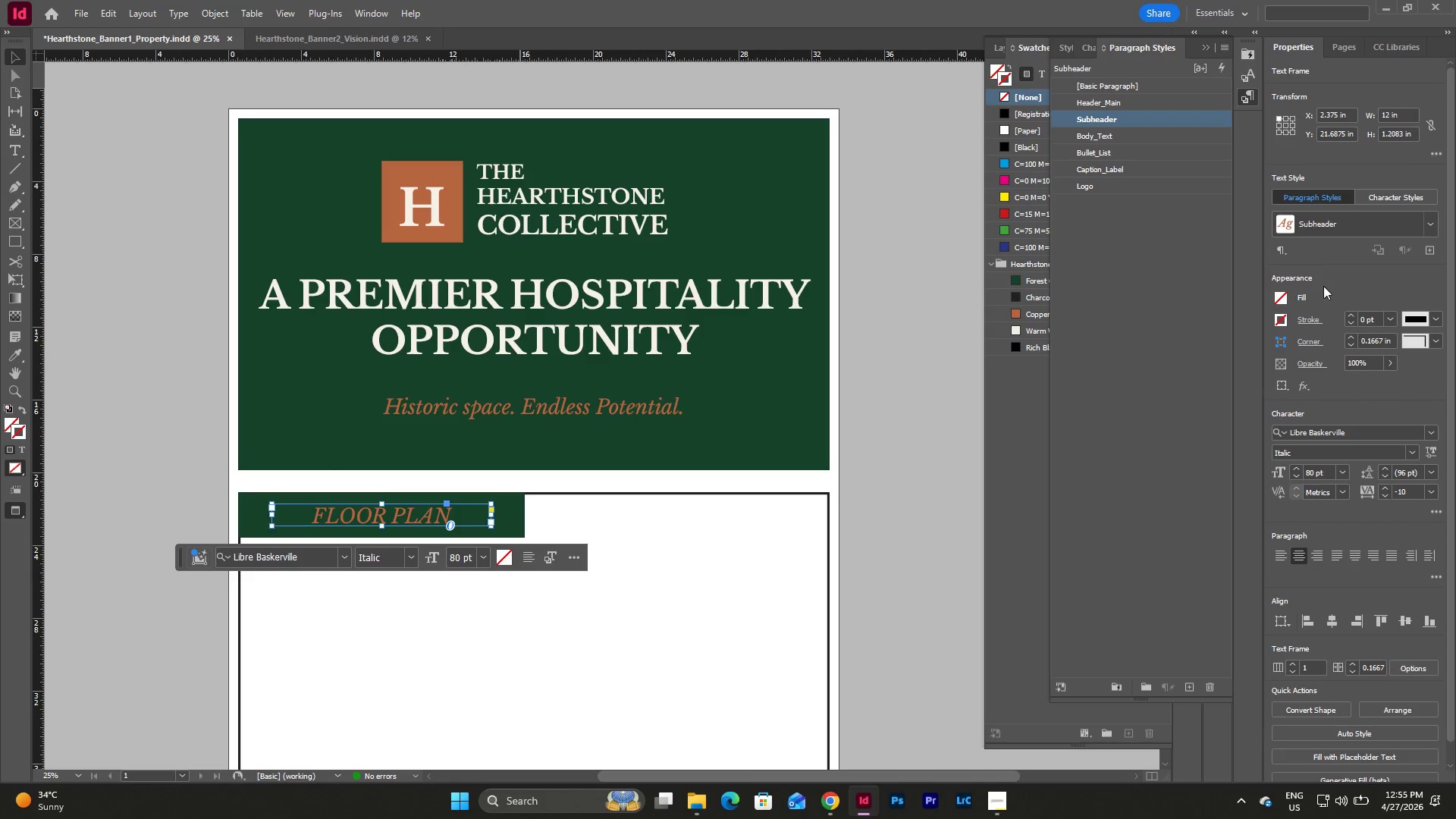 
left_click([1011, 396])
 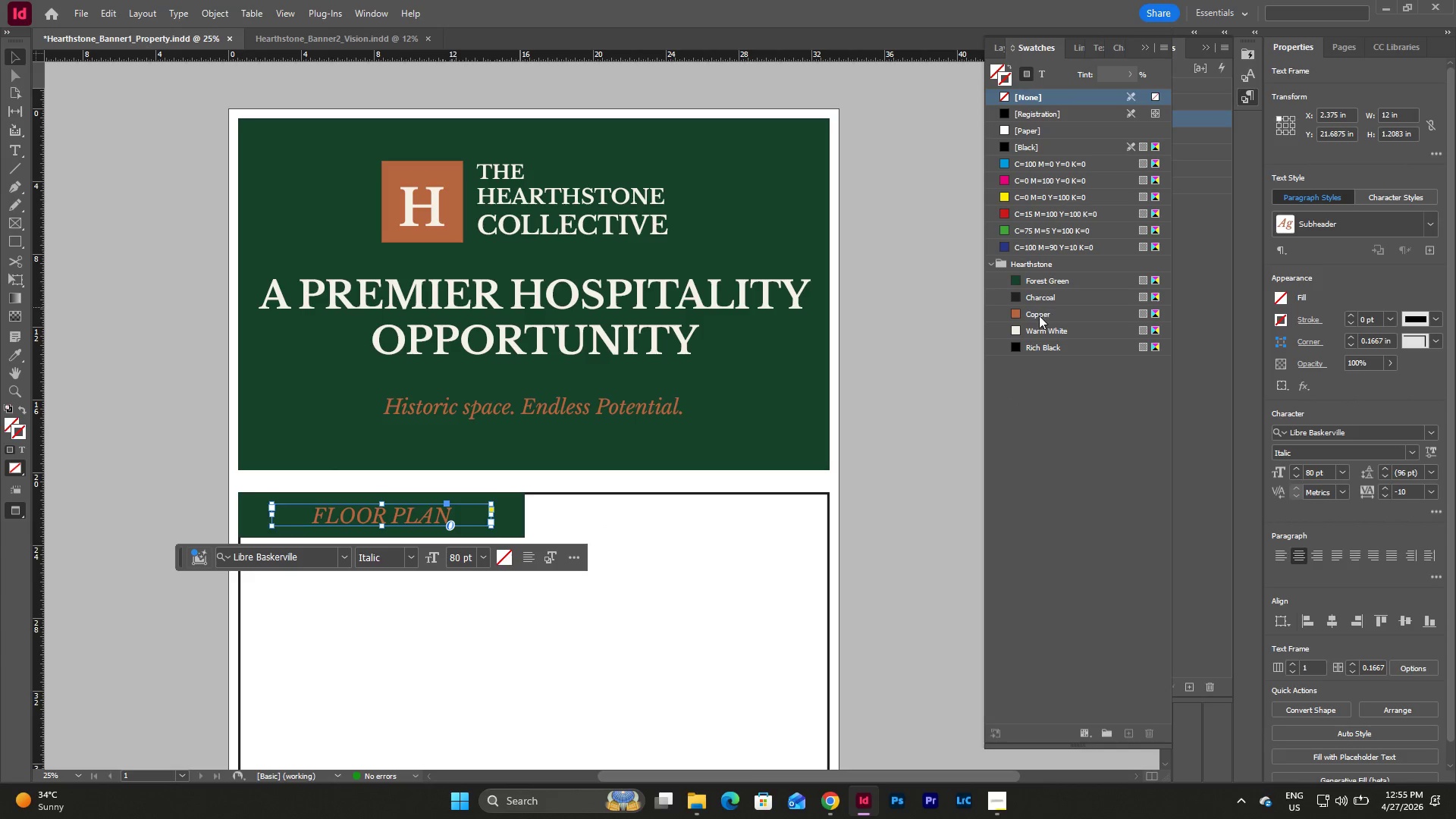 
left_click([1037, 336])
 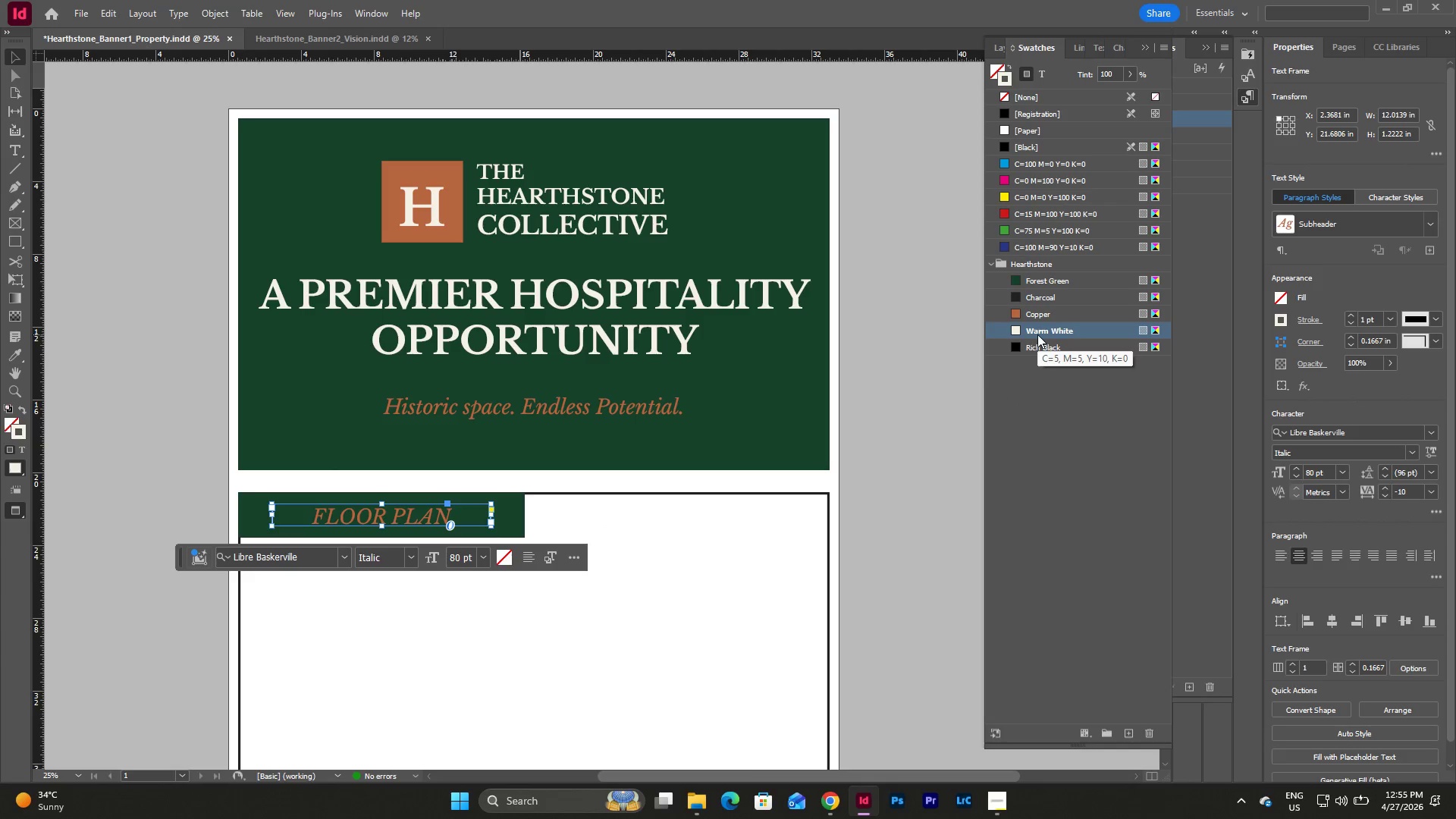 
left_click([1009, 332])
 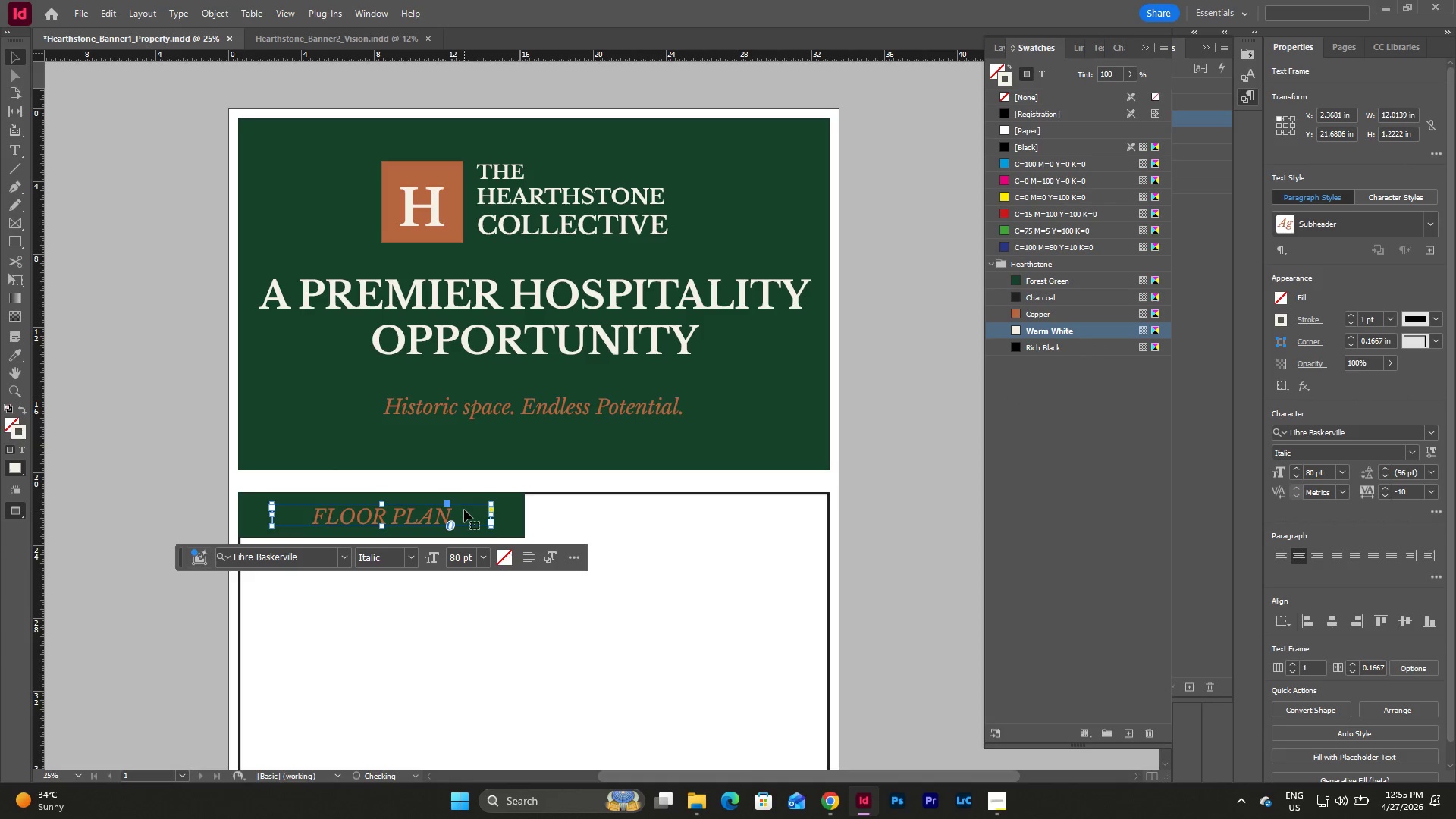 
double_click([464, 510])
 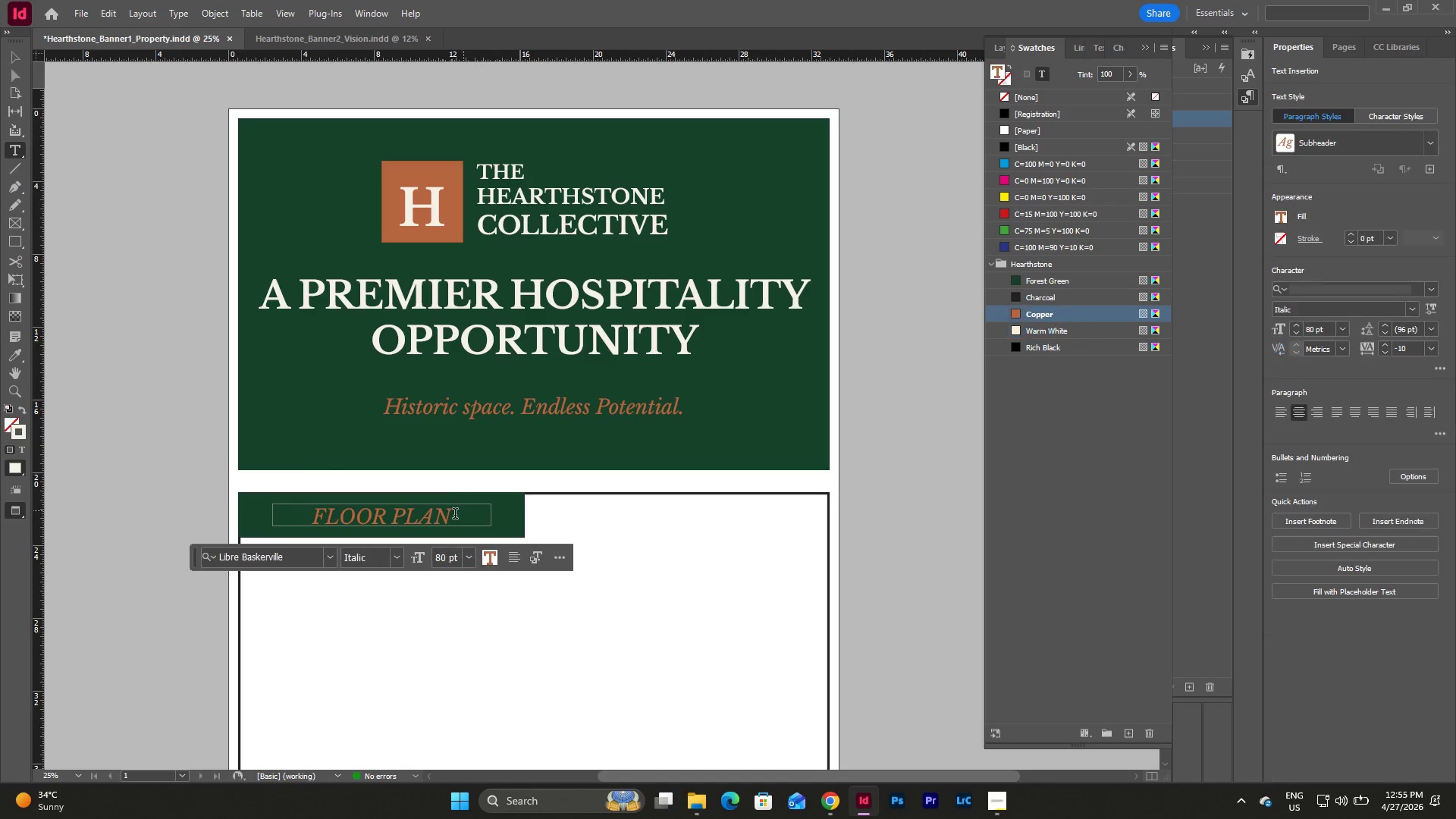 
left_click_drag(start_coordinate=[455, 515], to_coordinate=[311, 515])
 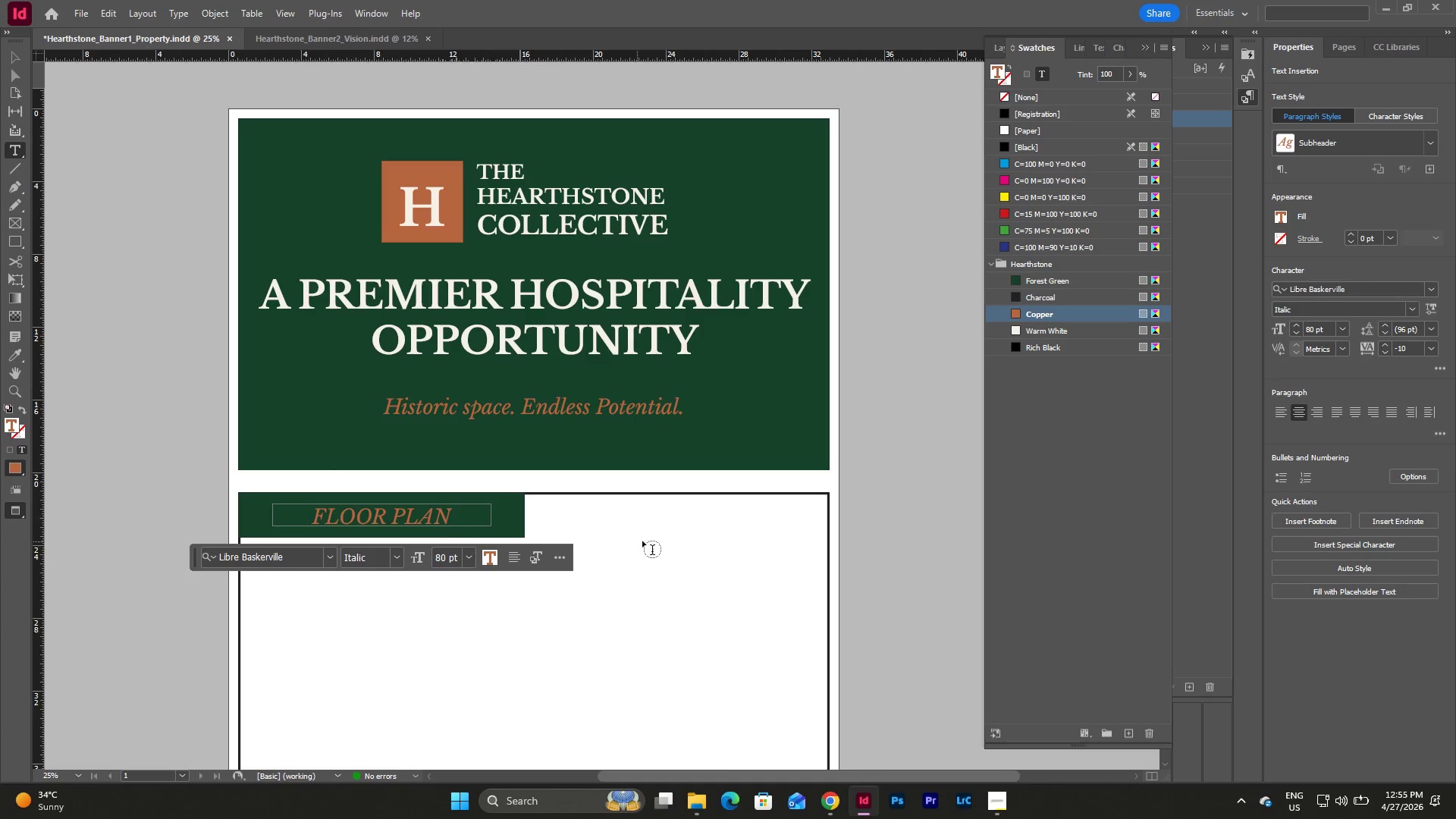 
left_click([642, 541])
 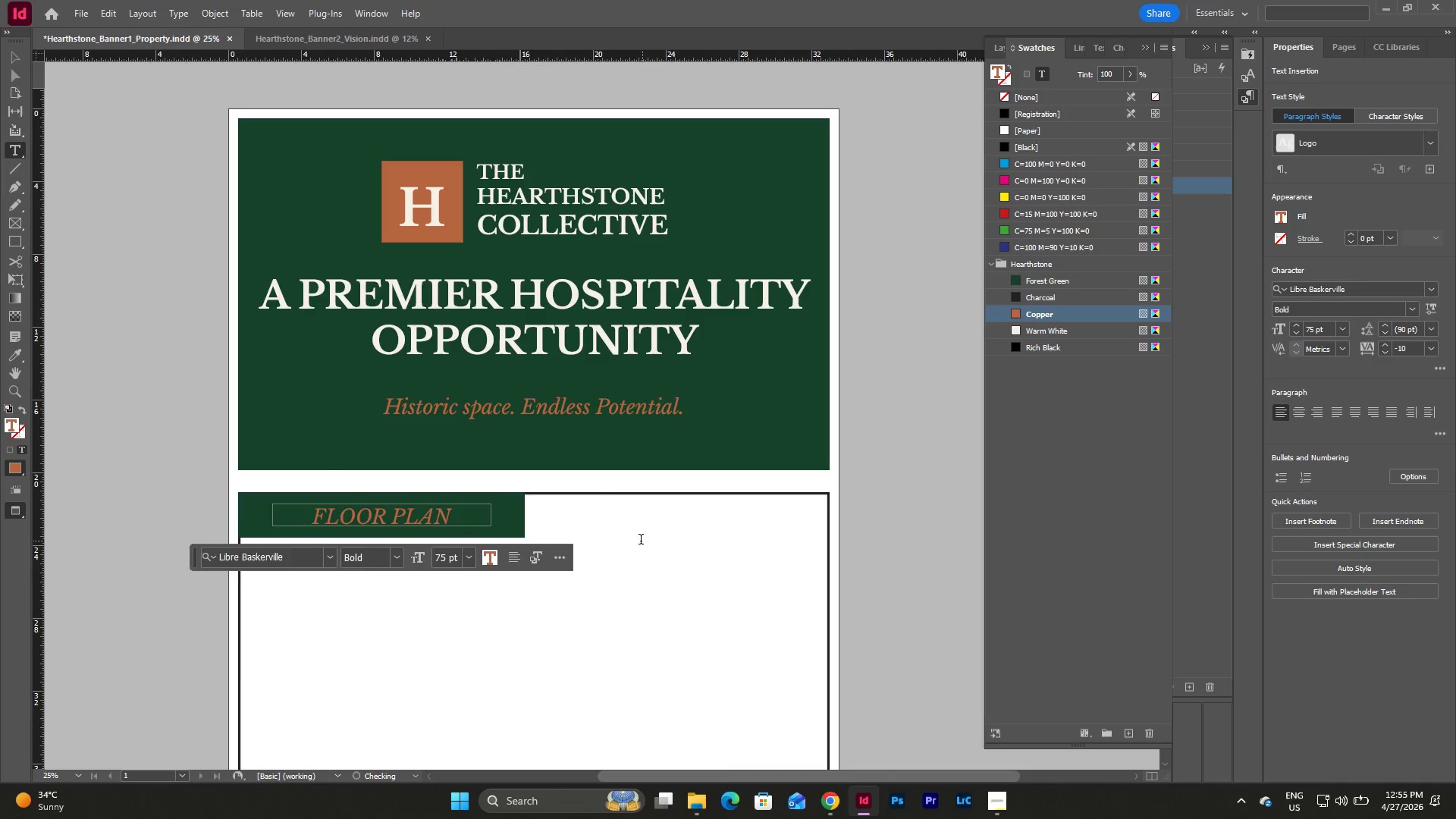 
key(Escape)
 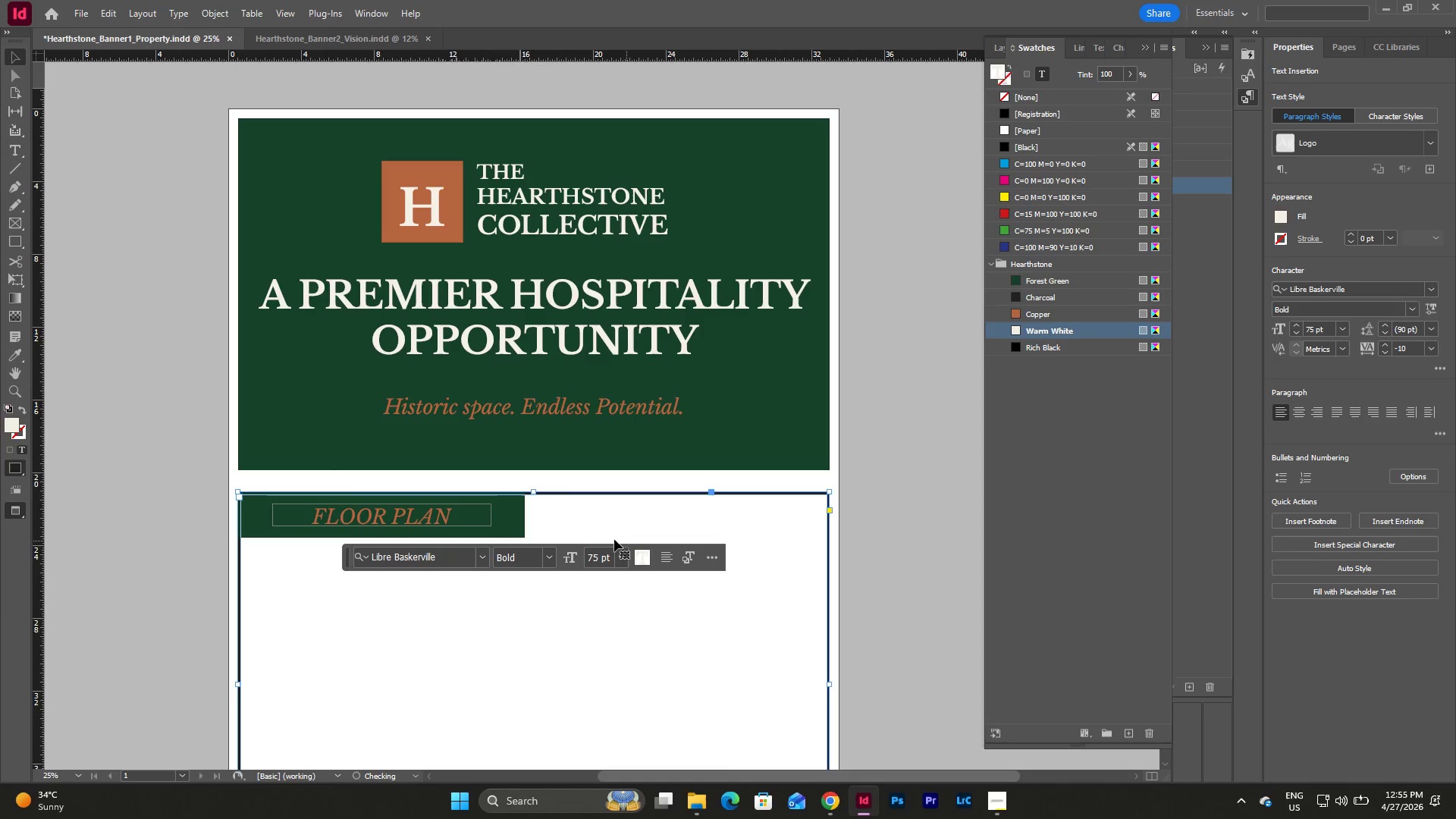 
key(Escape)
 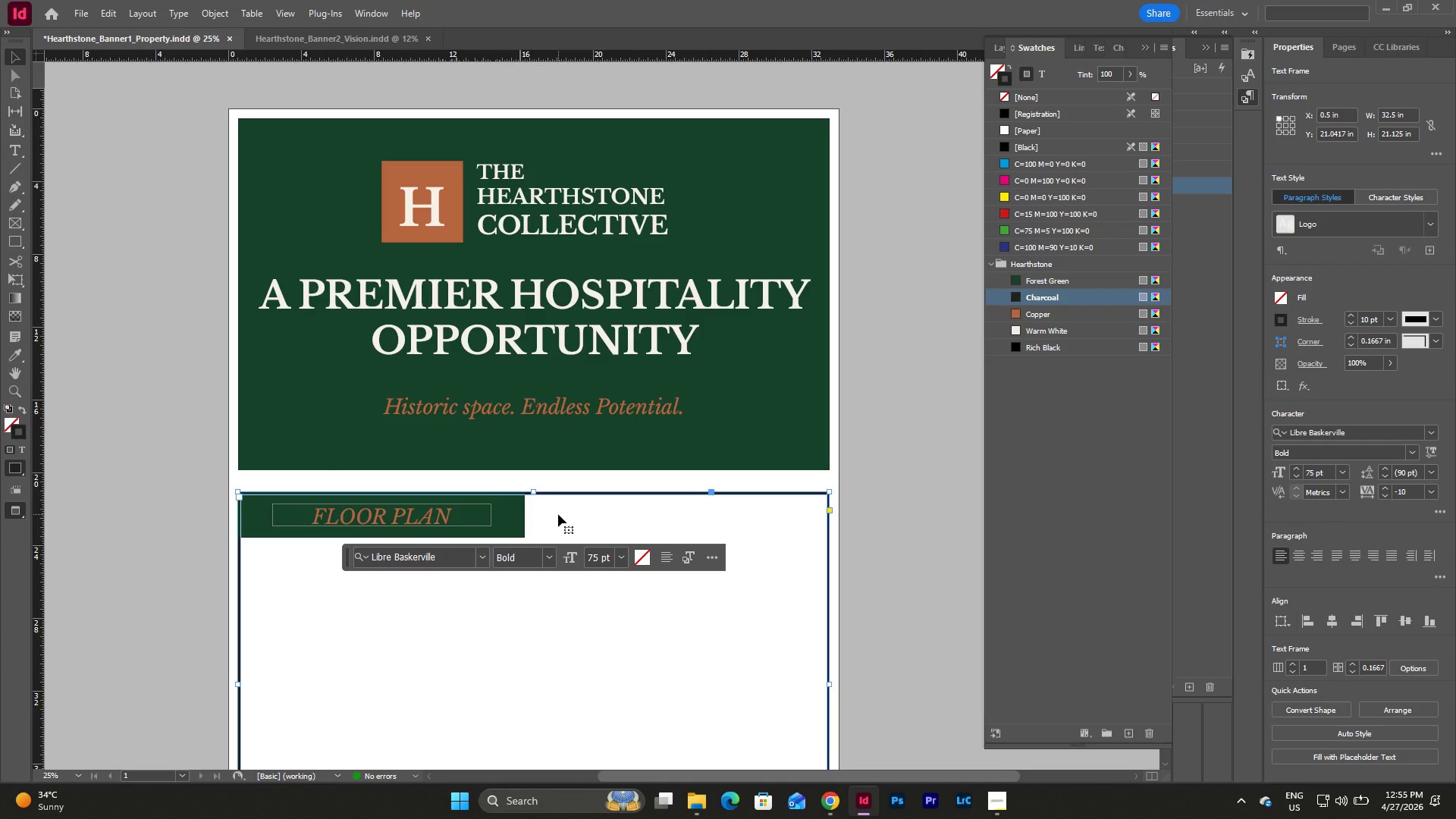 
key(Control+Z)
 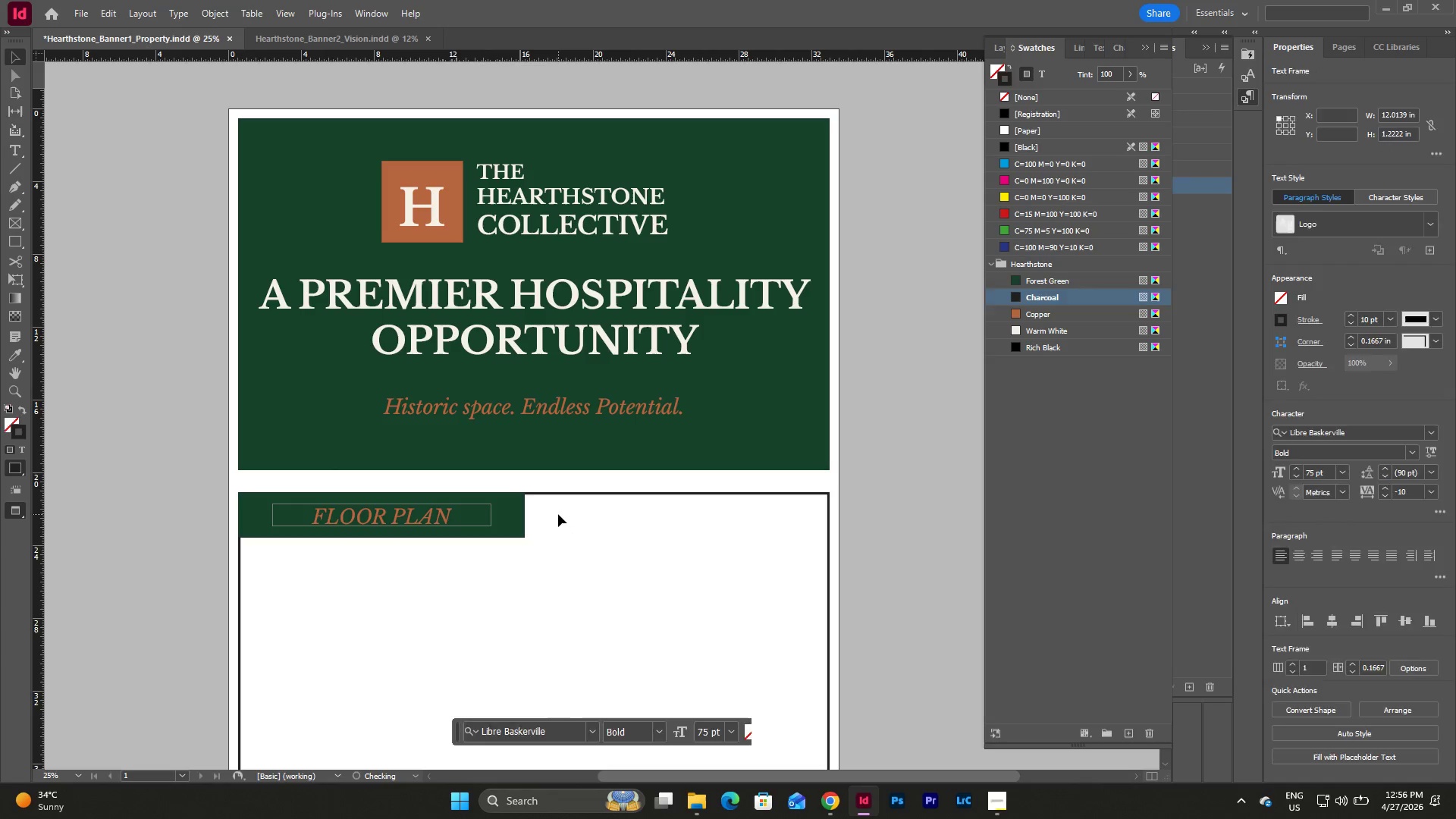 
key(Control+Z)
 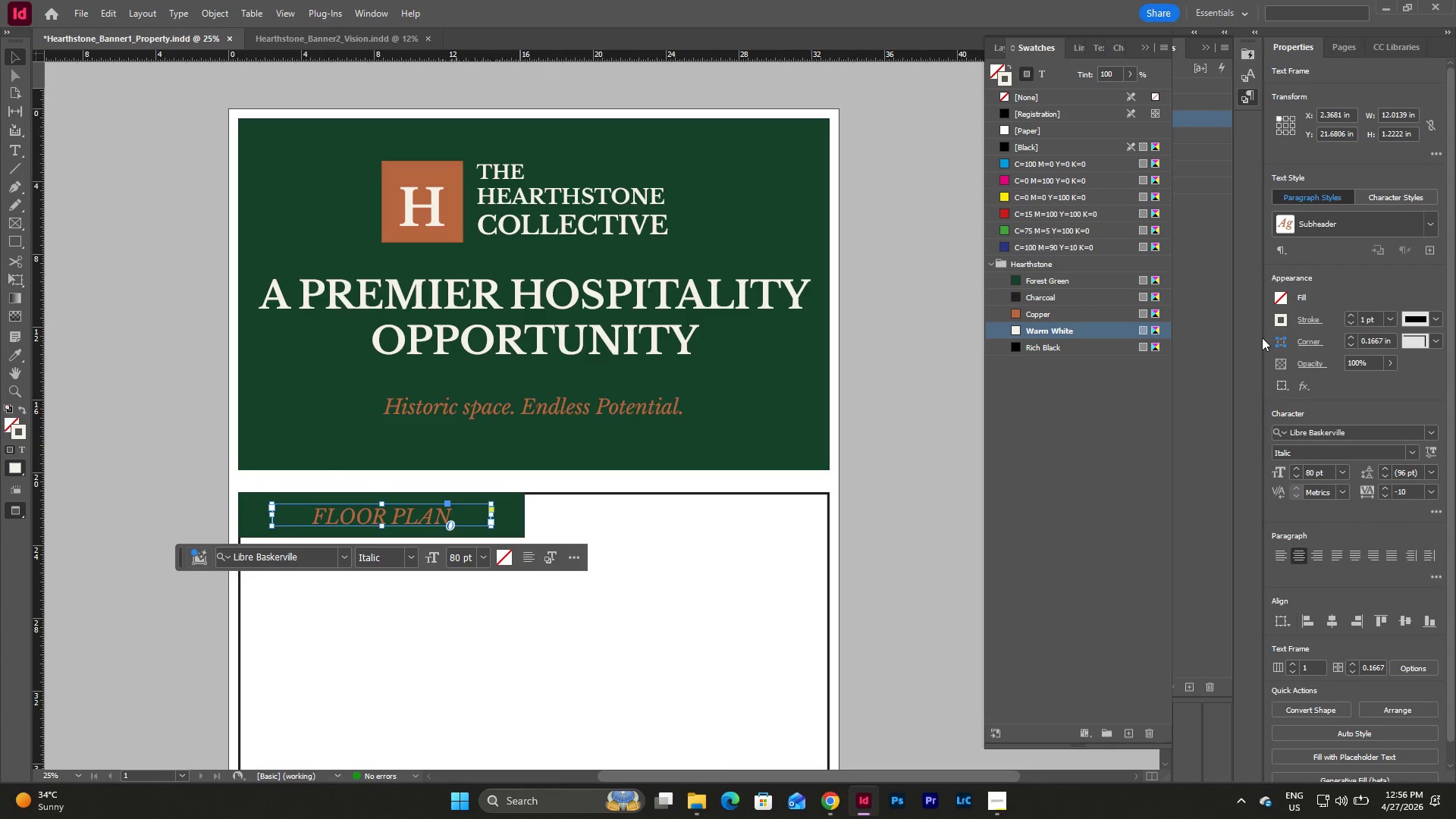 
left_click([524, 513])
 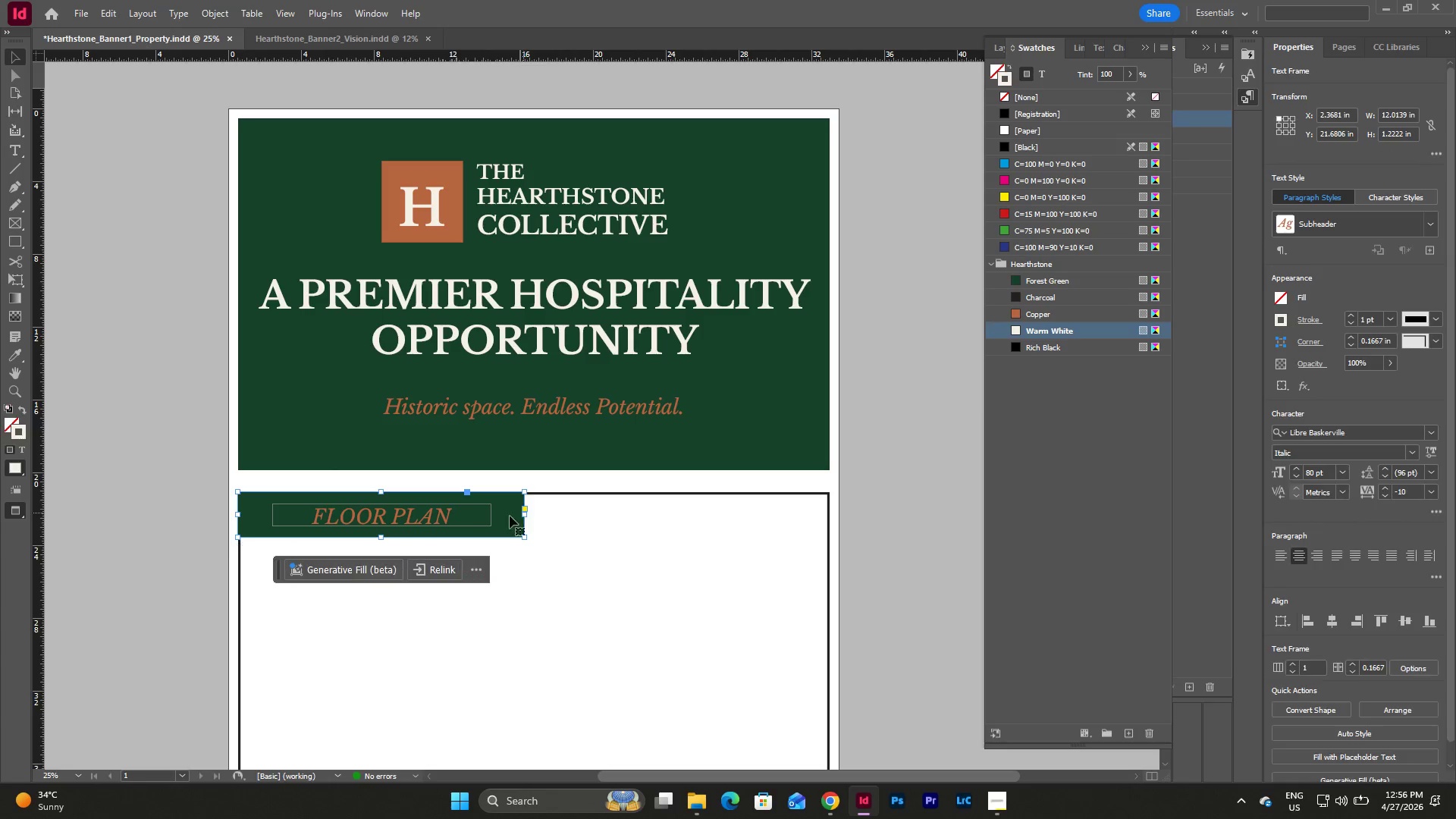 
left_click([476, 516])
 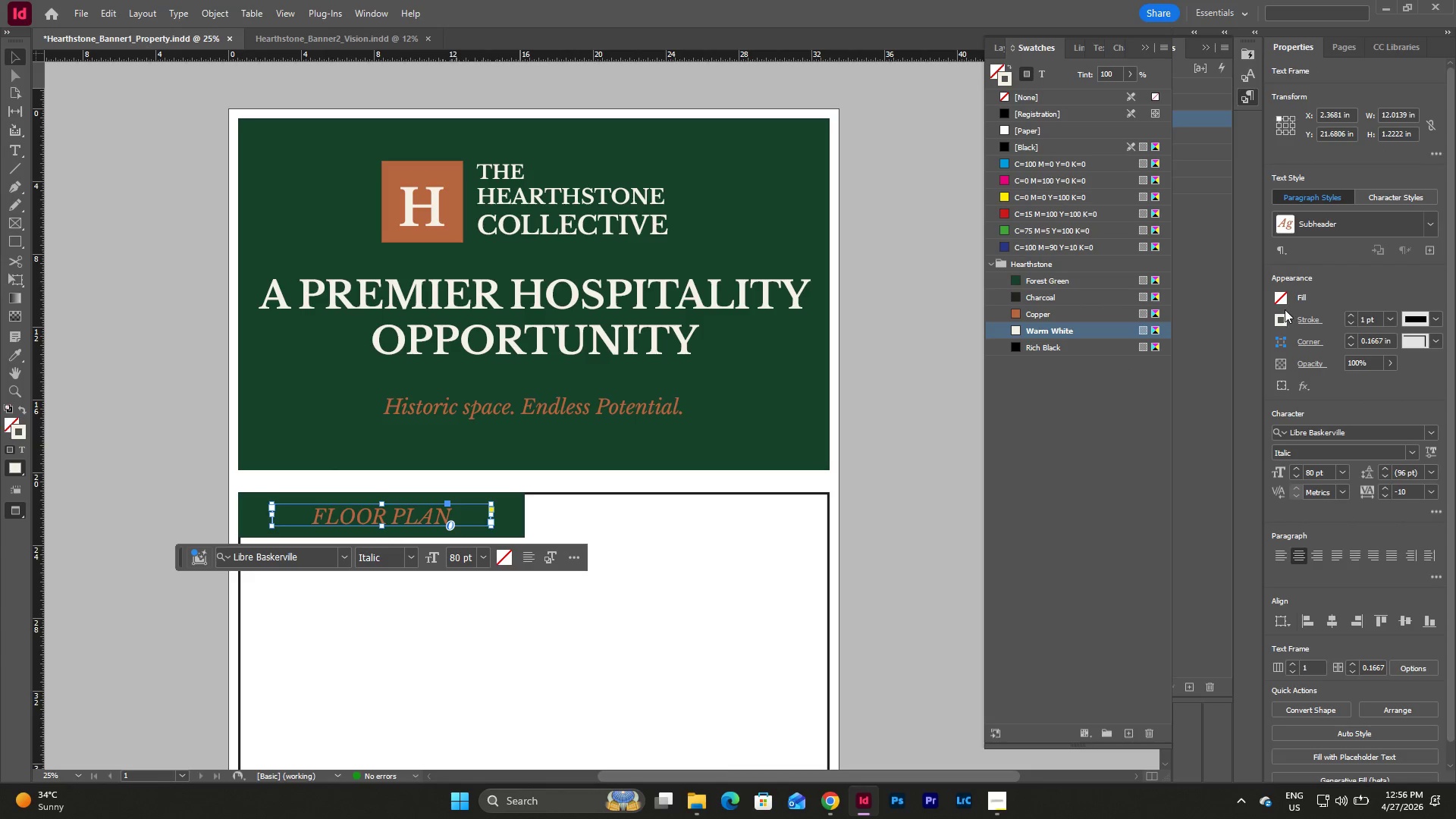 
left_click([1281, 318])
 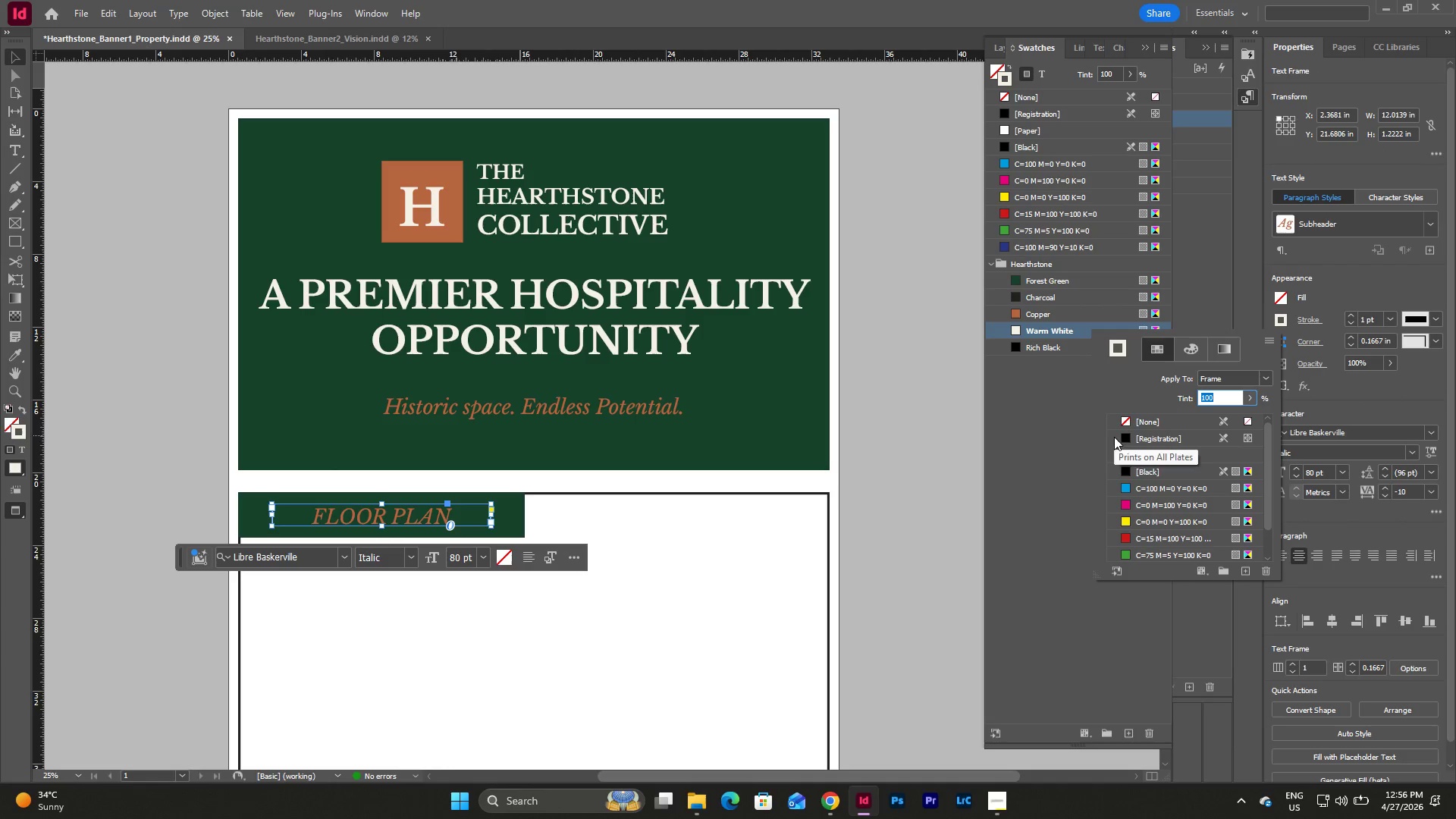 
left_click([1134, 416])
 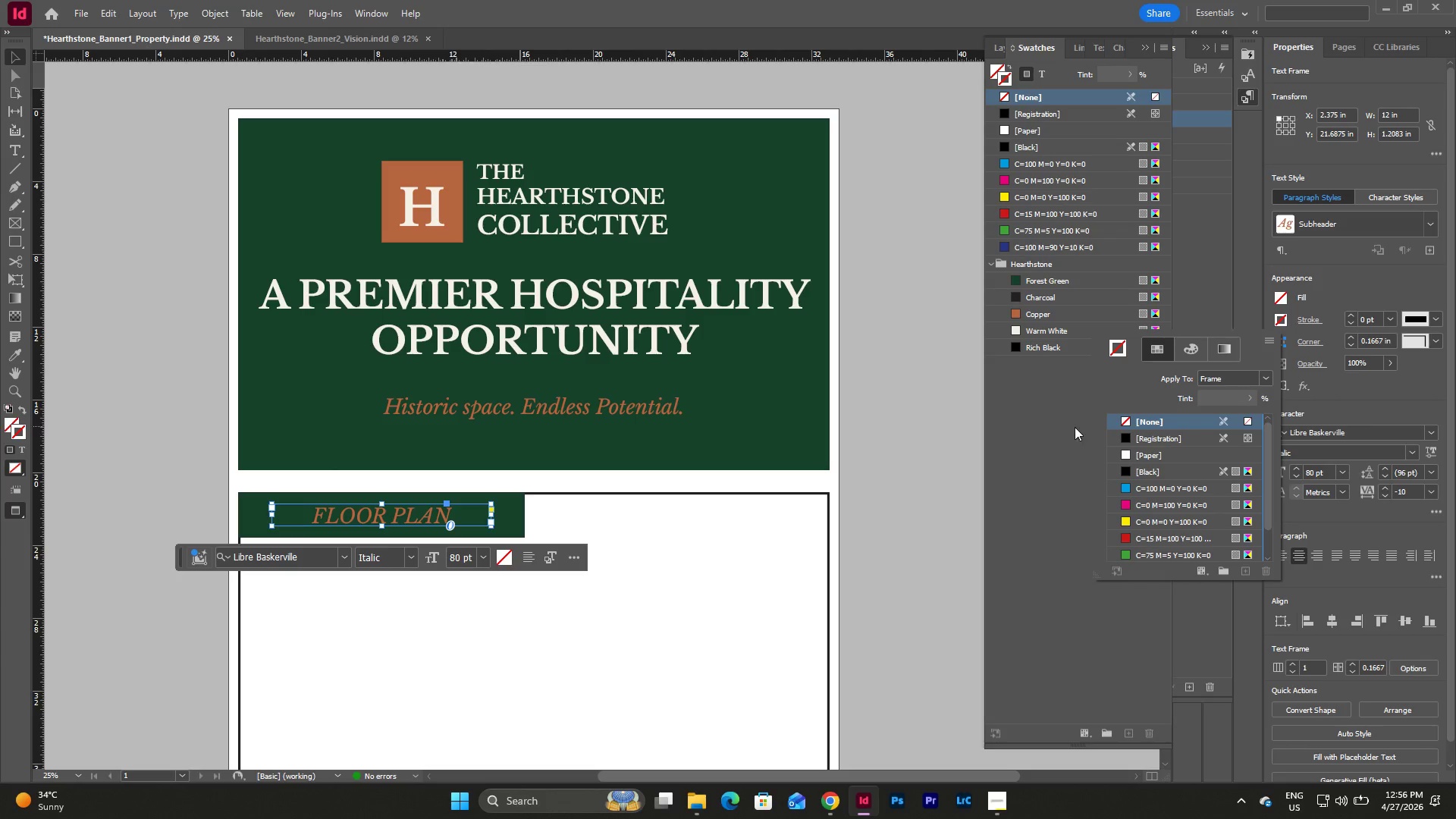 
left_click([1067, 424])
 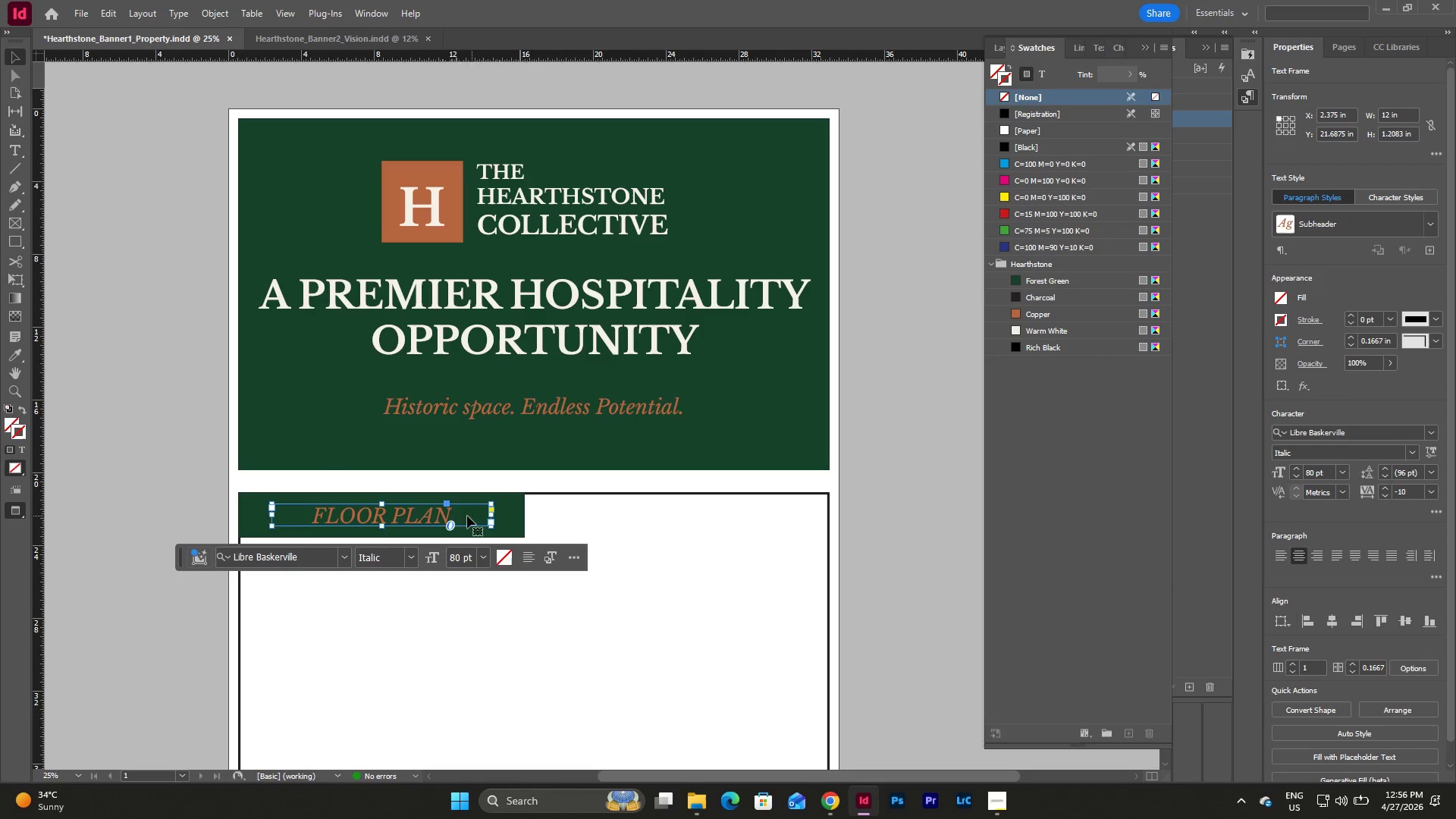 
double_click([445, 514])
 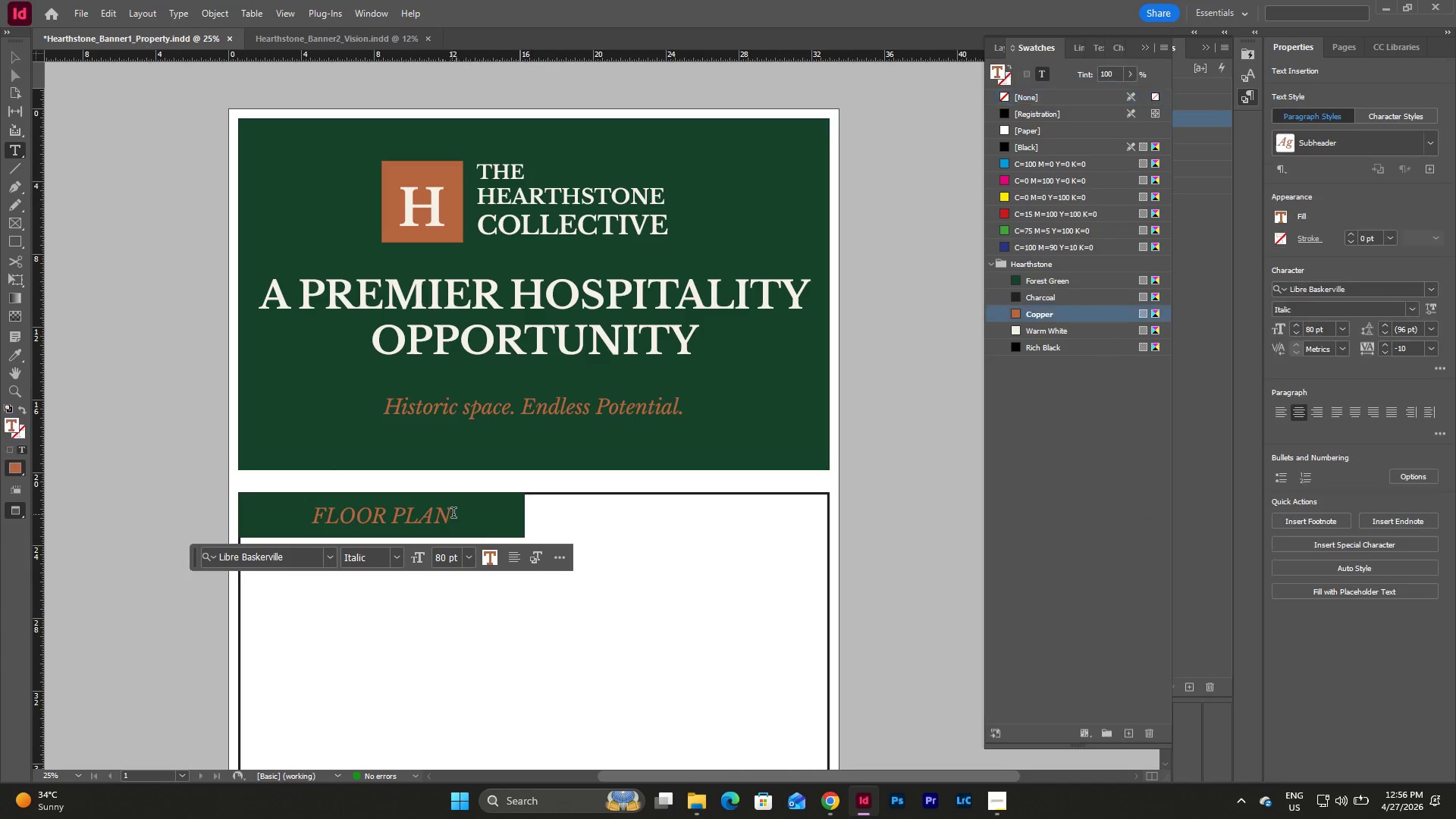 
left_click_drag(start_coordinate=[453, 514], to_coordinate=[298, 514])
 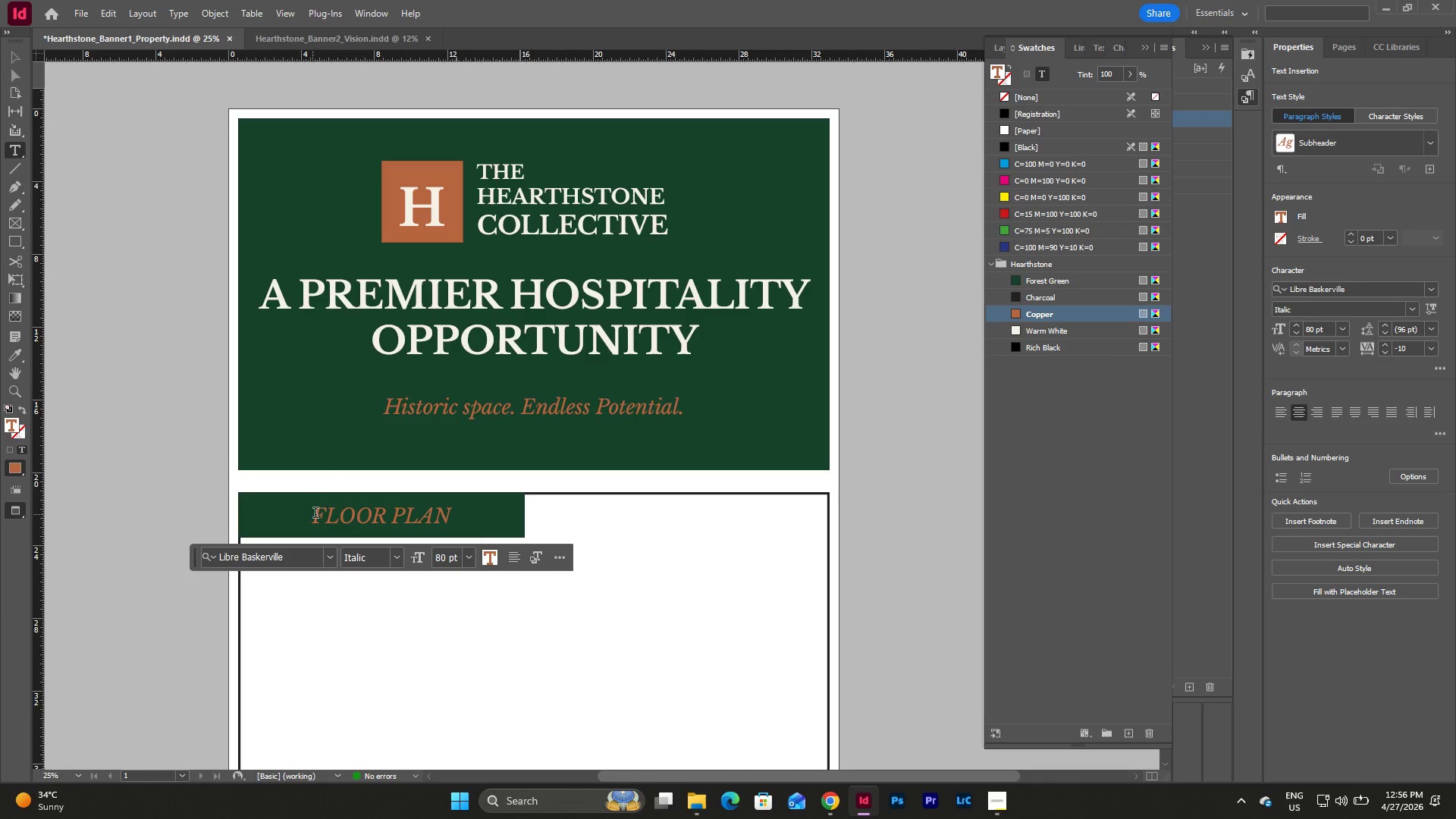 
left_click_drag(start_coordinate=[318, 514], to_coordinate=[488, 524])
 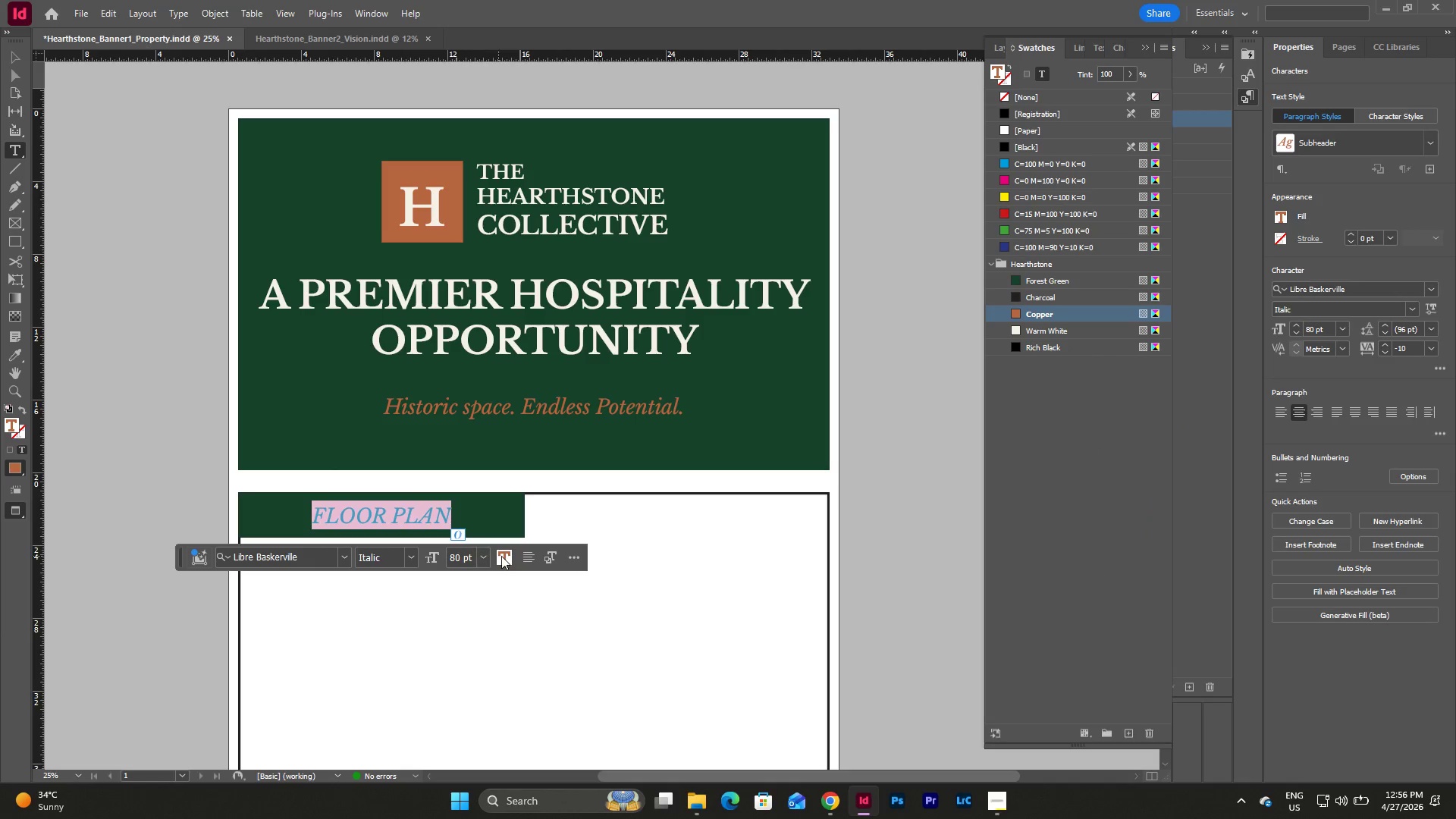 
left_click([502, 556])
 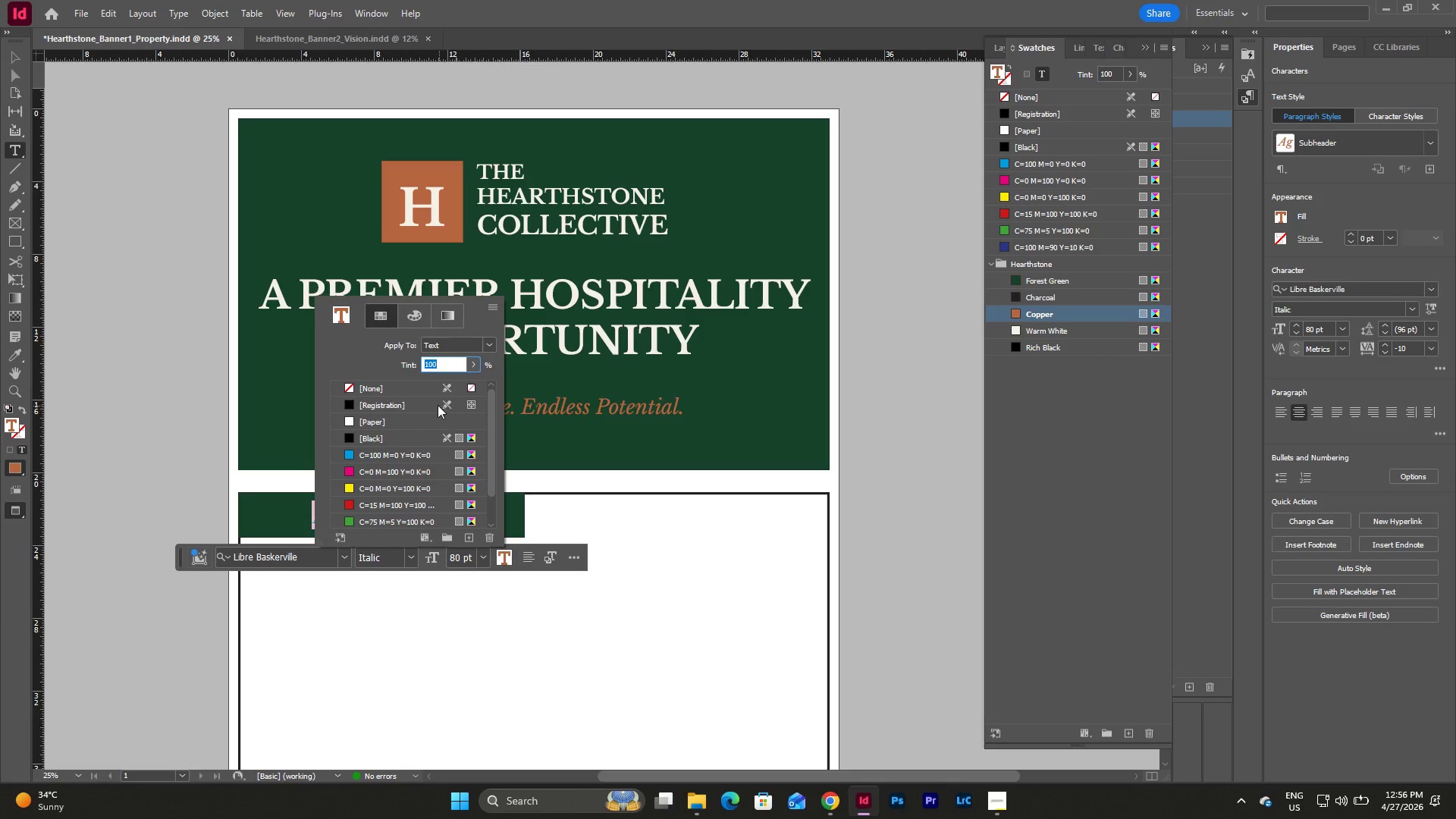 
scroll: coordinate [435, 440], scroll_direction: down, amount: 7.0
 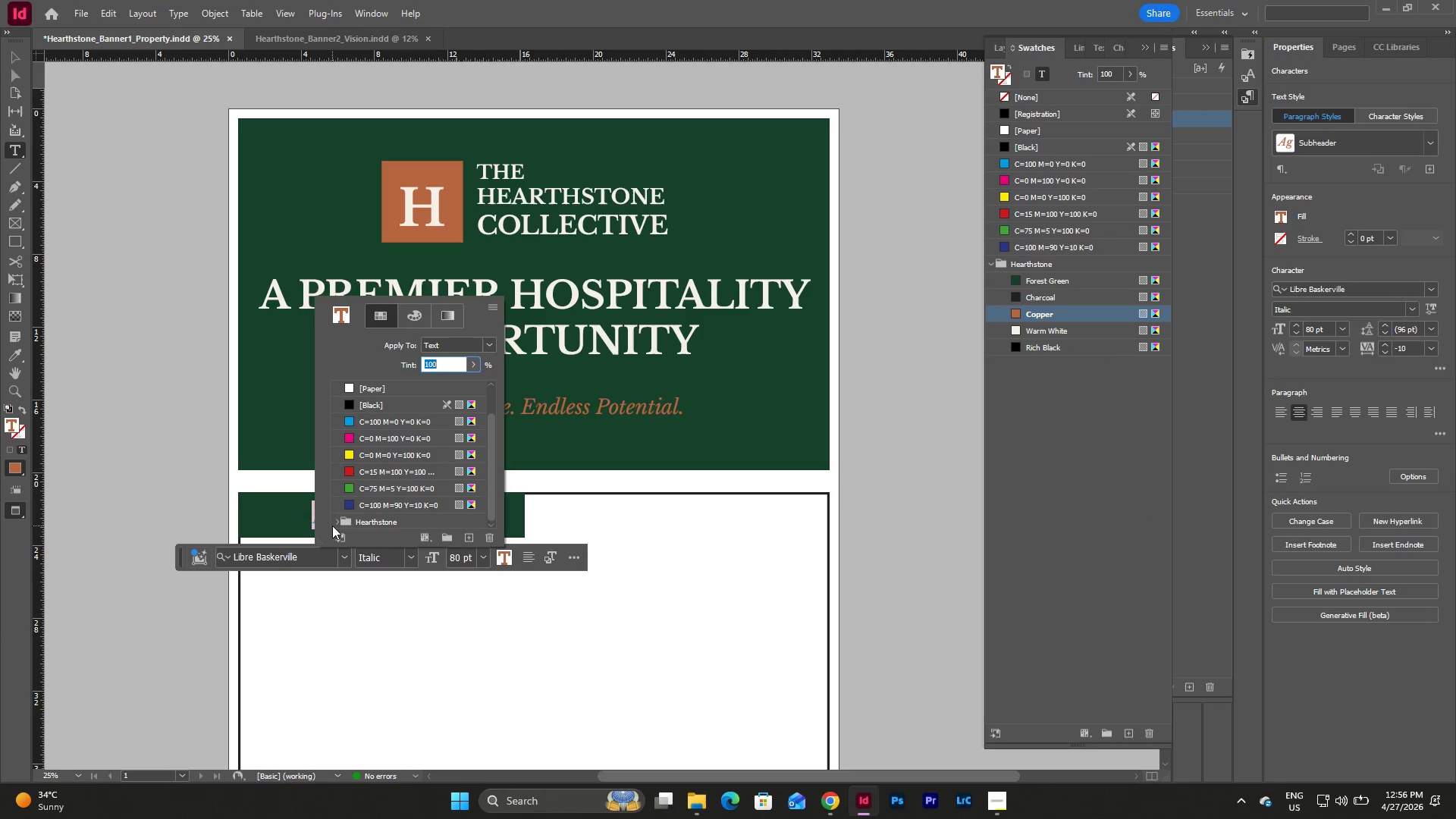 
left_click([334, 524])
 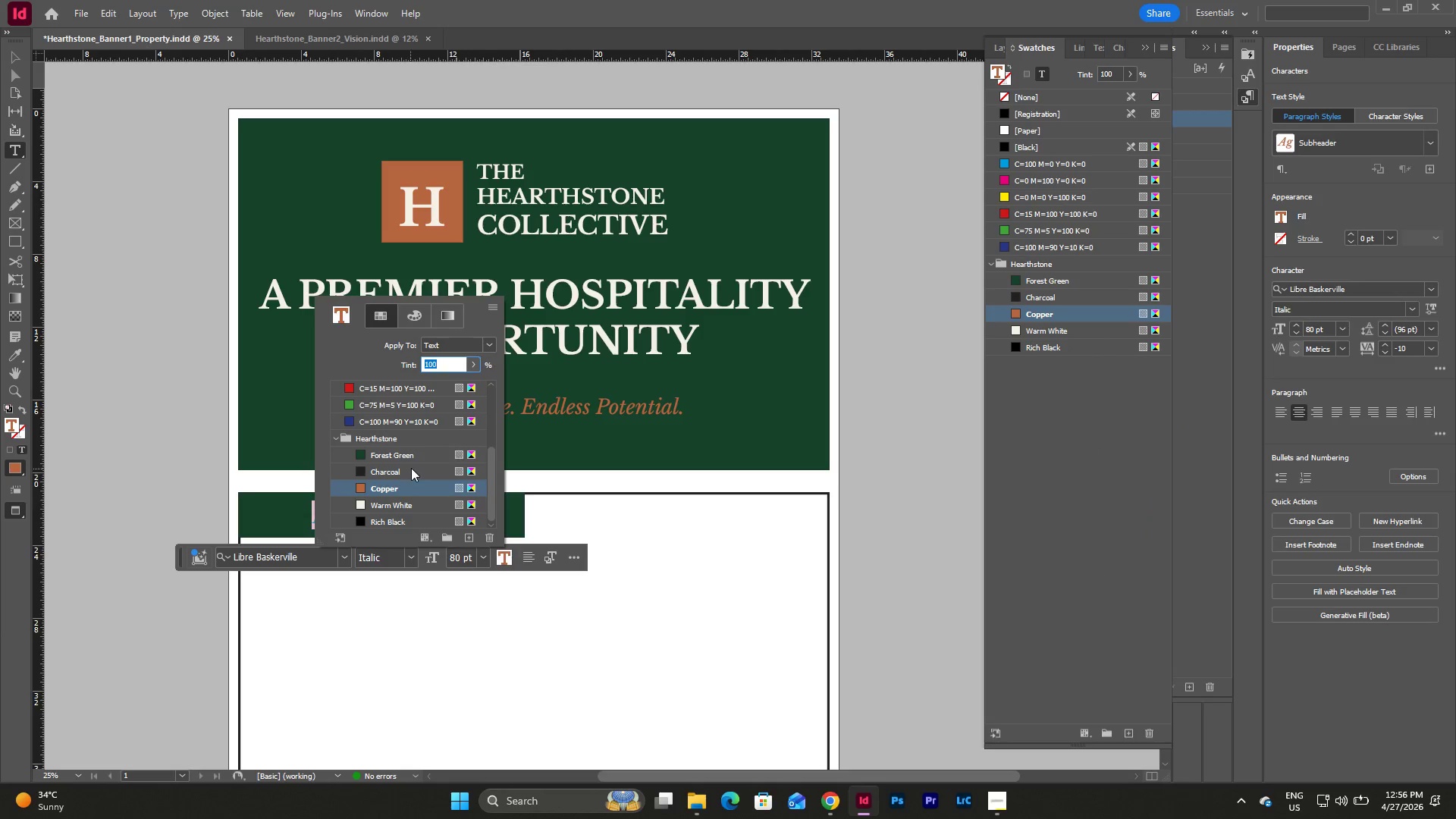 
scroll: coordinate [411, 468], scroll_direction: down, amount: 3.0
 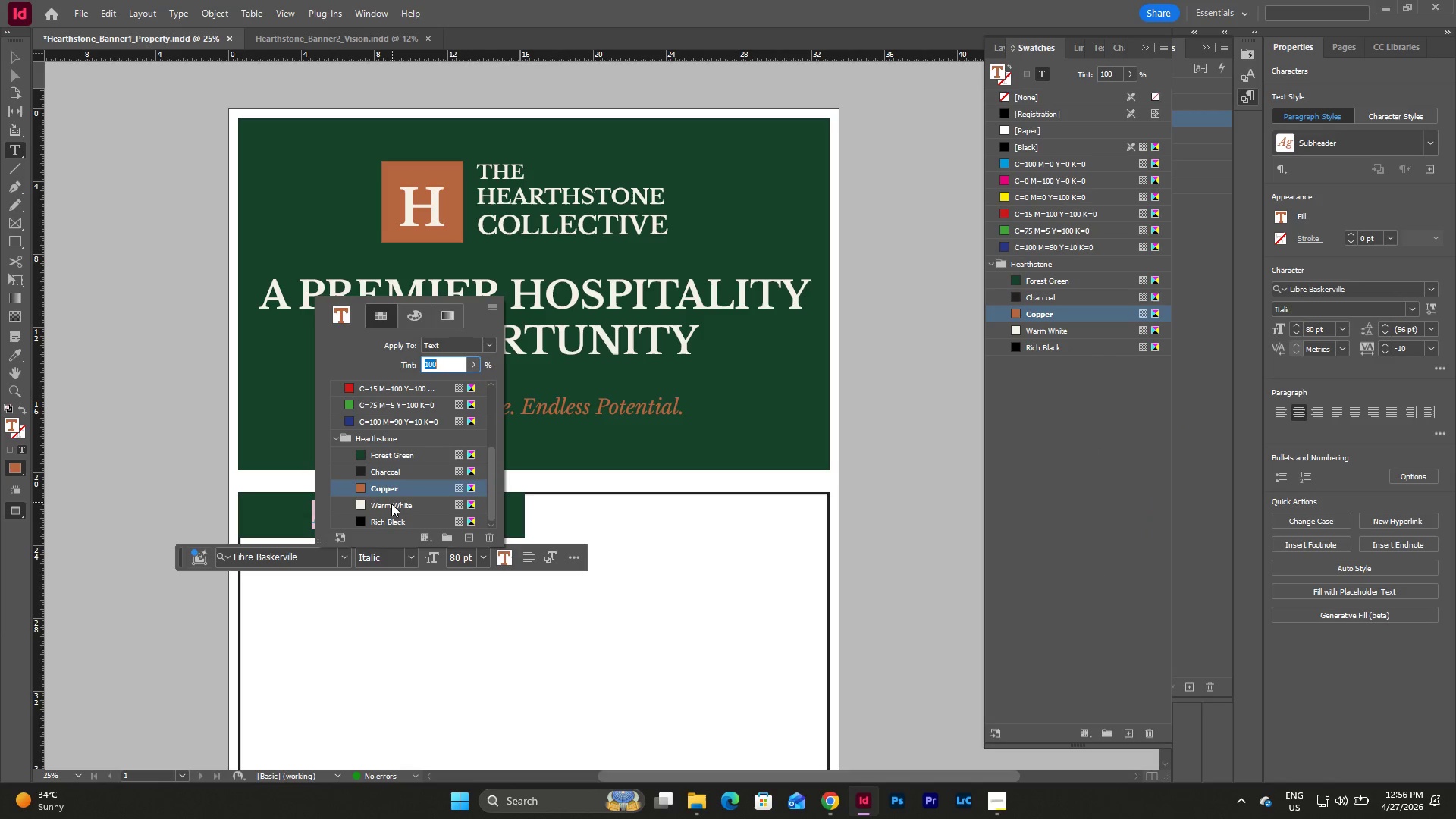 
left_click([391, 504])
 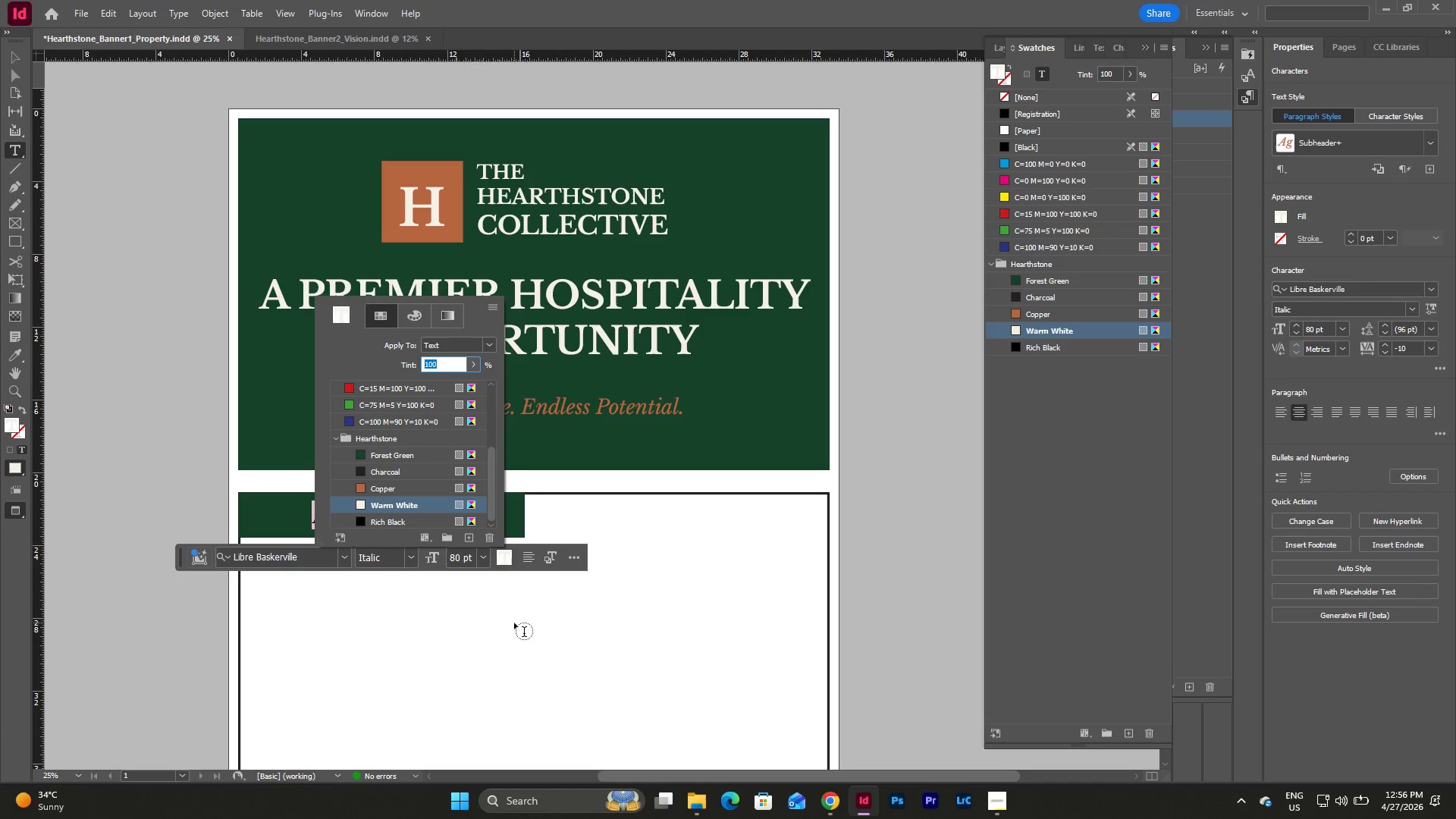 
key(Escape)
 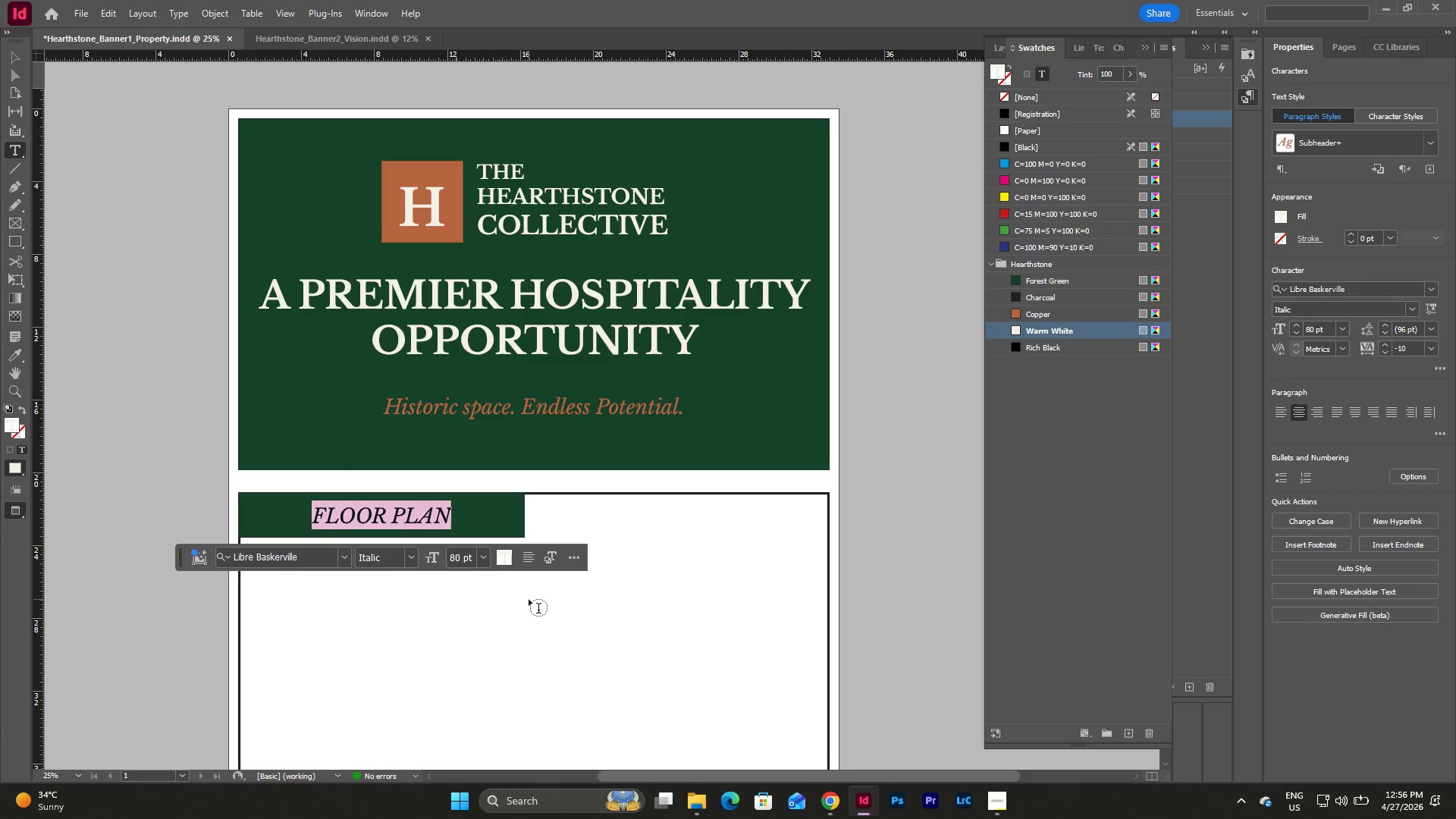 
key(Escape)
 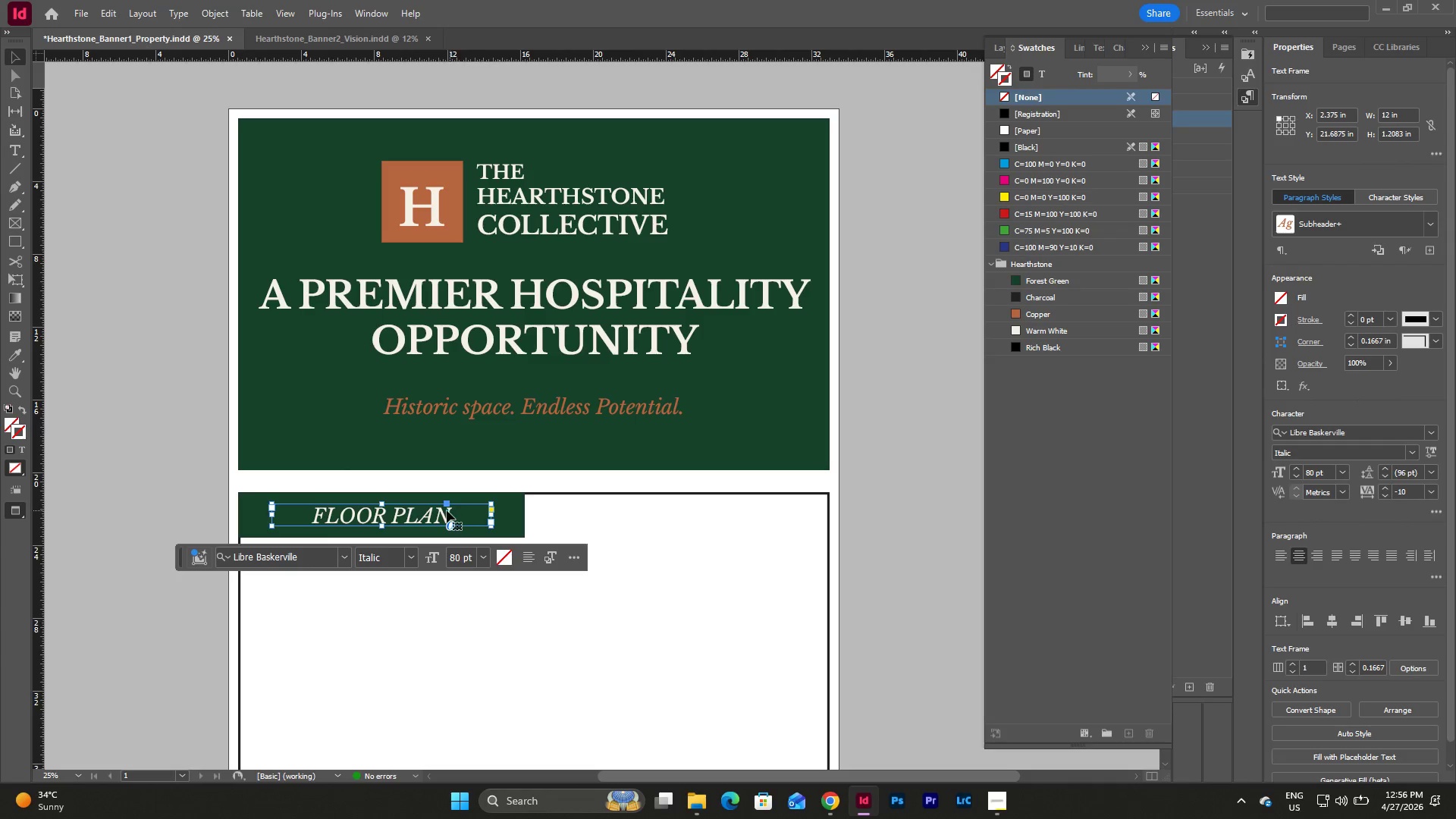 
double_click([444, 510])
 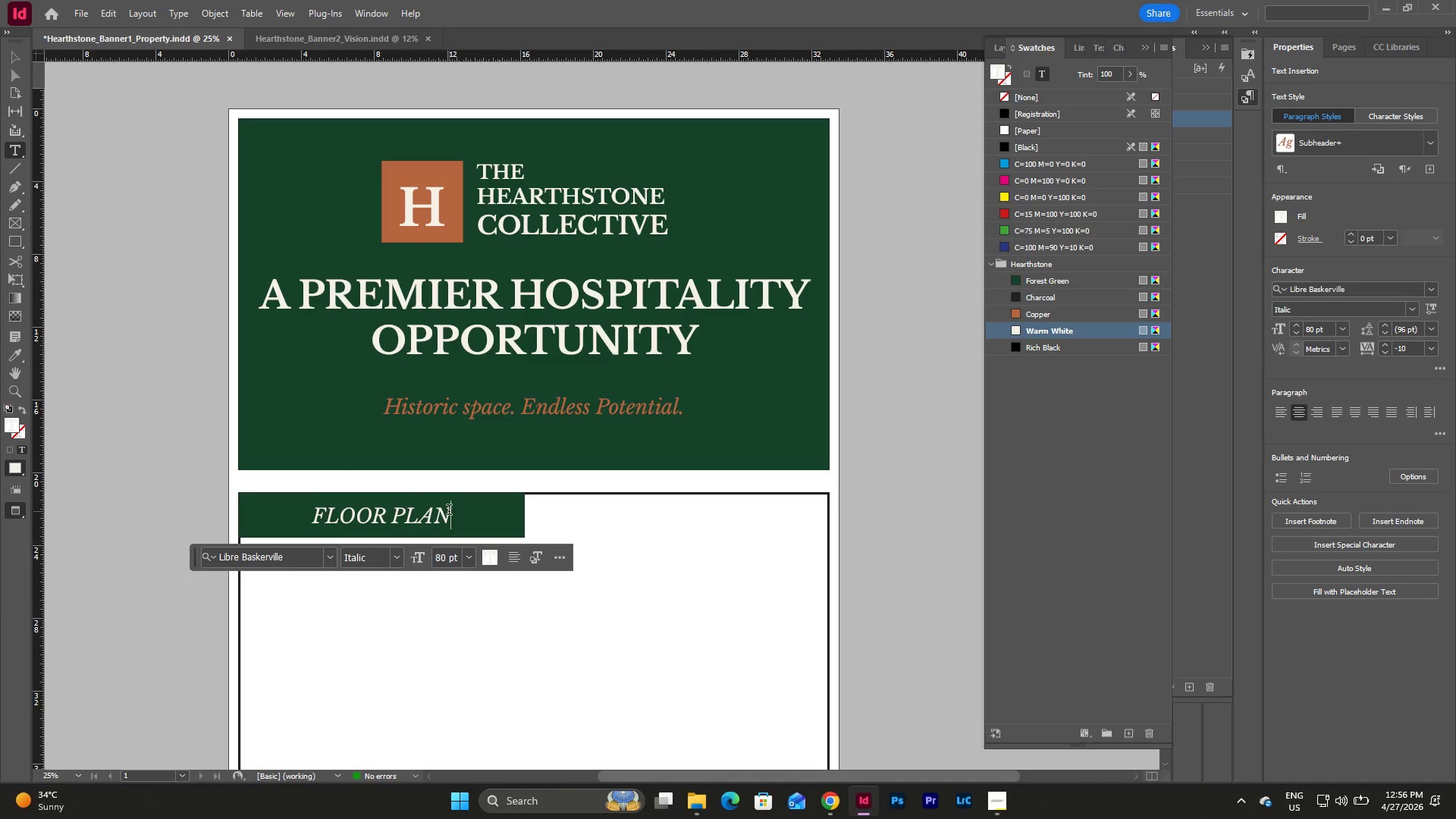 
left_click_drag(start_coordinate=[453, 514], to_coordinate=[271, 519])
 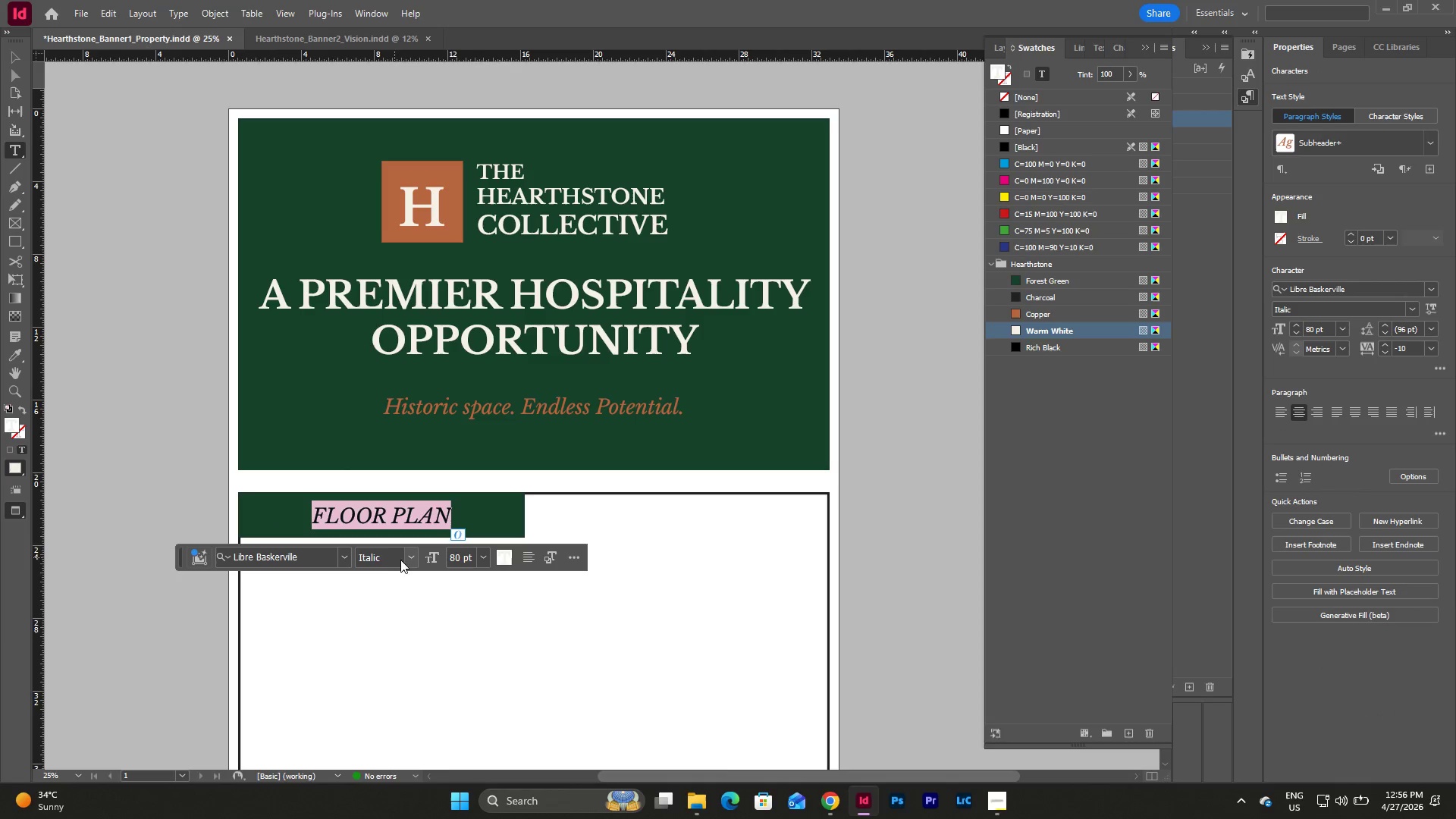 
left_click([410, 561])
 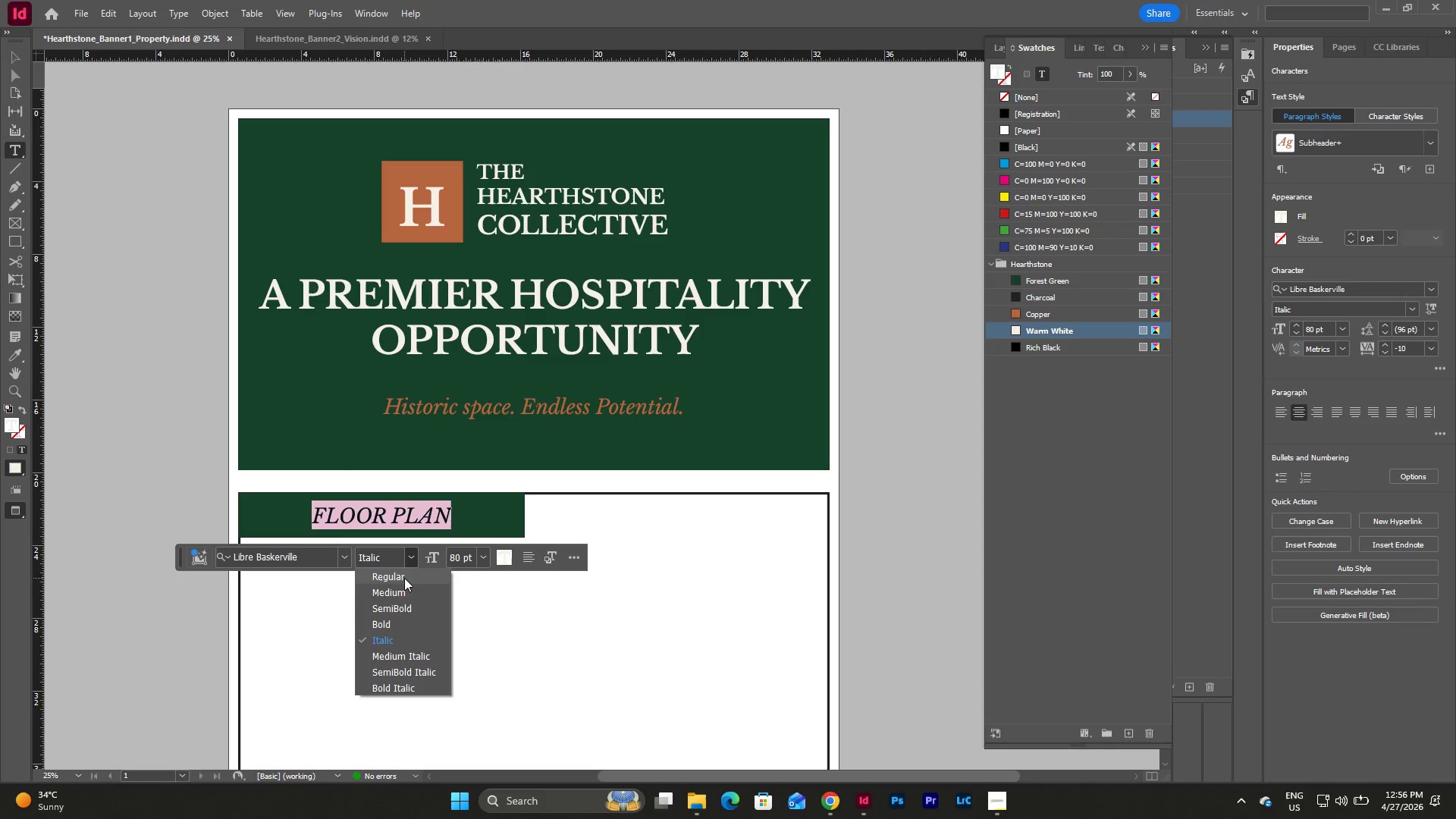 
left_click([401, 631])
 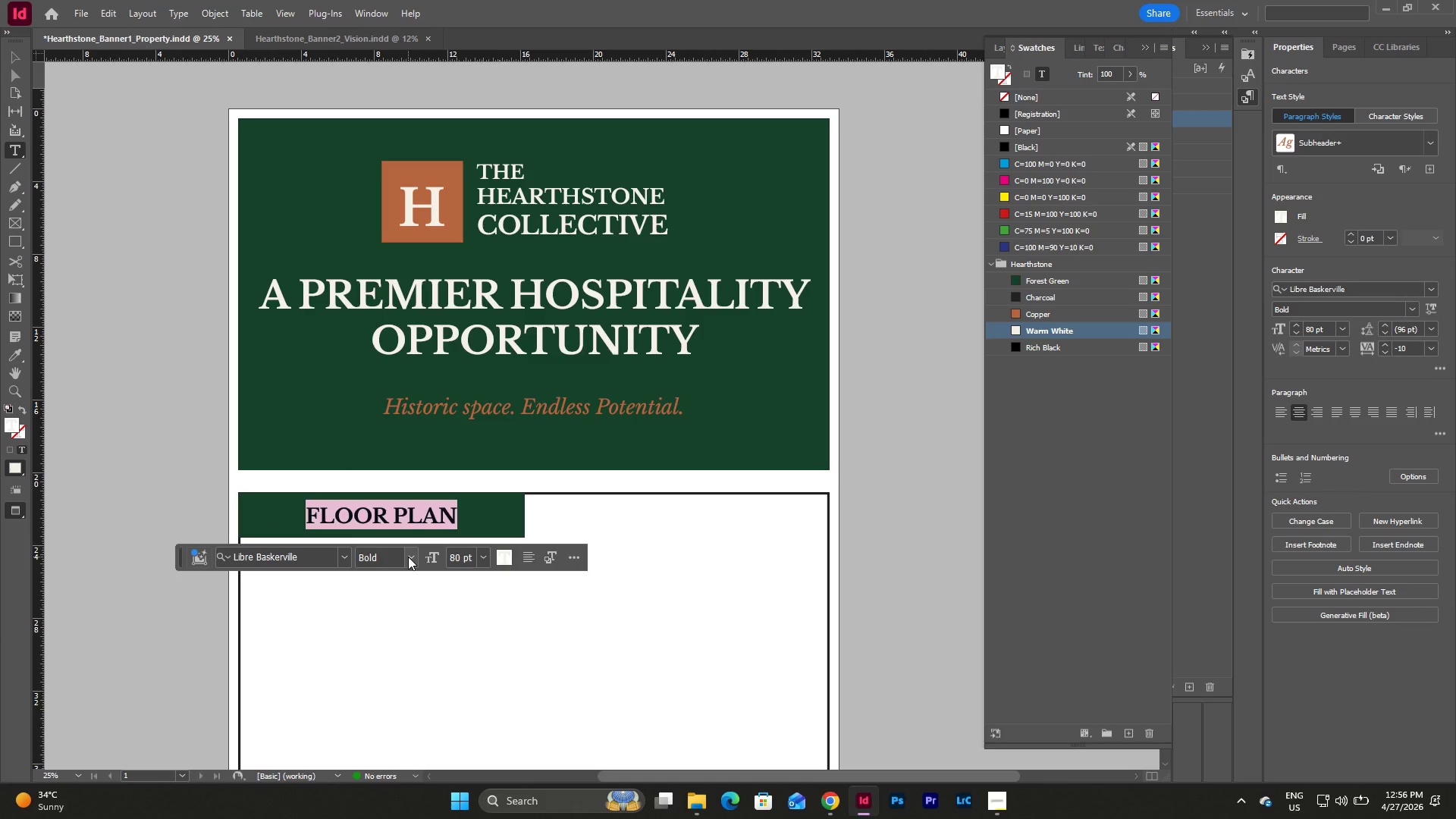 
double_click([408, 557])
 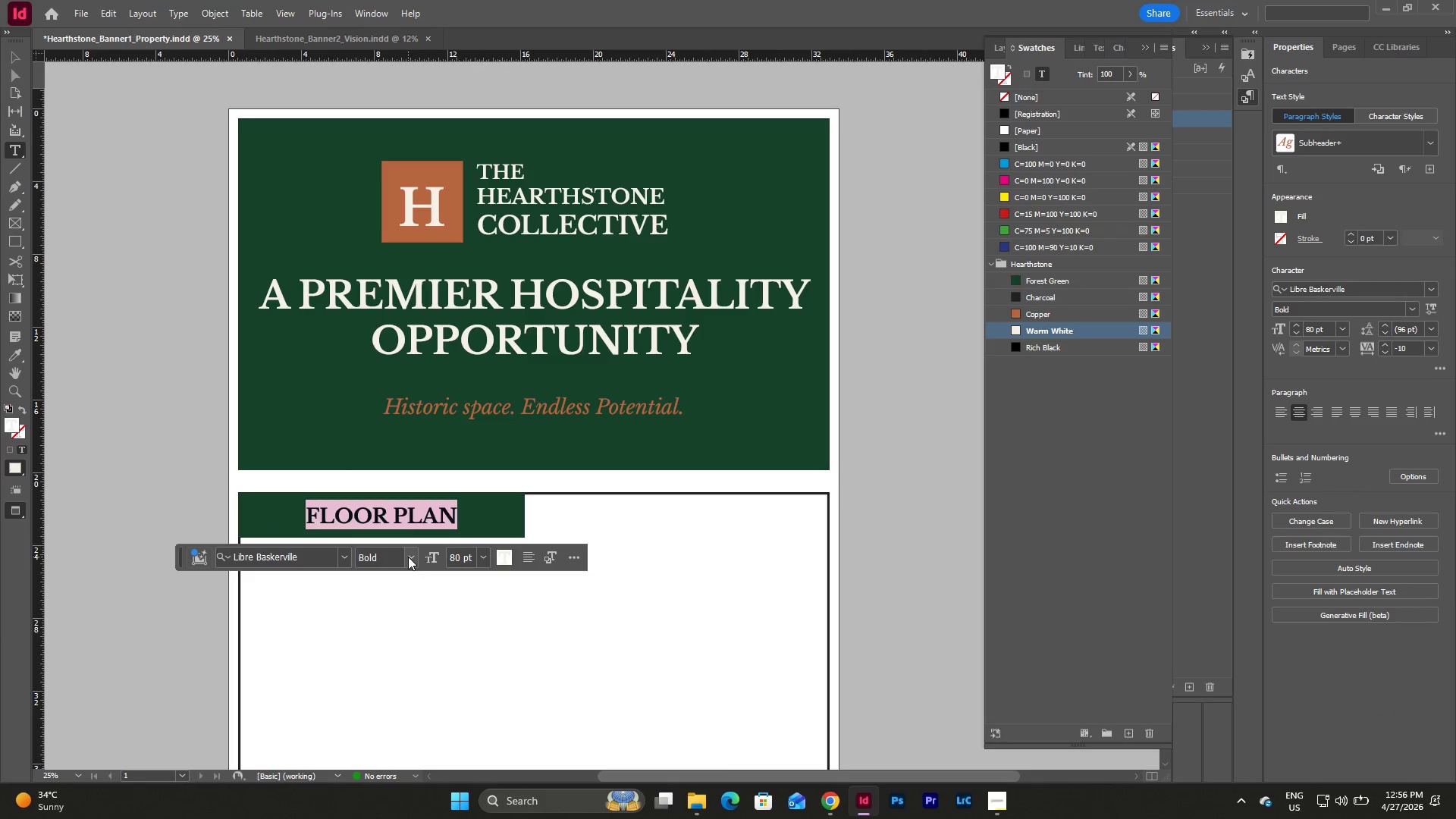 
key(Escape)
 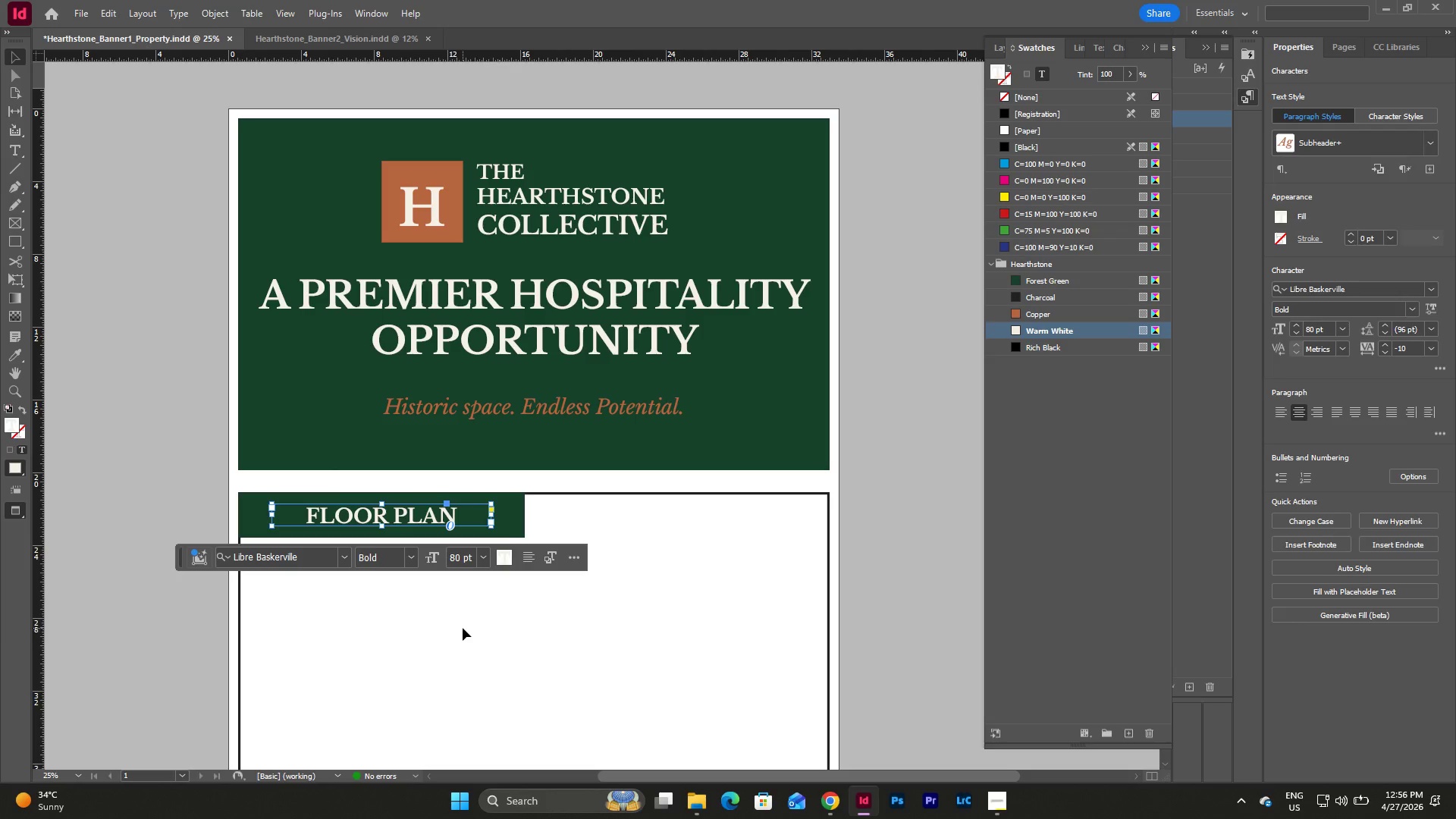 
key(Escape)
 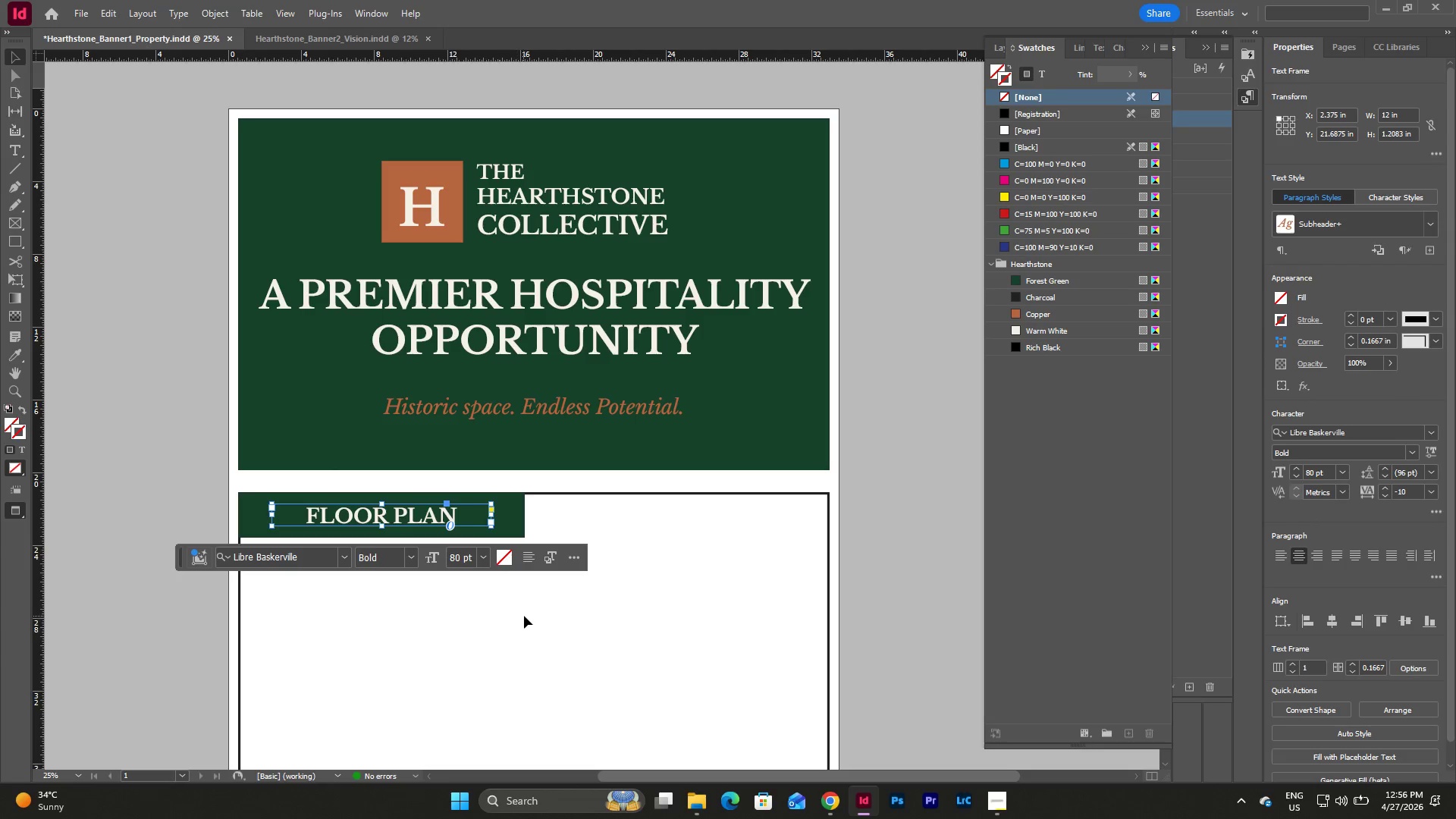 
left_click([524, 616])
 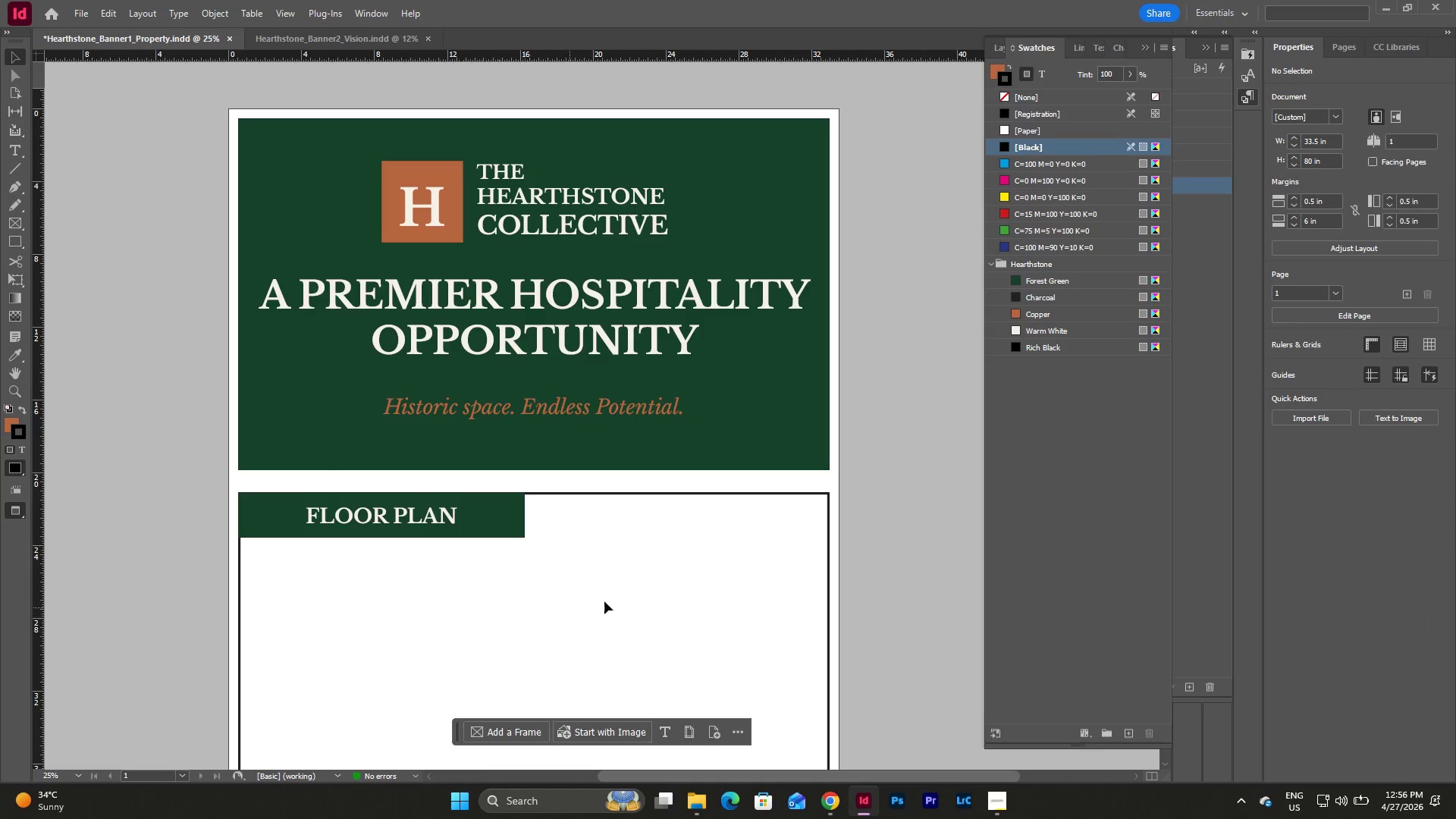 
scroll: coordinate [635, 600], scroll_direction: none, amount: 0.0
 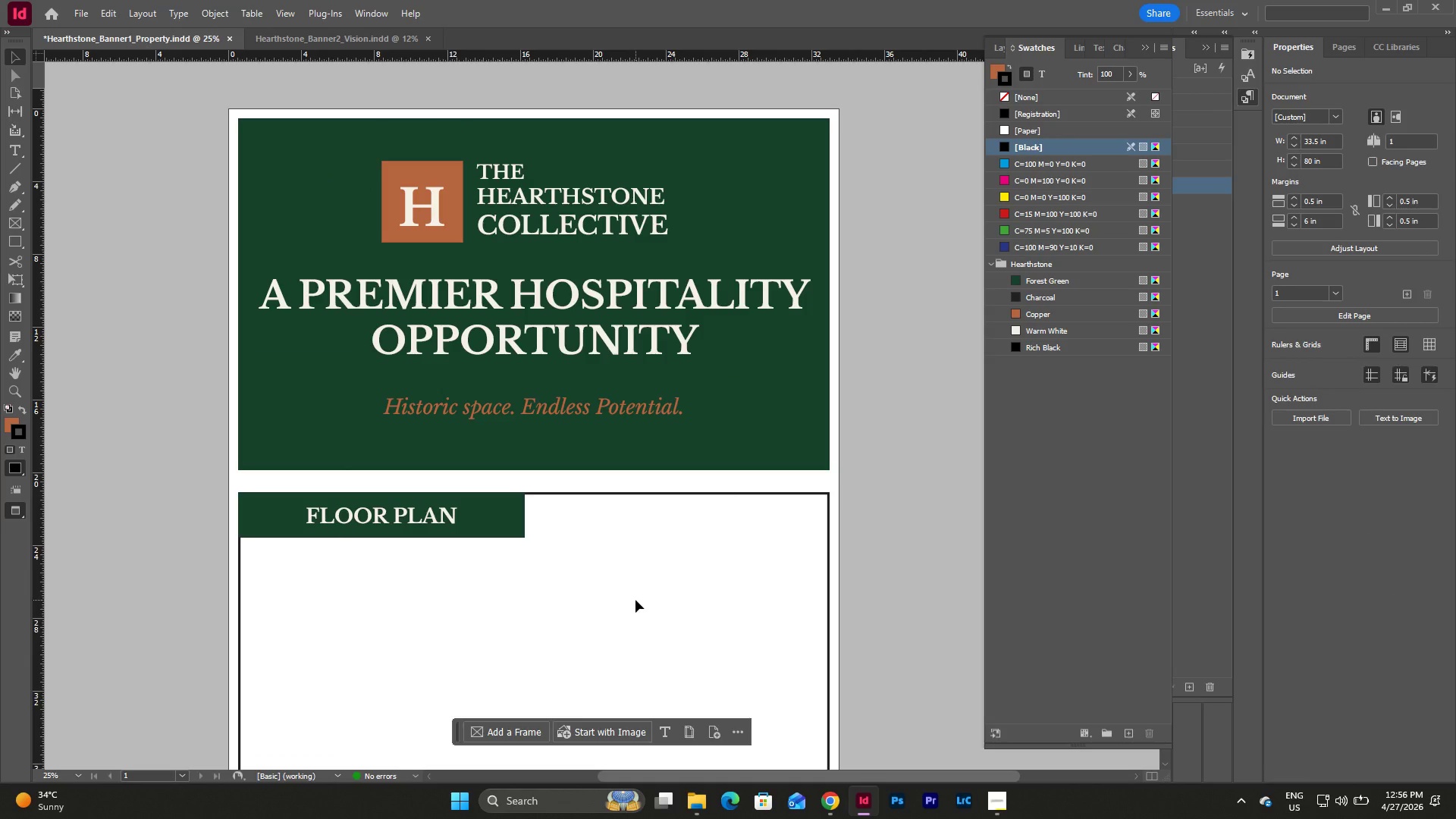 
scroll: coordinate [635, 600], scroll_direction: down, amount: 4.0
 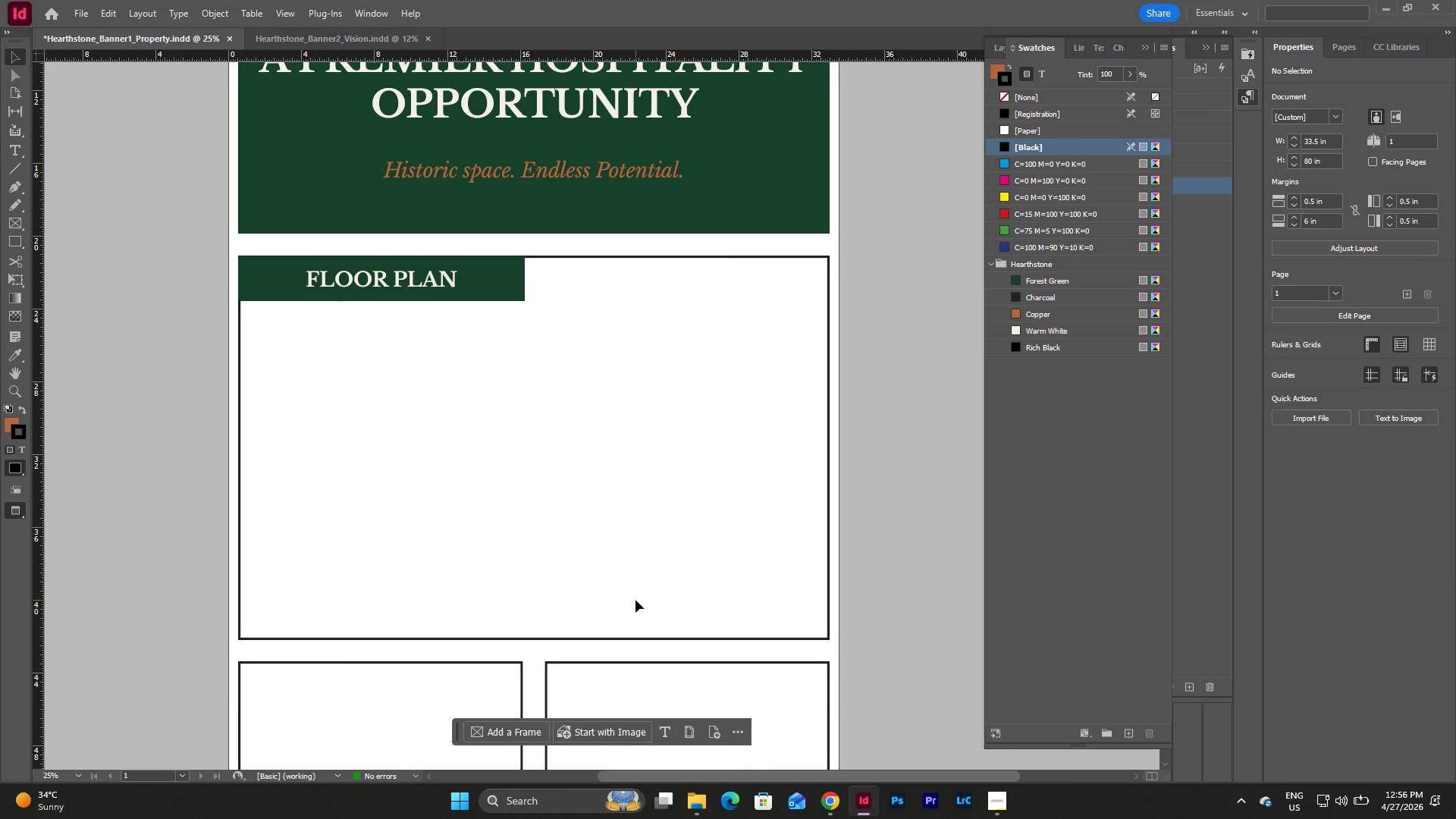 
scroll: coordinate [635, 600], scroll_direction: up, amount: 3.0
 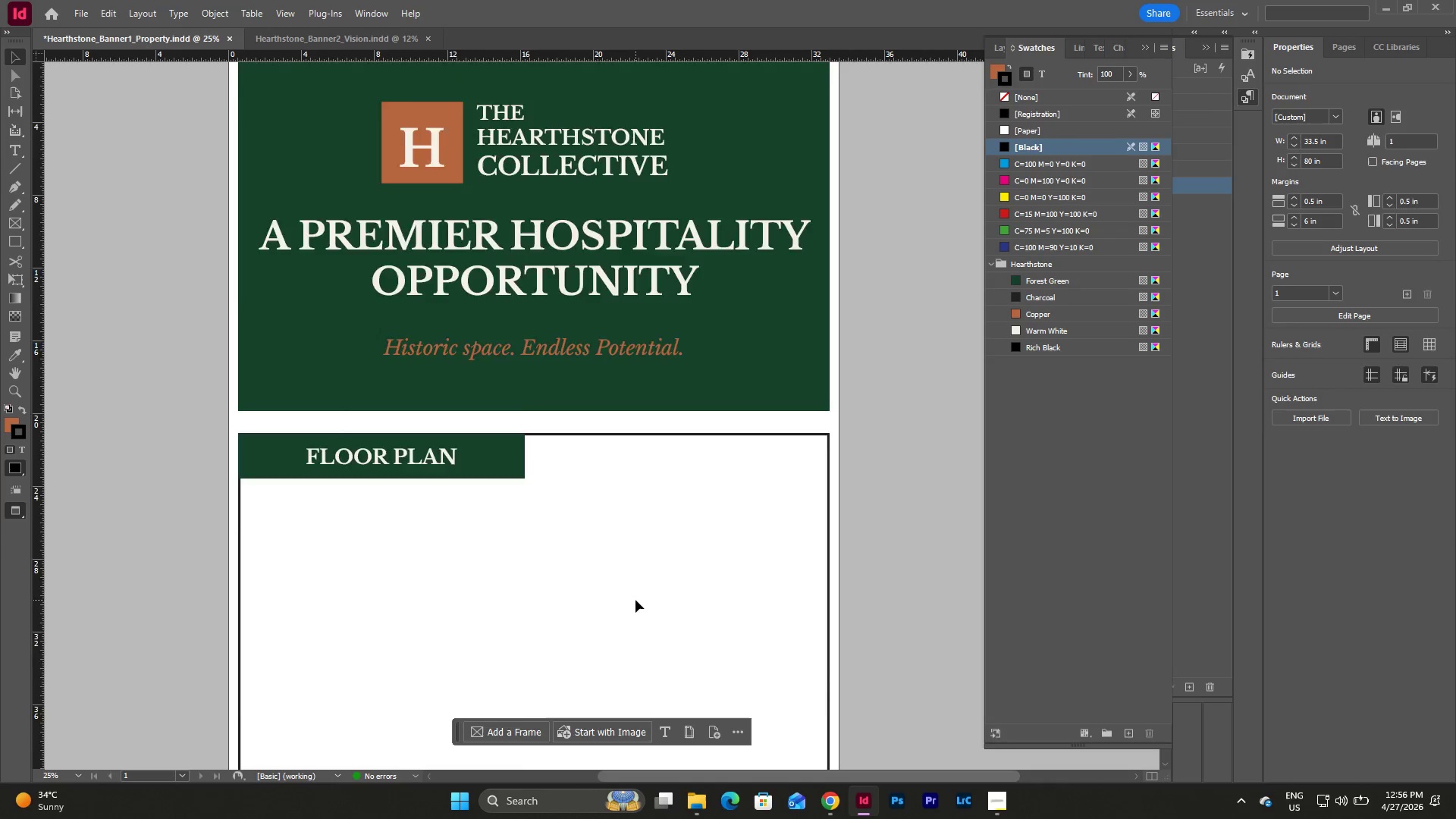 
scroll: coordinate [635, 600], scroll_direction: none, amount: 0.0
 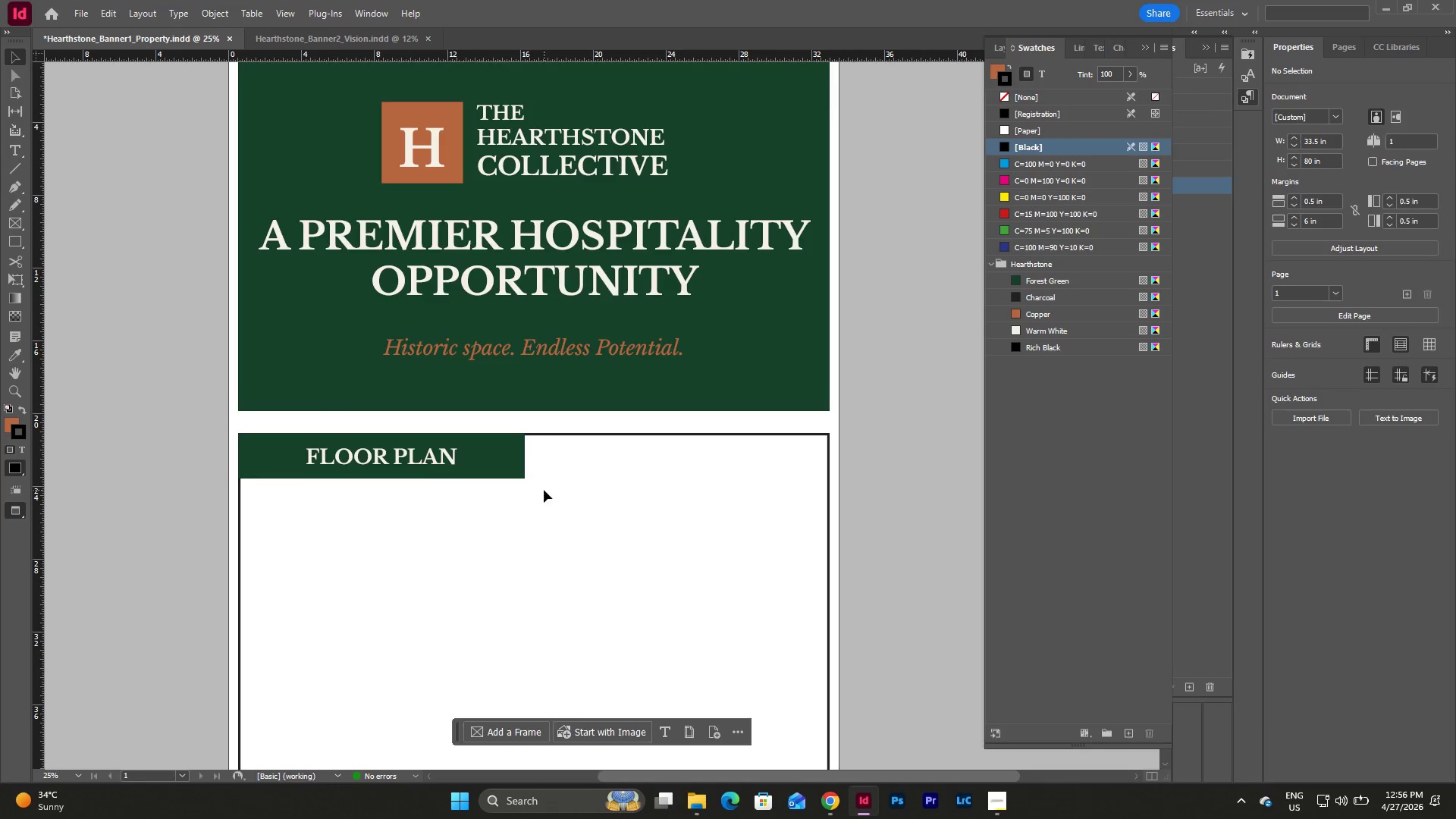 
left_click([395, 453])
 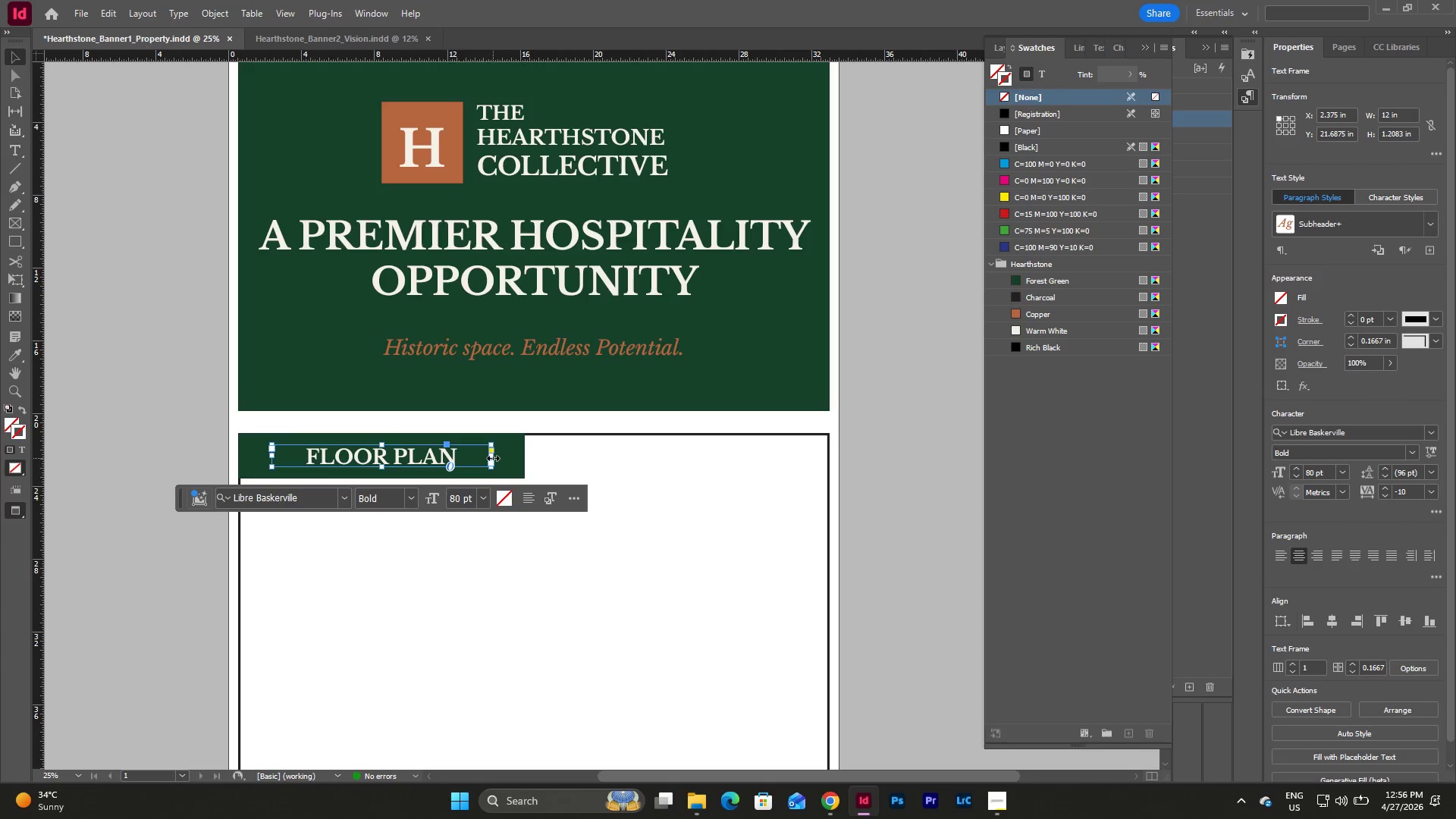 
left_click_drag(start_coordinate=[491, 457], to_coordinate=[524, 465])
 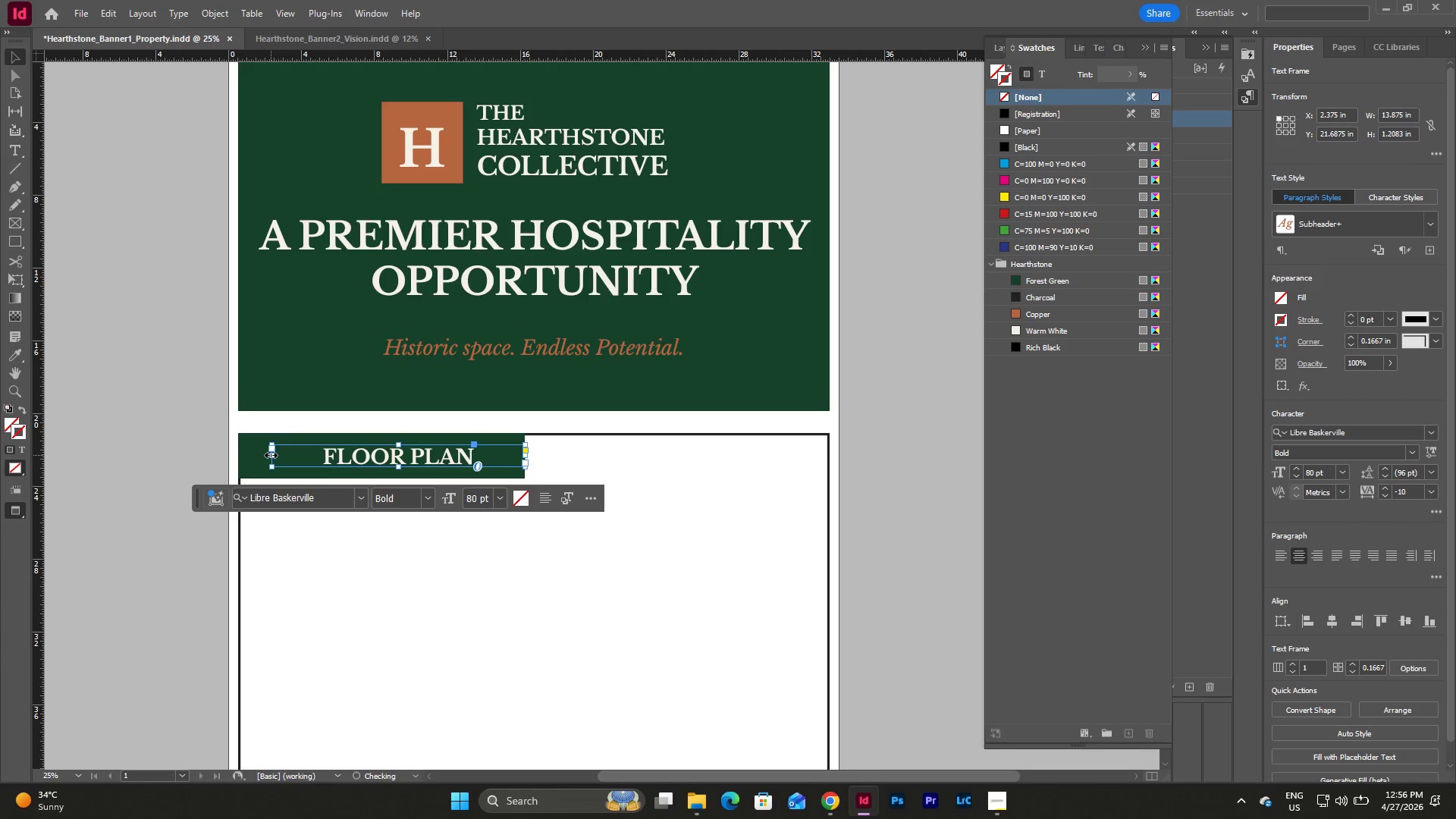 
left_click_drag(start_coordinate=[271, 455], to_coordinate=[239, 456])
 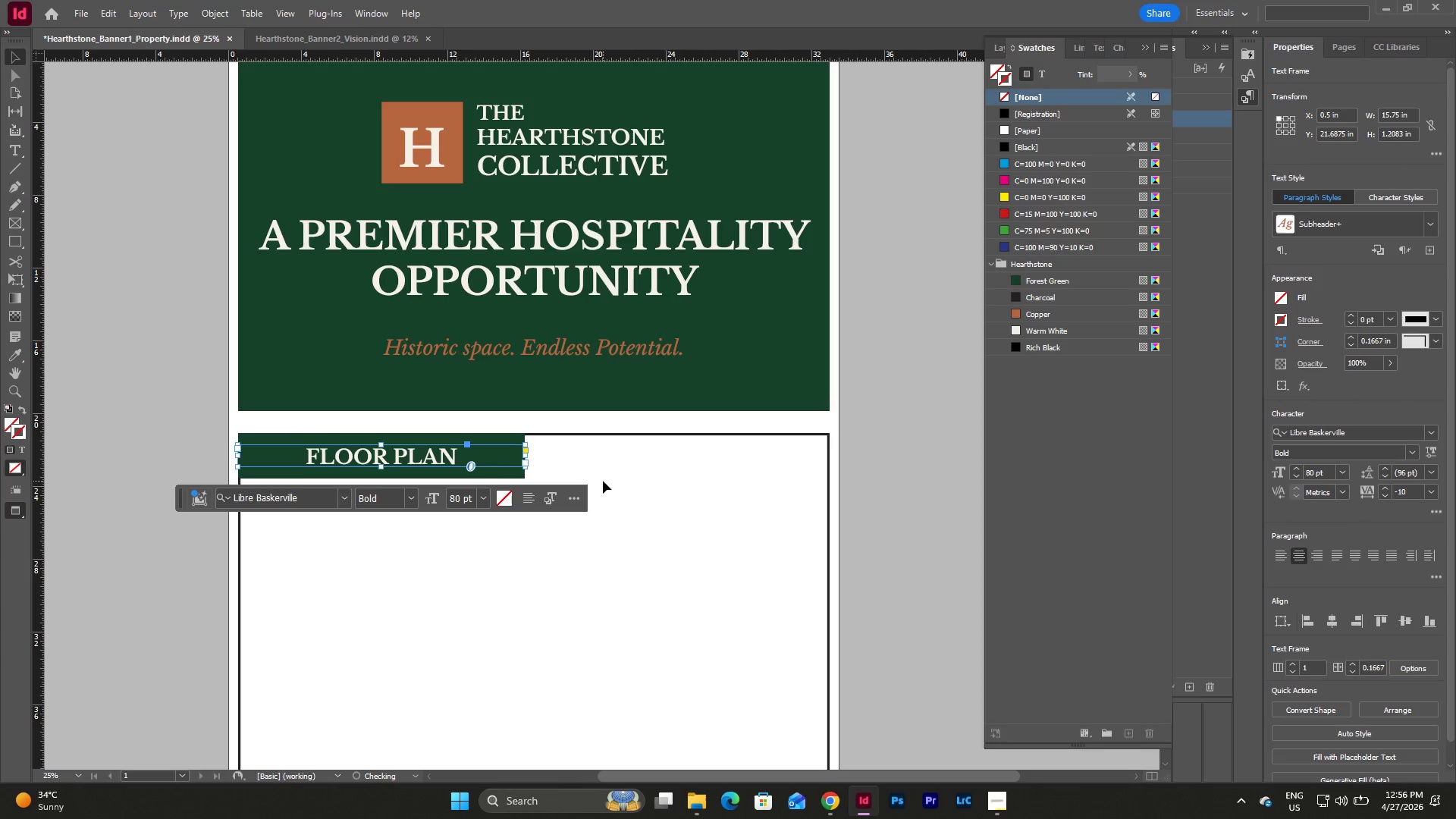 
left_click([603, 481])
 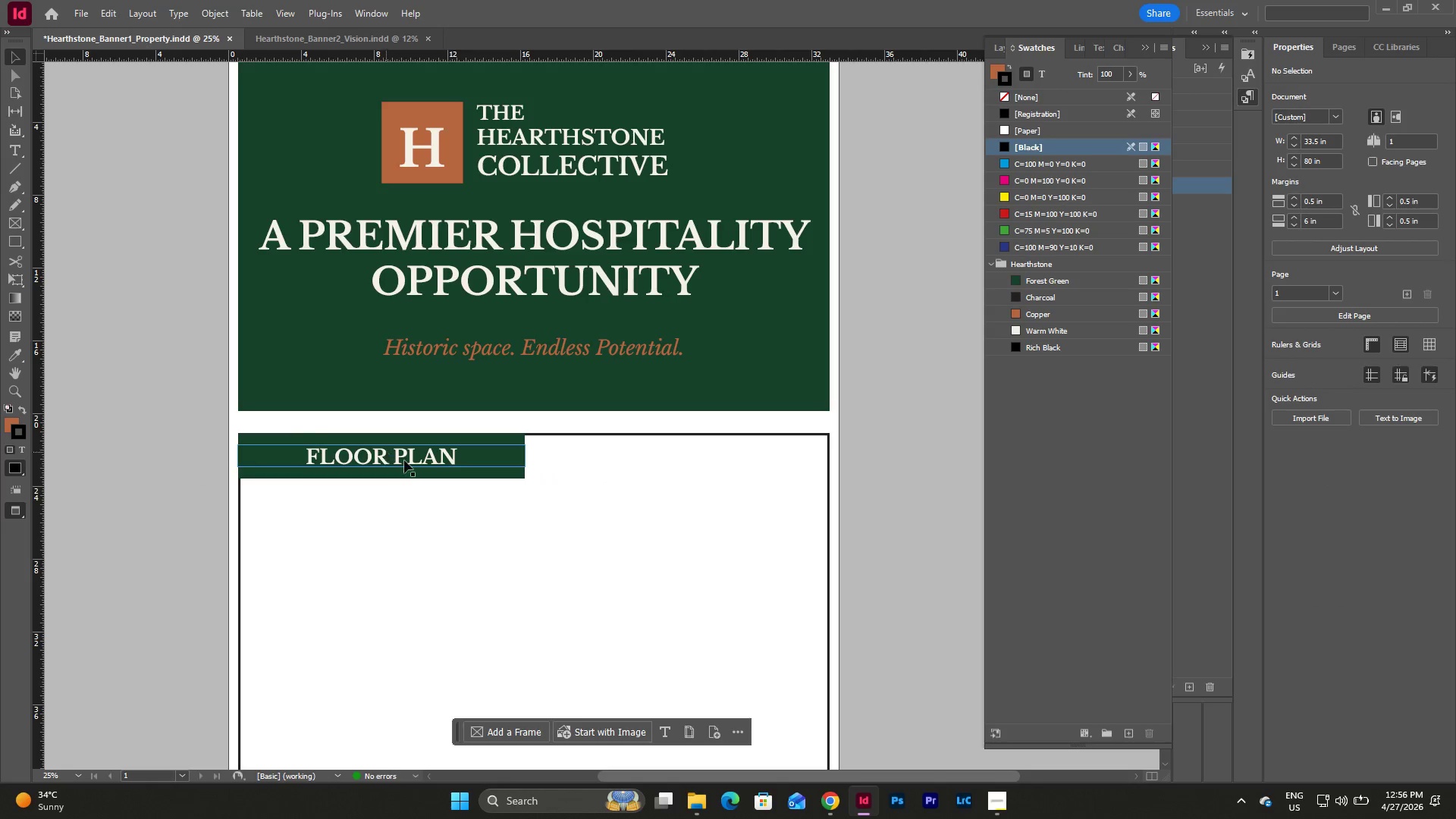 
left_click_drag(start_coordinate=[604, 523], to_coordinate=[408, 453])
 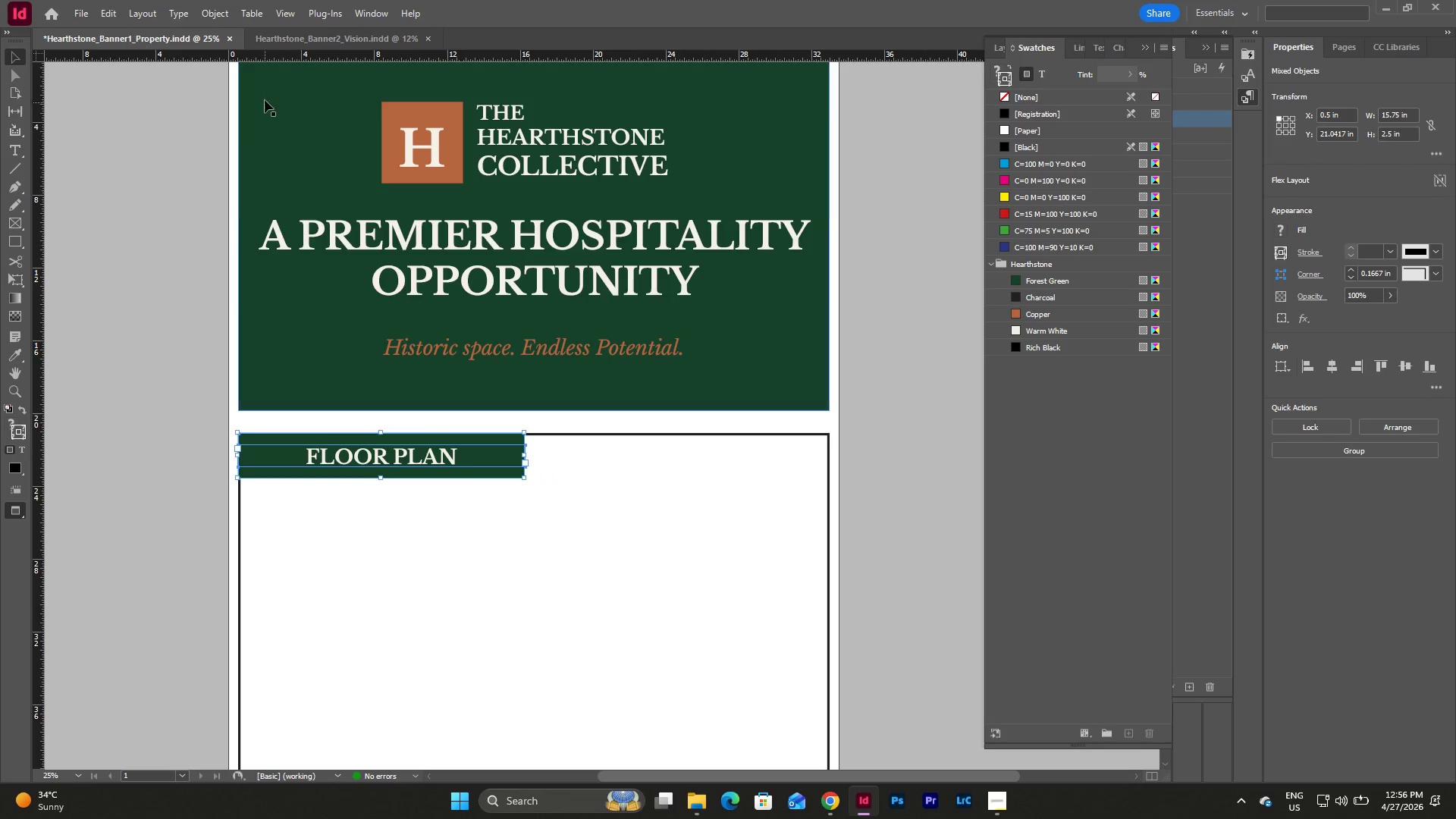 
left_click([213, 11])
 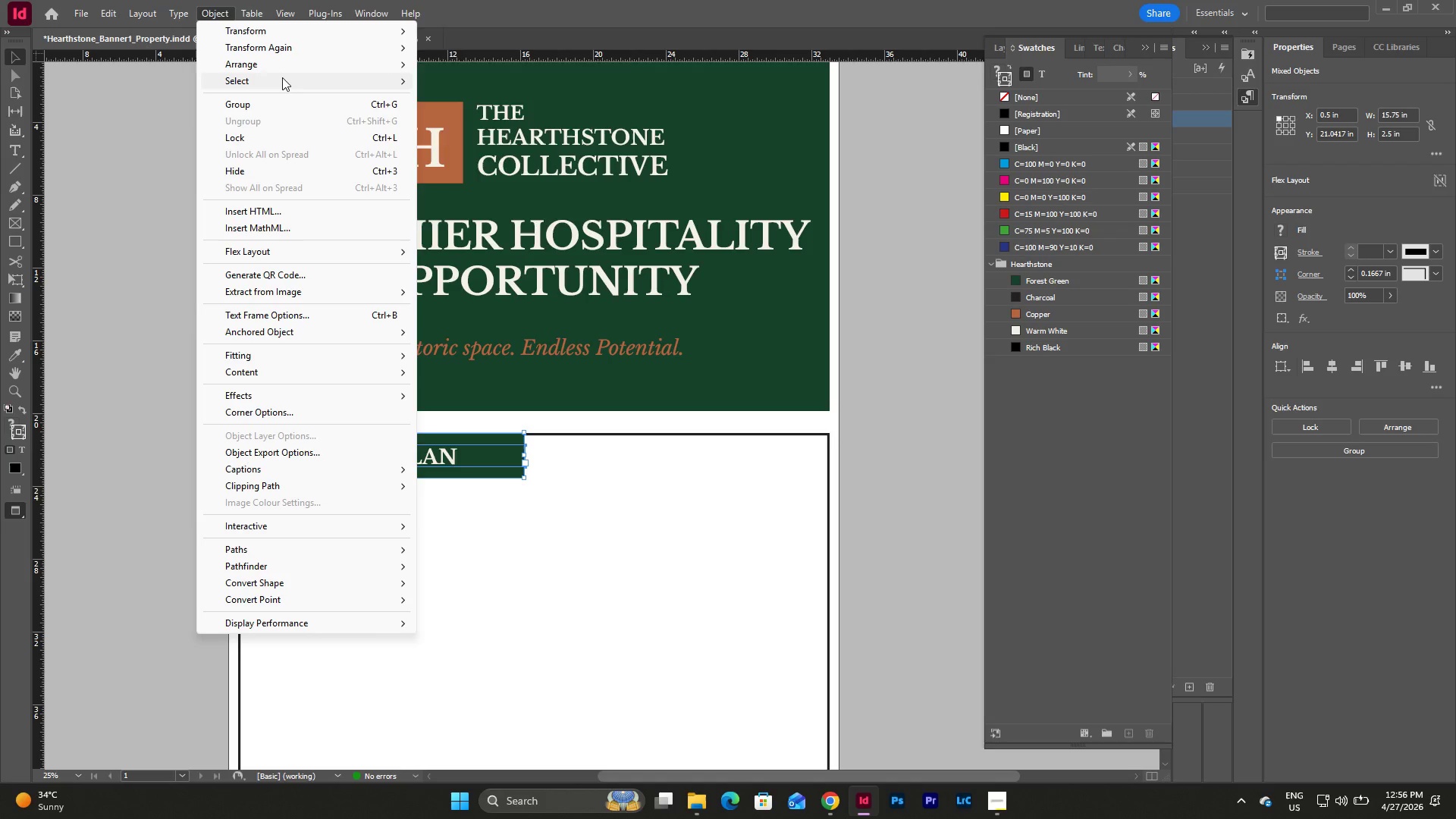 
left_click([290, 99])
 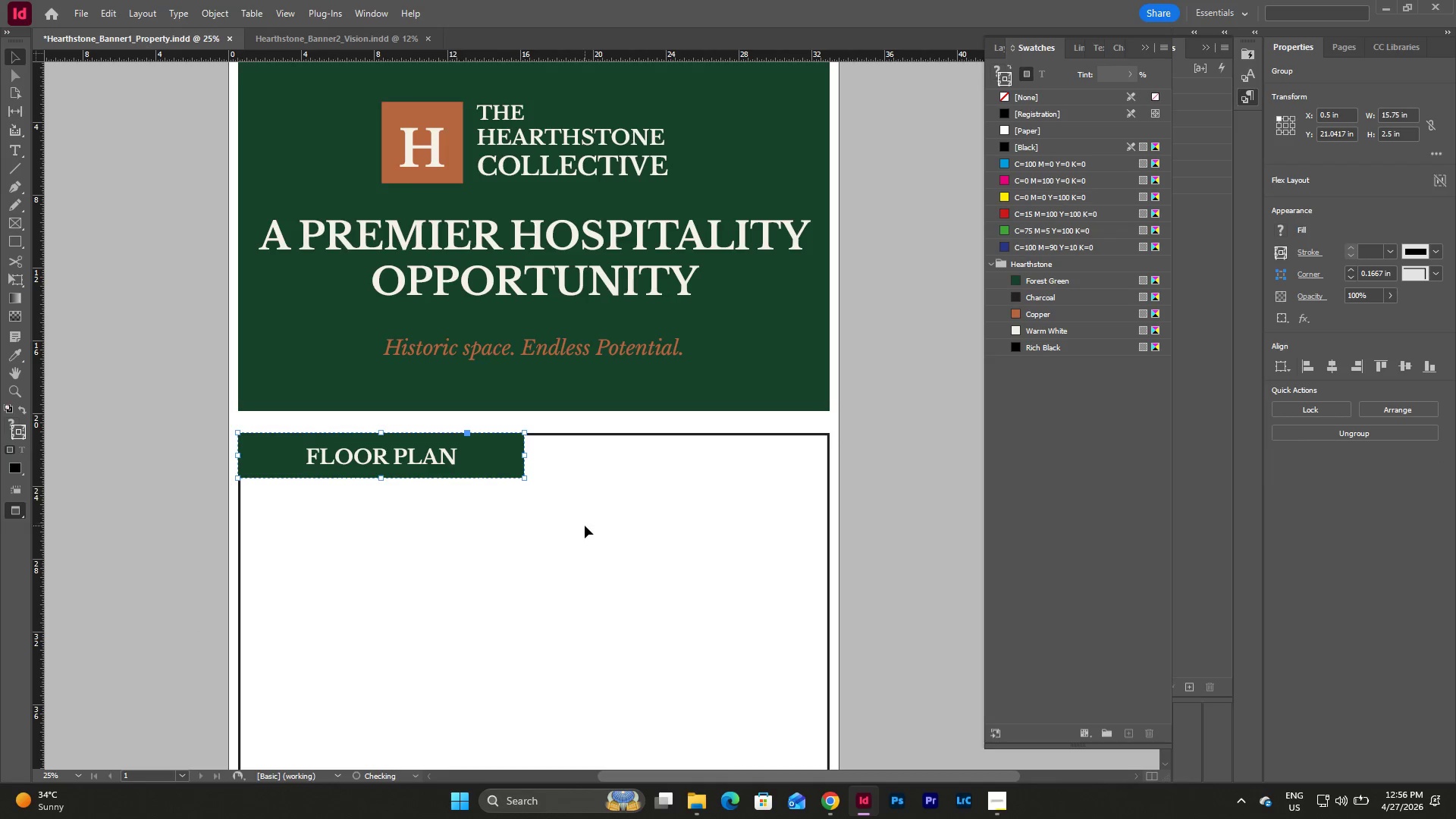 
key(Escape)
 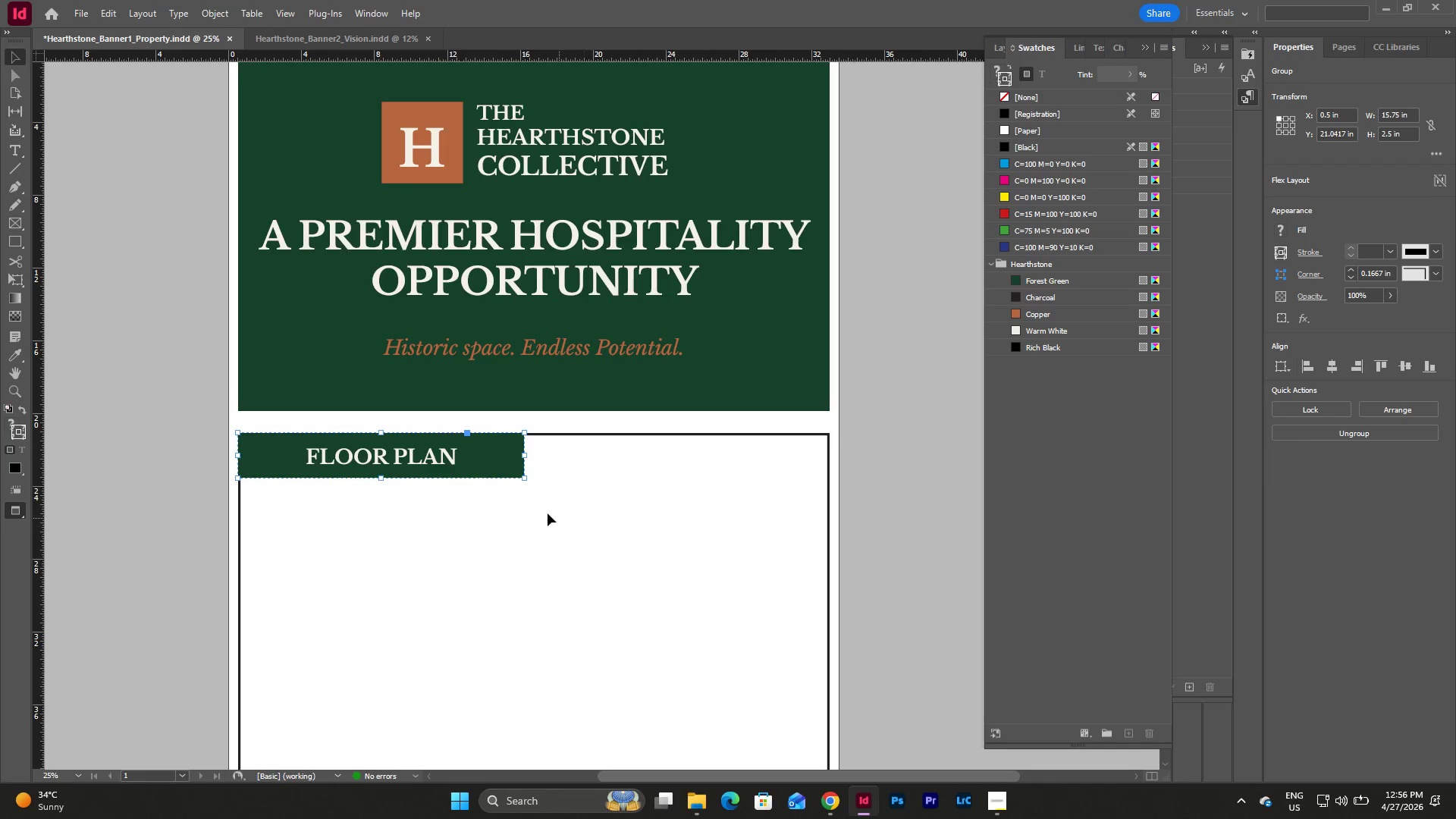 
left_click([548, 513])
 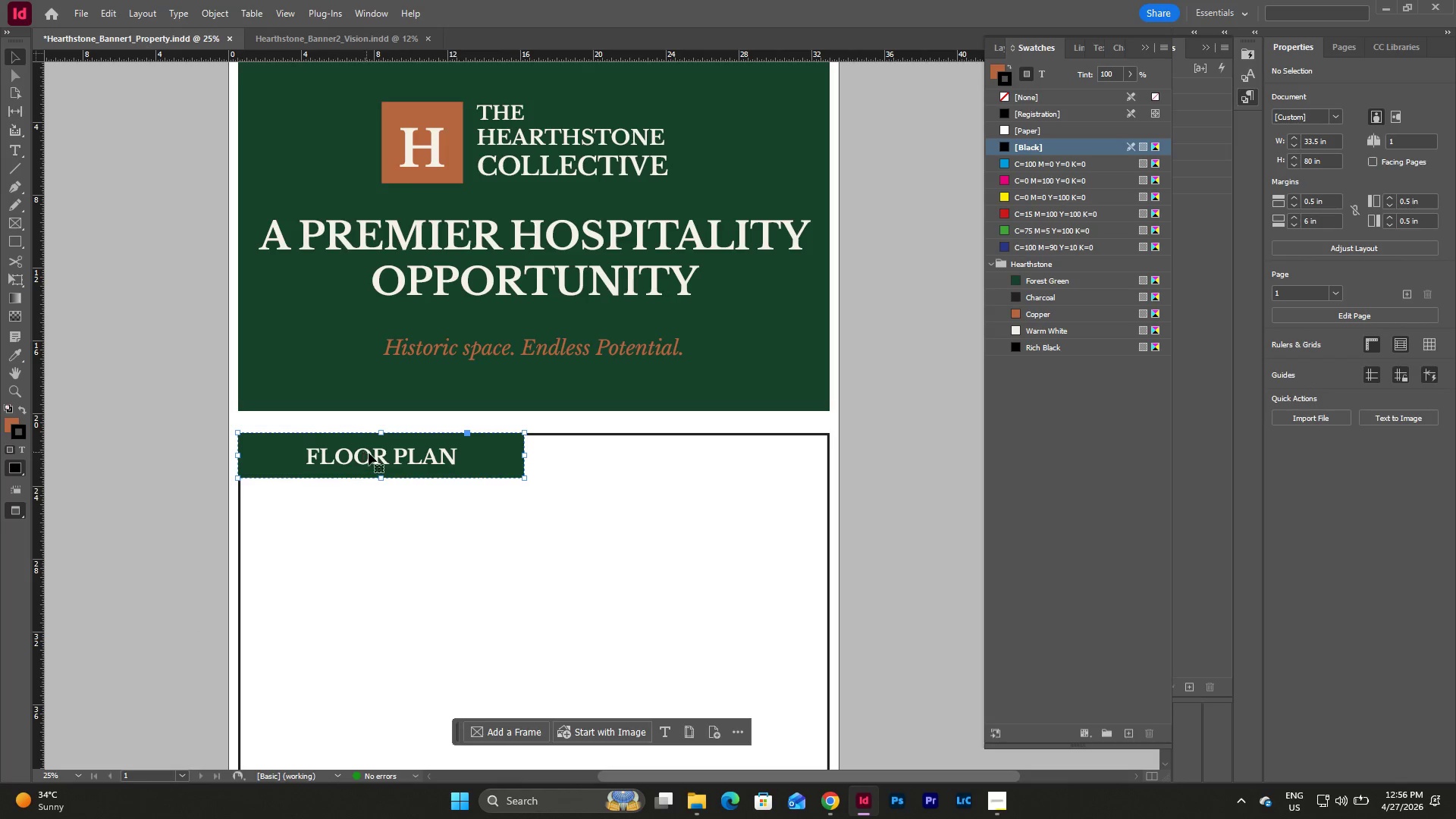 
key(Control+C)
 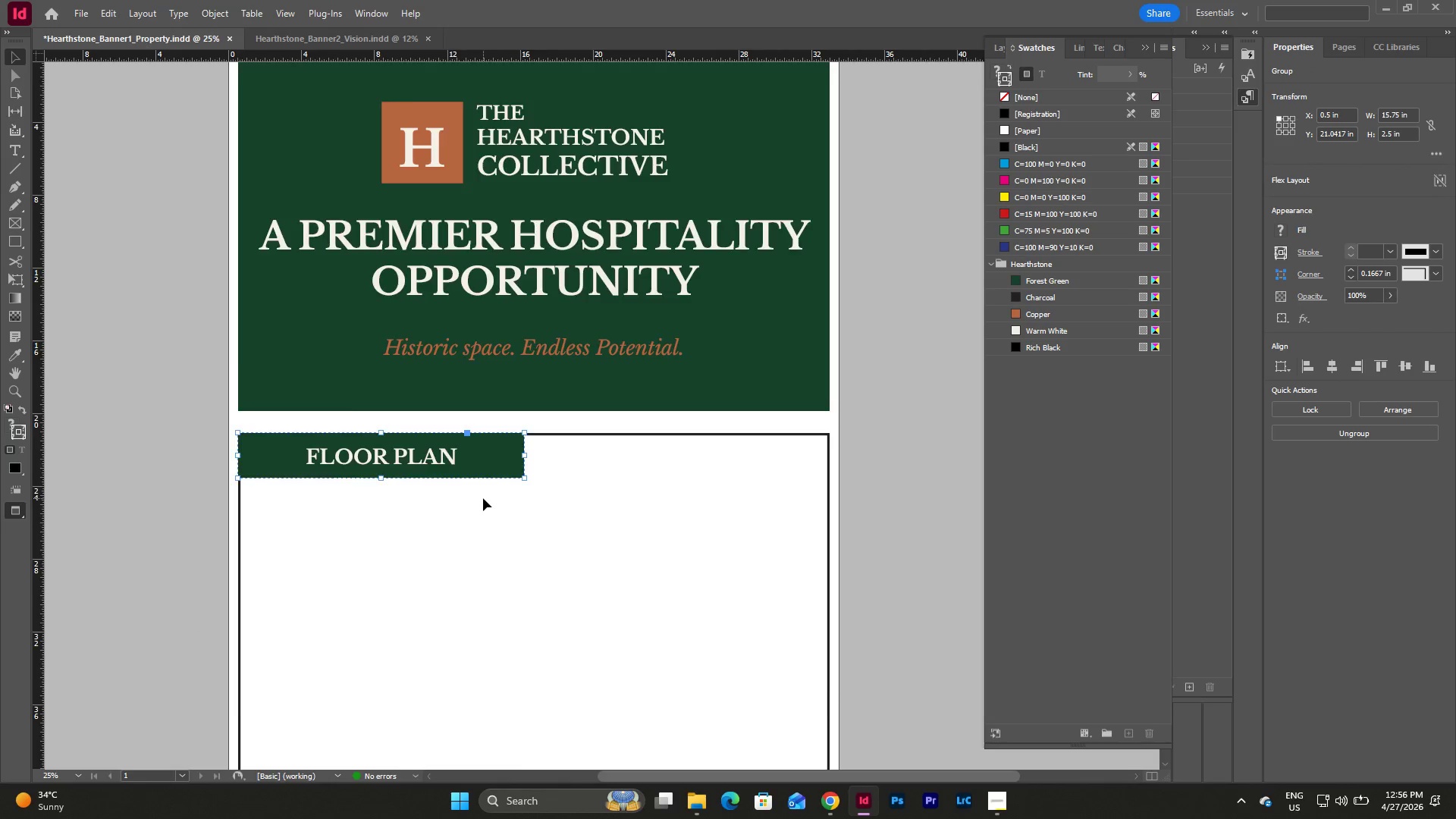 
left_click([384, 400])
 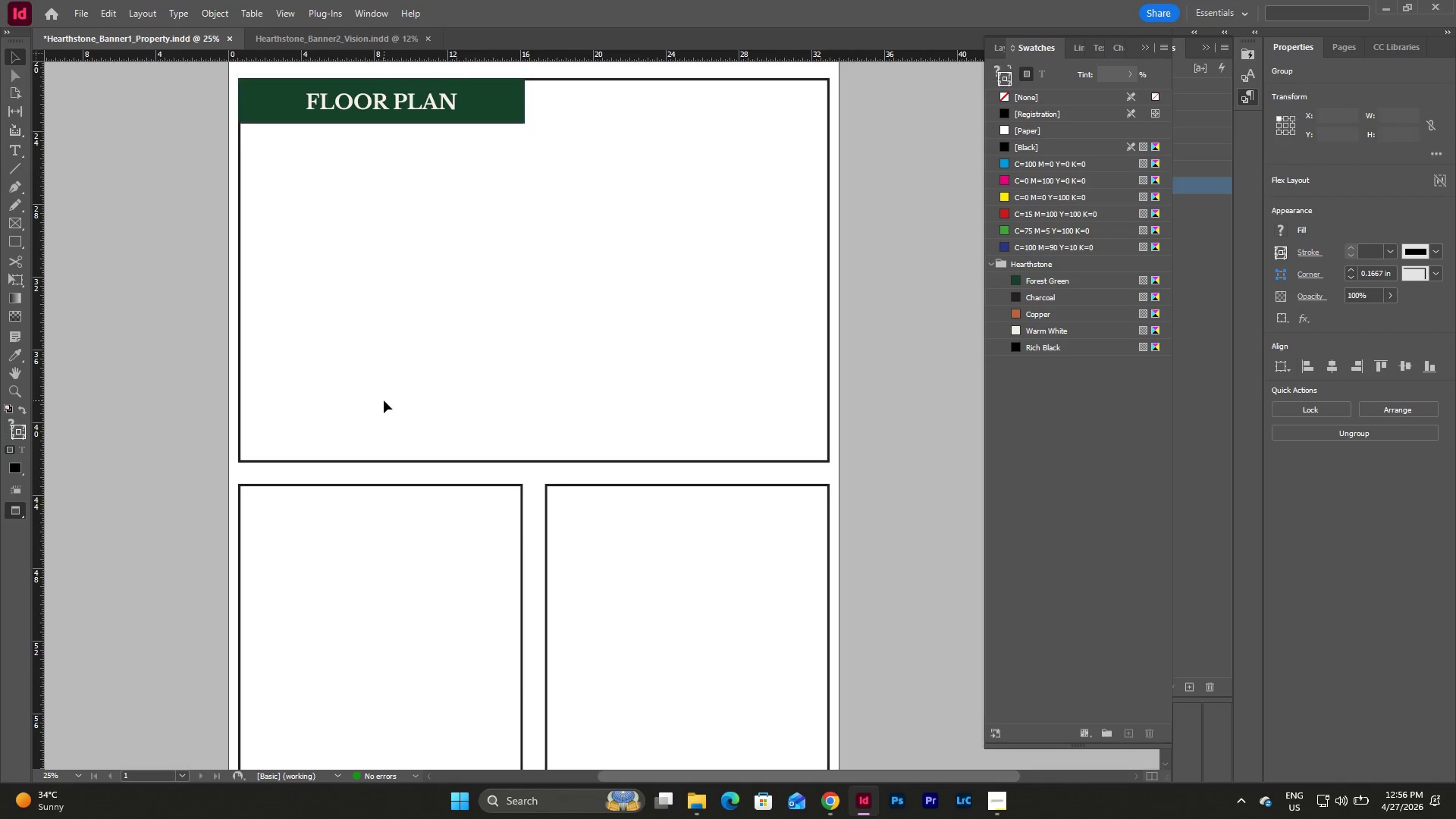 
scroll: coordinate [484, 494], scroll_direction: down, amount: 6.0
 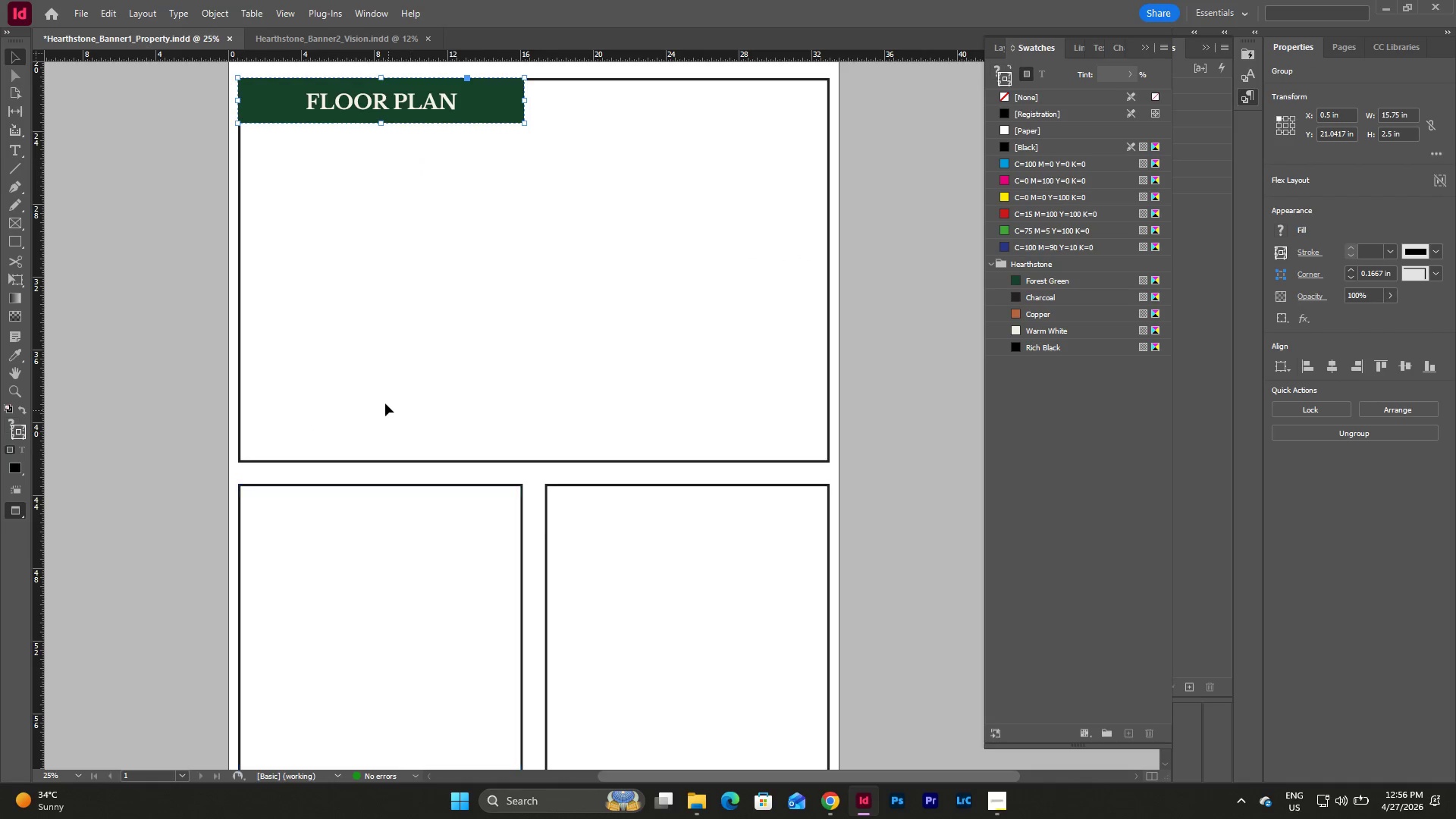 
key(Control+V)
 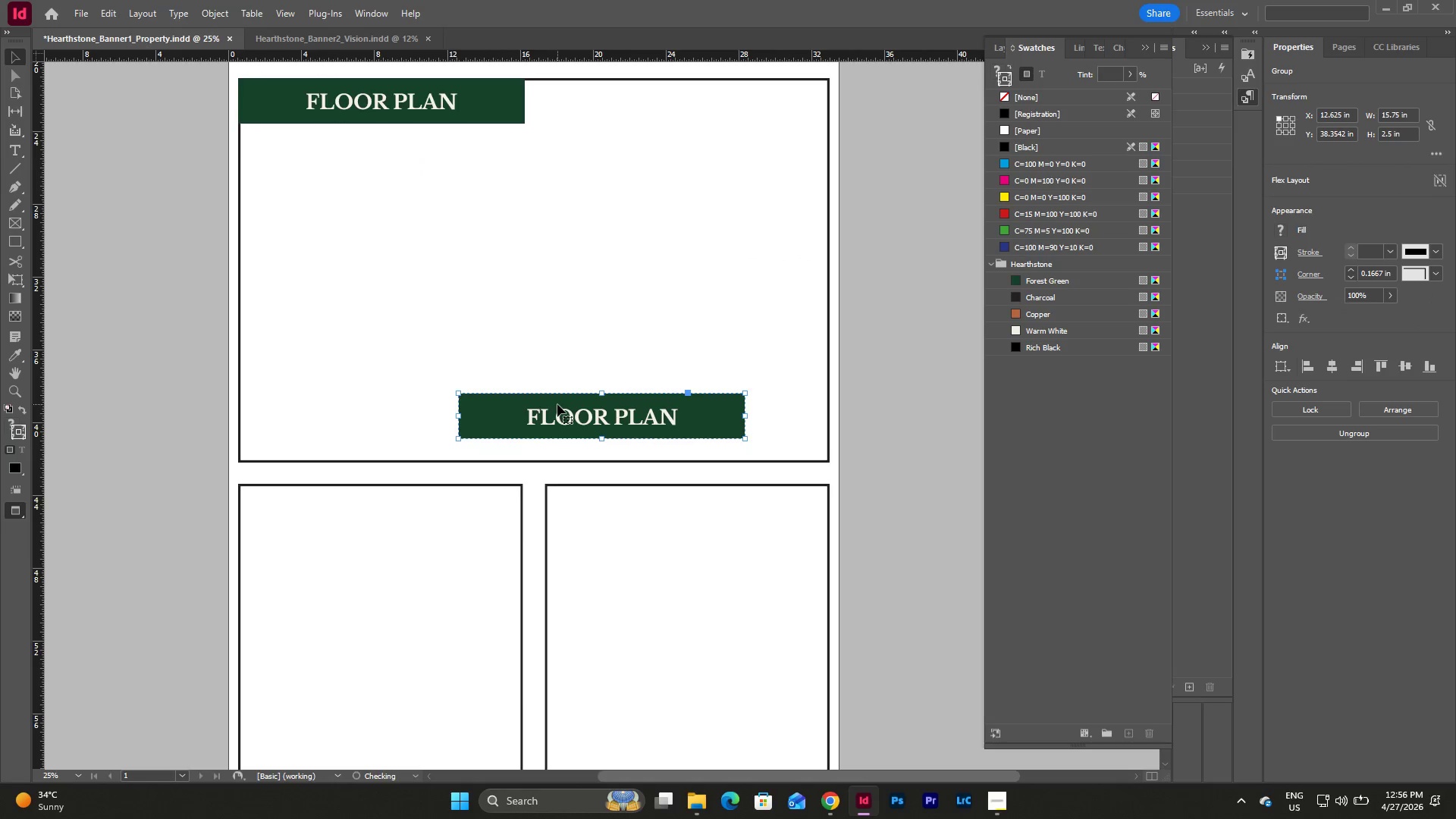 
left_click_drag(start_coordinate=[557, 404], to_coordinate=[340, 497])
 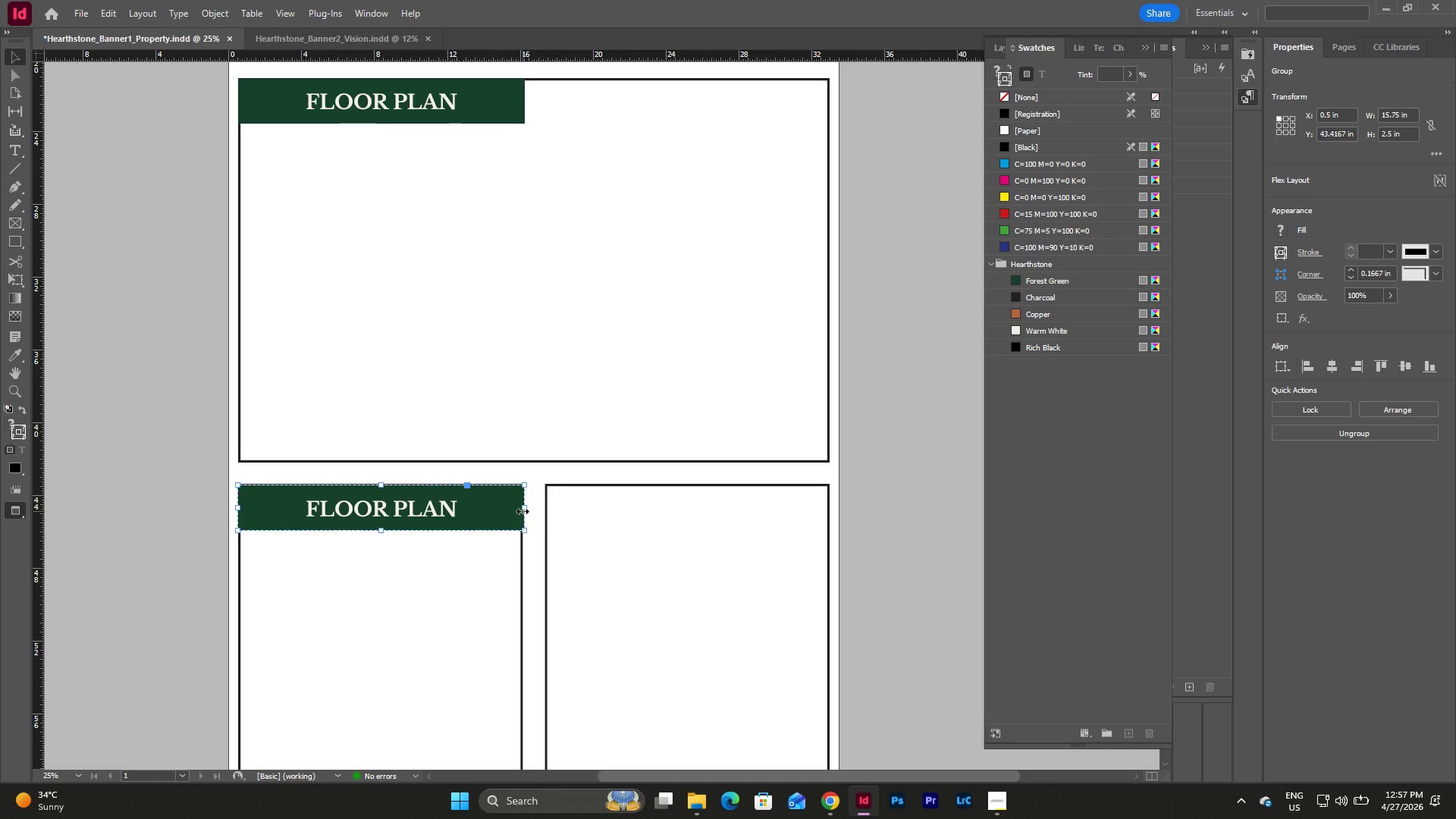 
left_click_drag(start_coordinate=[525, 510], to_coordinate=[521, 509])
 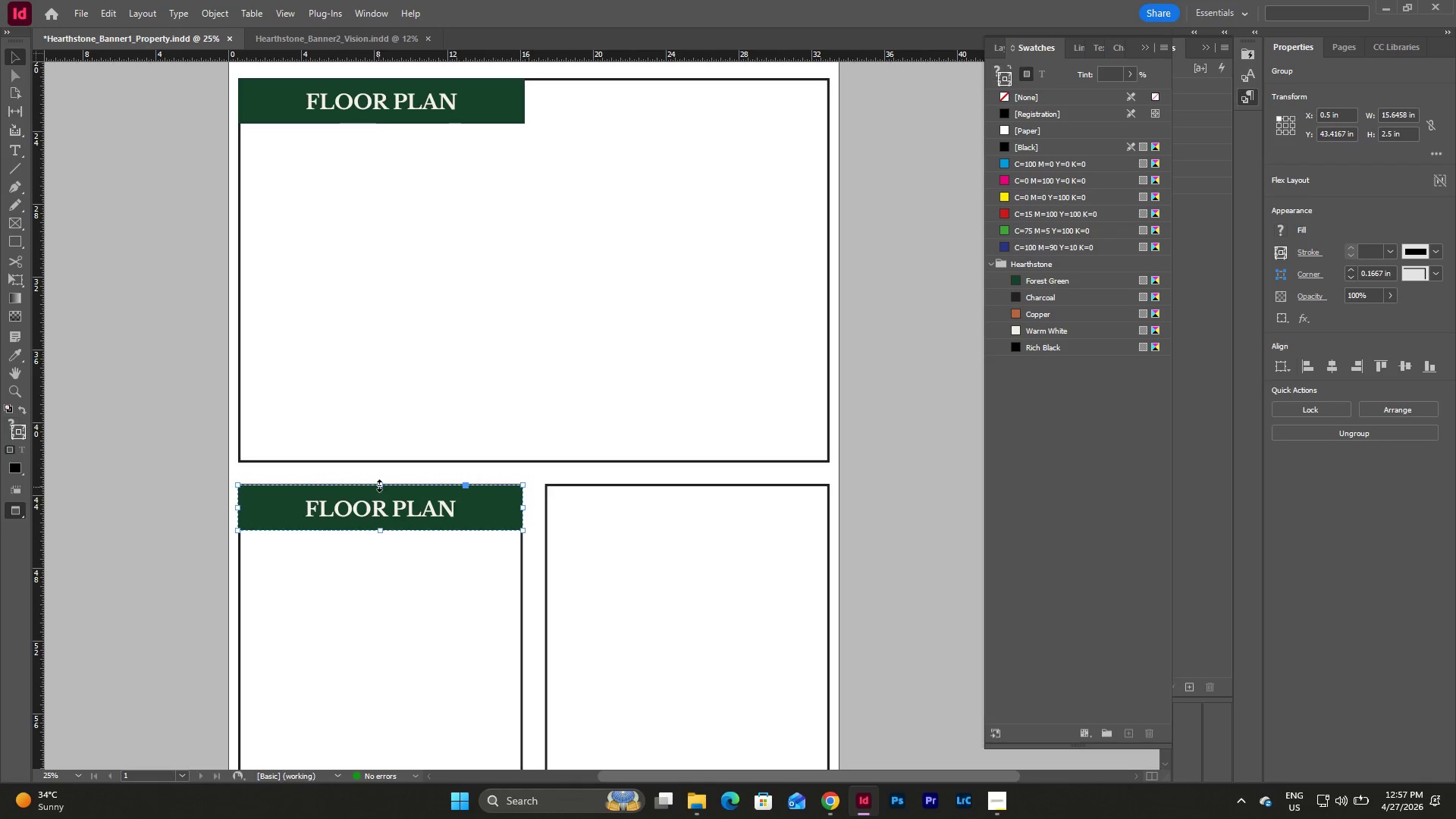 
left_click_drag(start_coordinate=[381, 483], to_coordinate=[381, 497])
 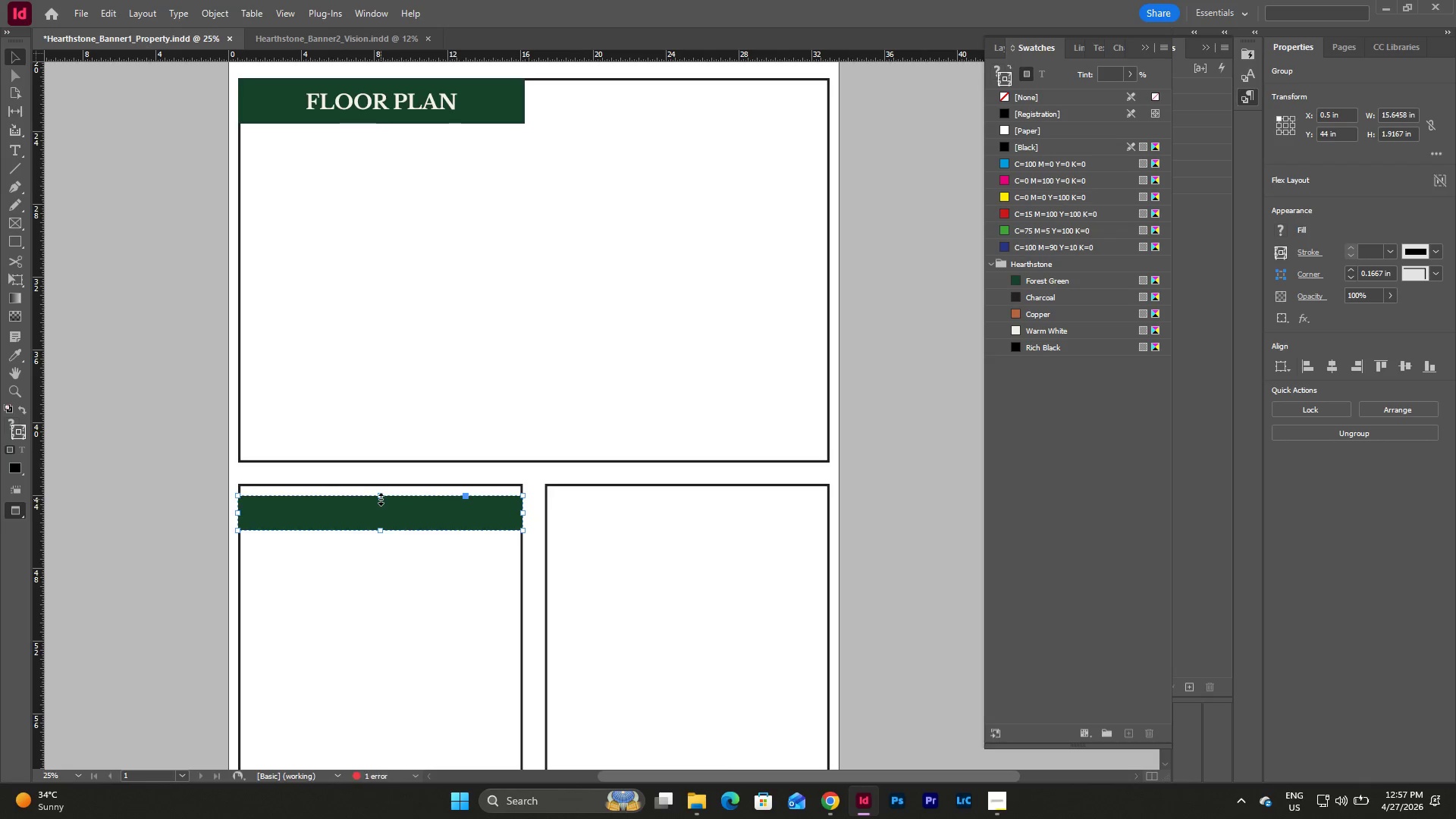 
left_click_drag(start_coordinate=[381, 497], to_coordinate=[381, 485])
 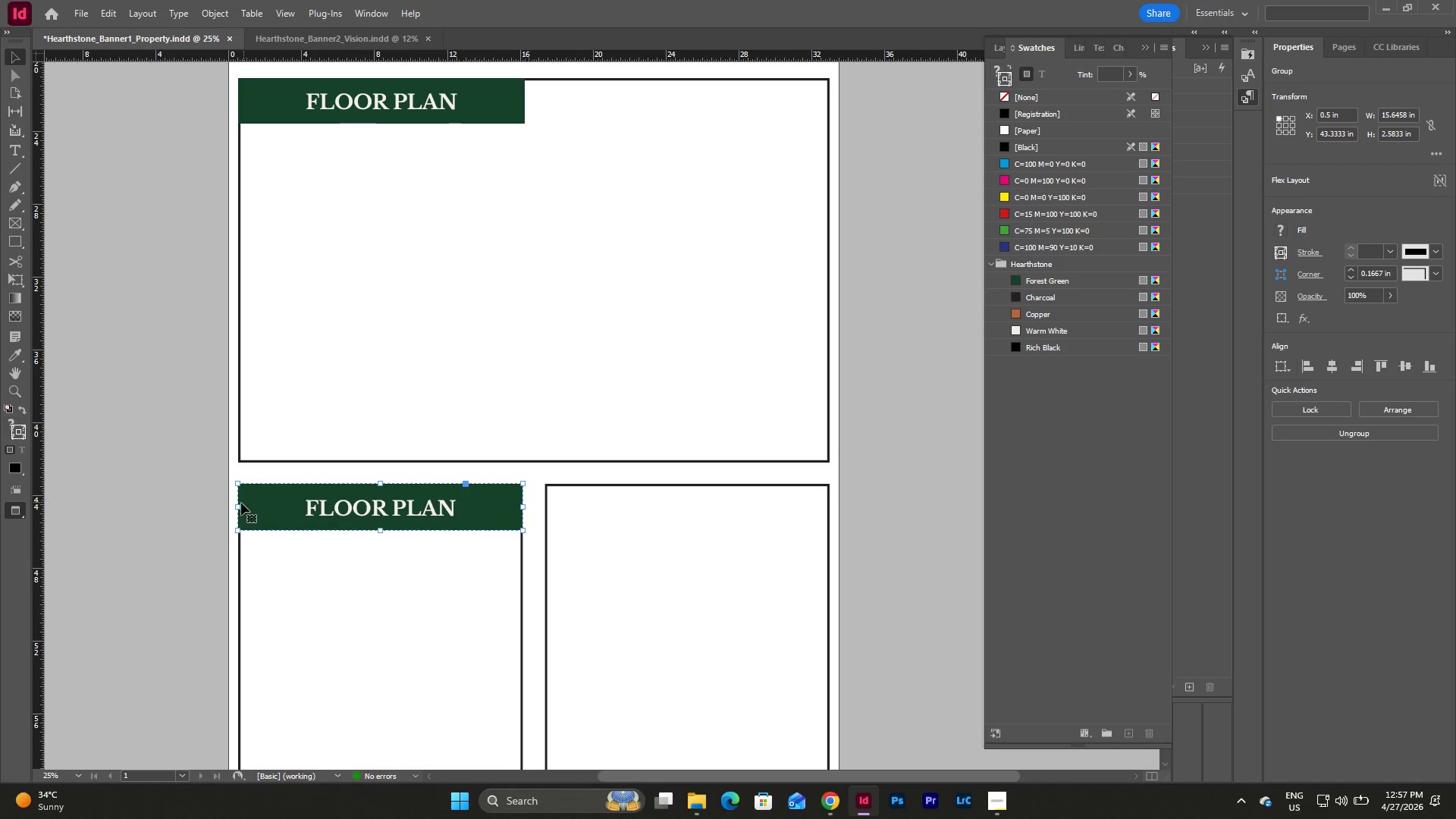 
left_click_drag(start_coordinate=[239, 506], to_coordinate=[246, 506])
 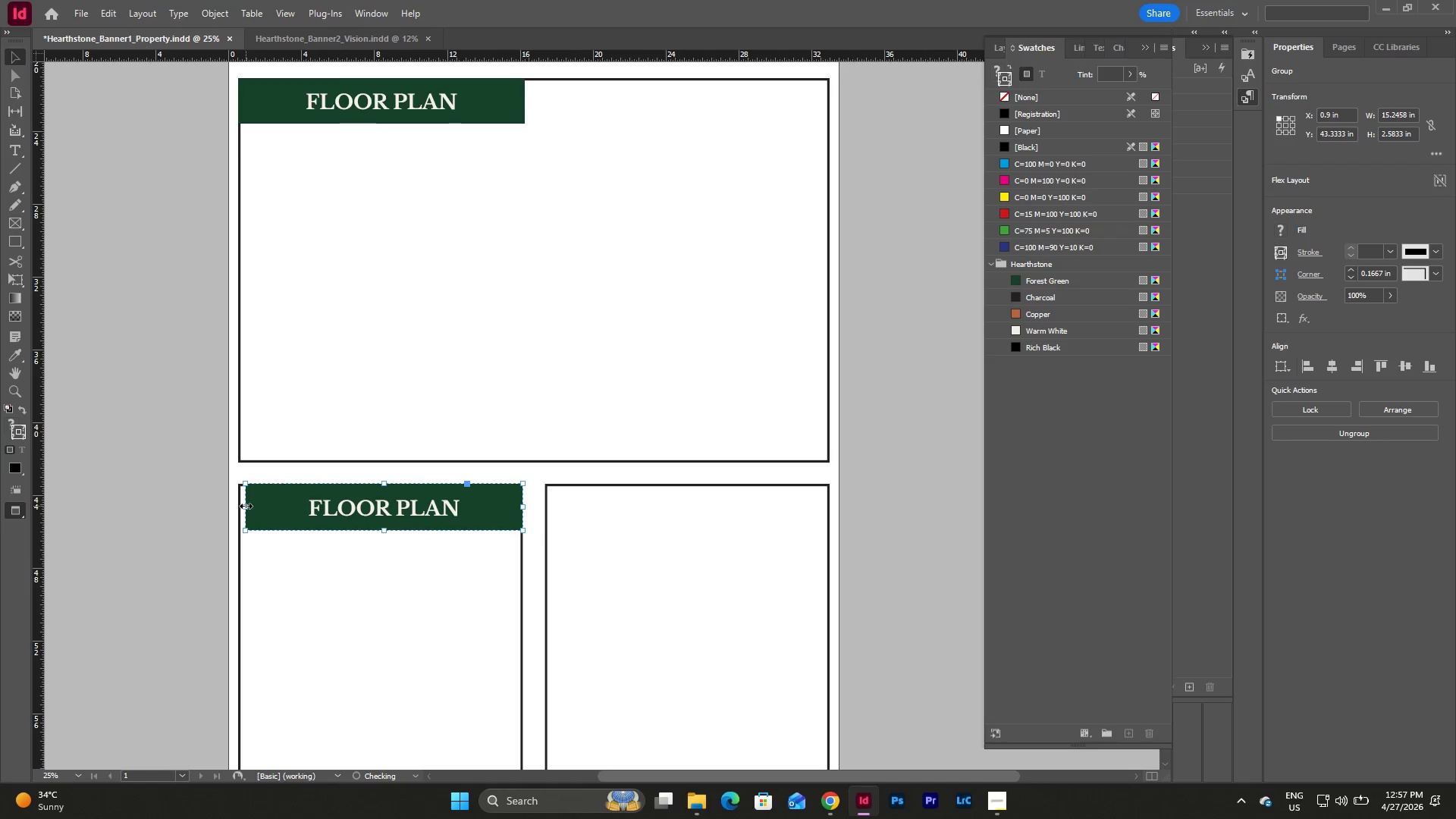 
left_click_drag(start_coordinate=[246, 506], to_coordinate=[240, 507])
 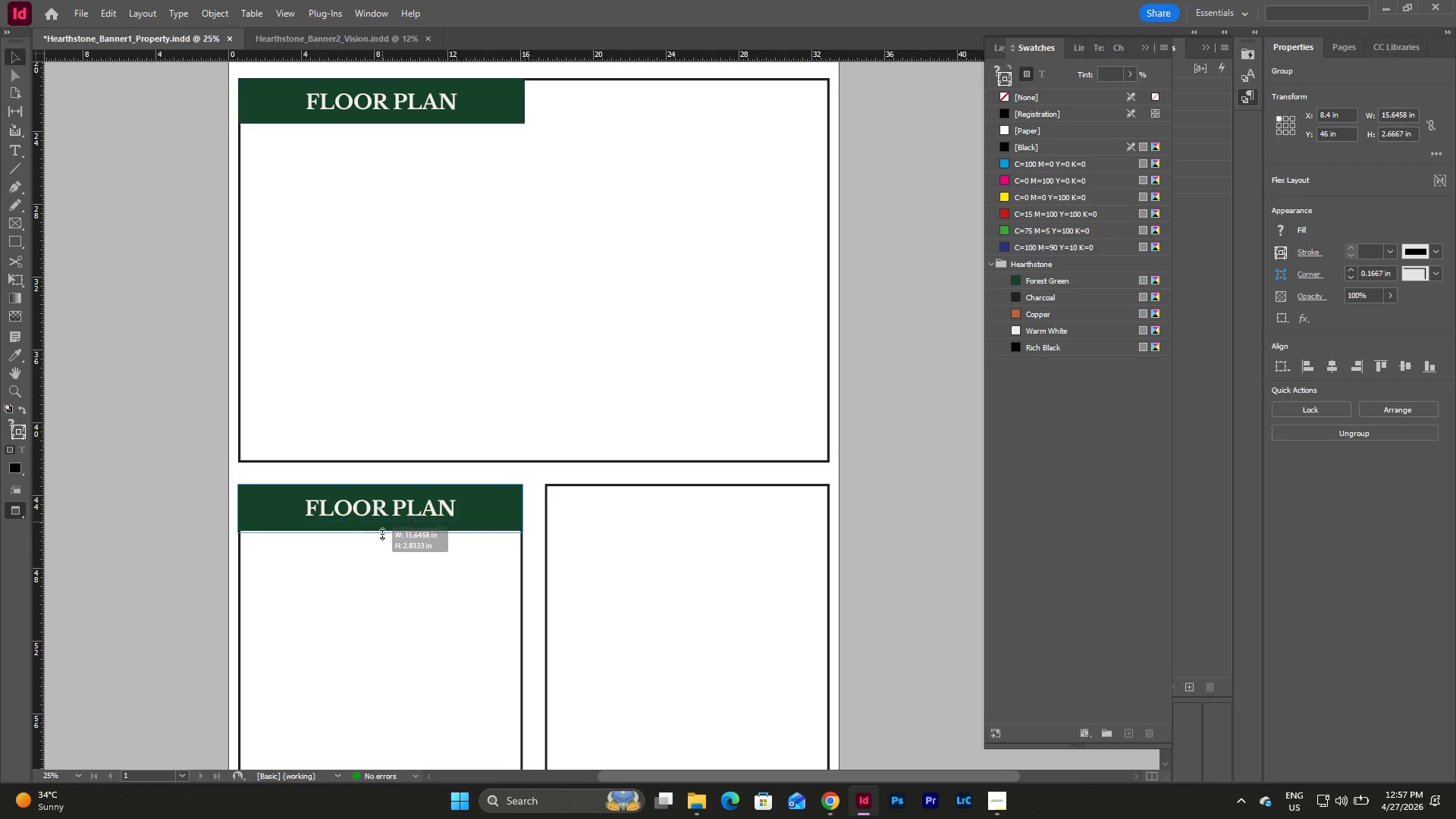 
left_click([412, 565])
 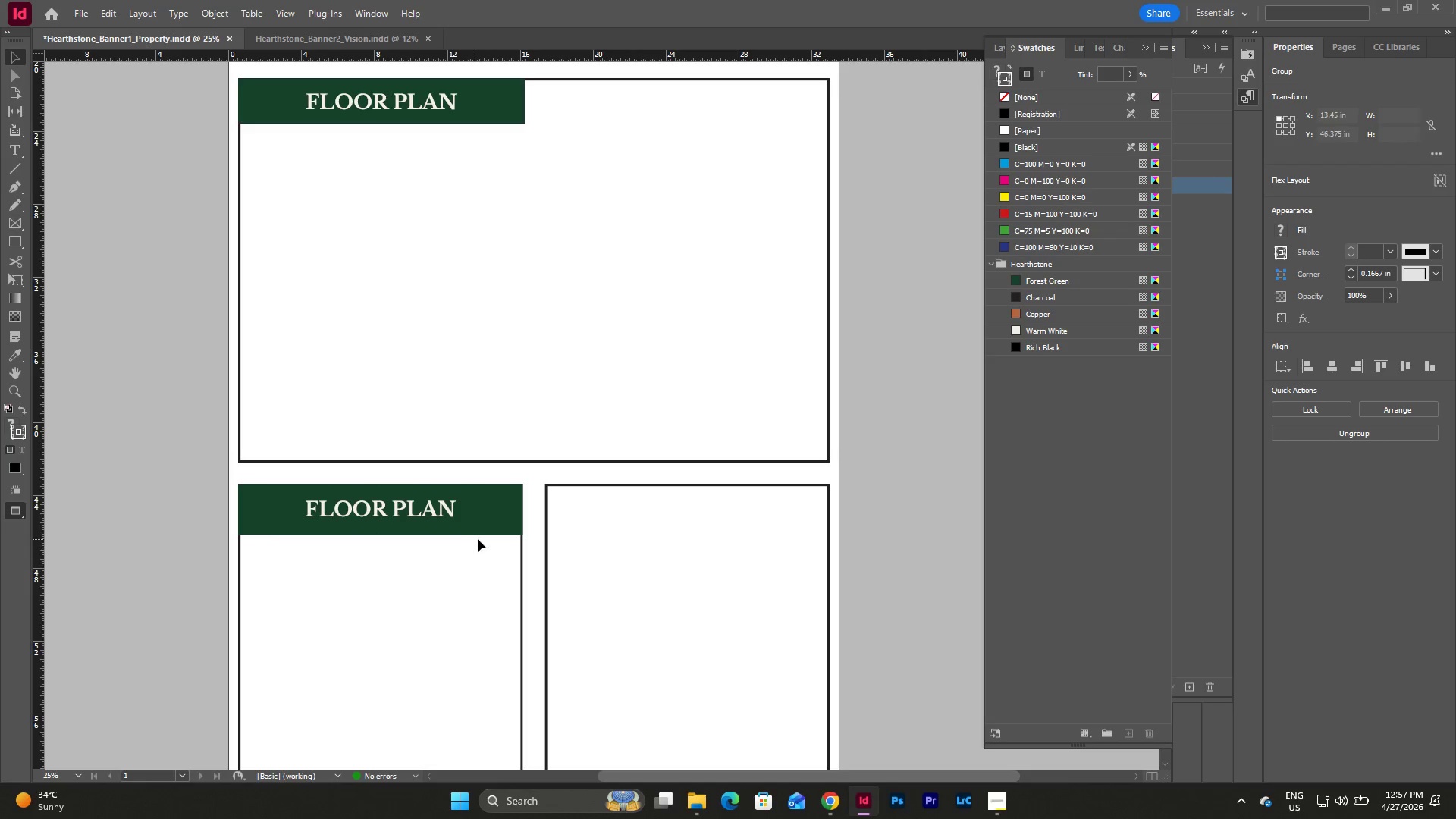 
left_click_drag(start_coordinate=[478, 539], to_coordinate=[379, 506])
 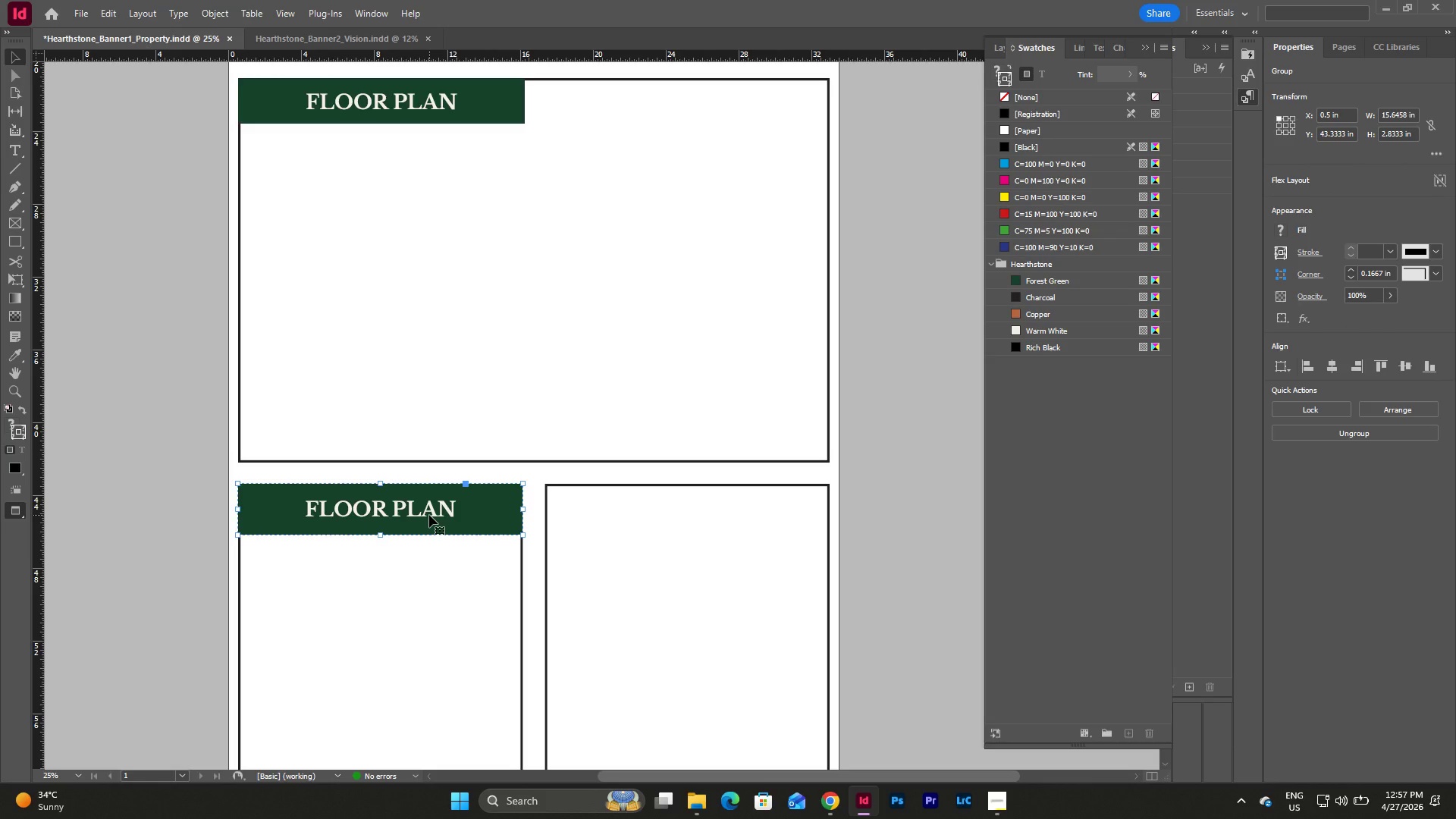 
key(Backspace)
 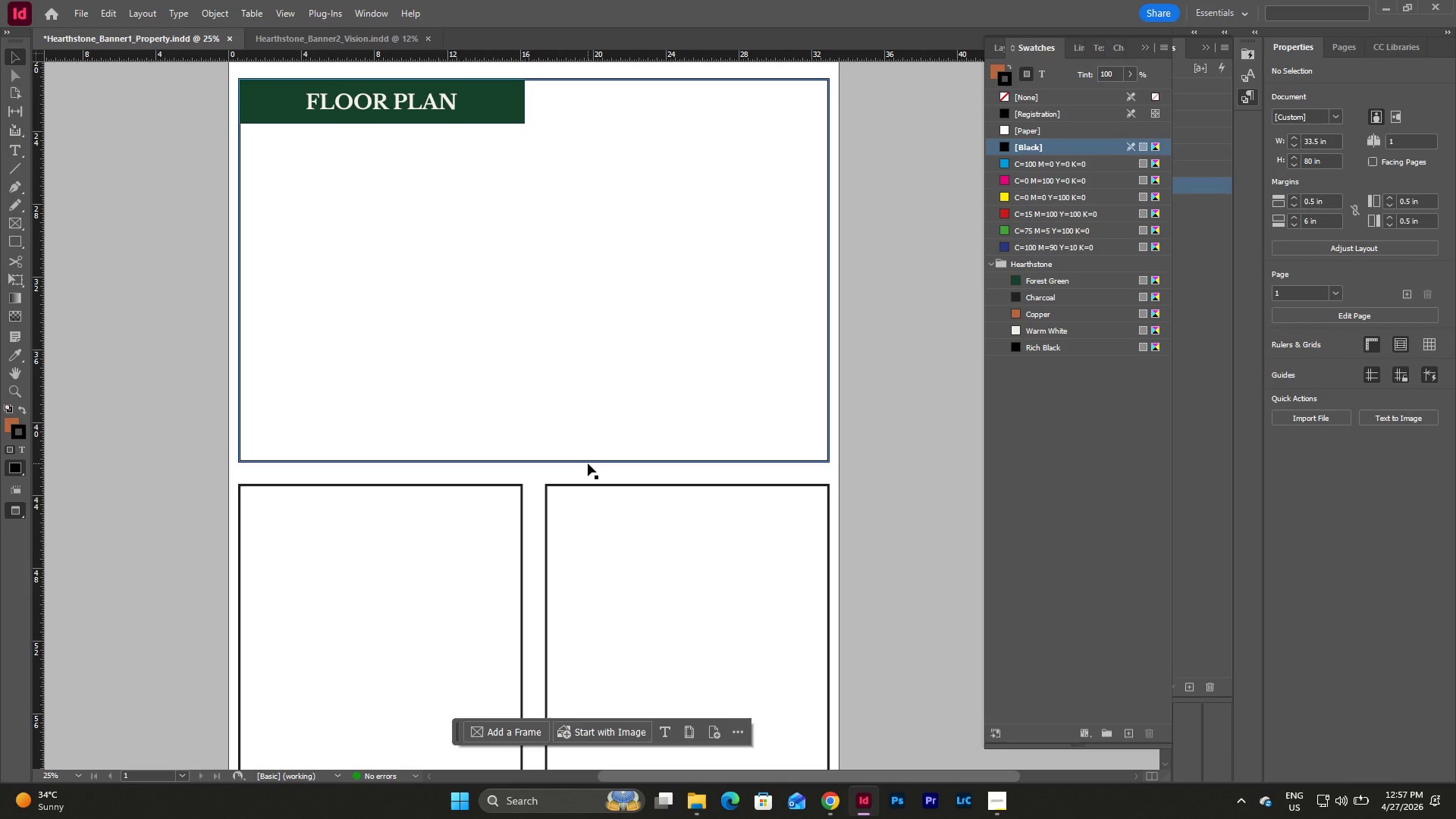 
left_click([1201, 335])
 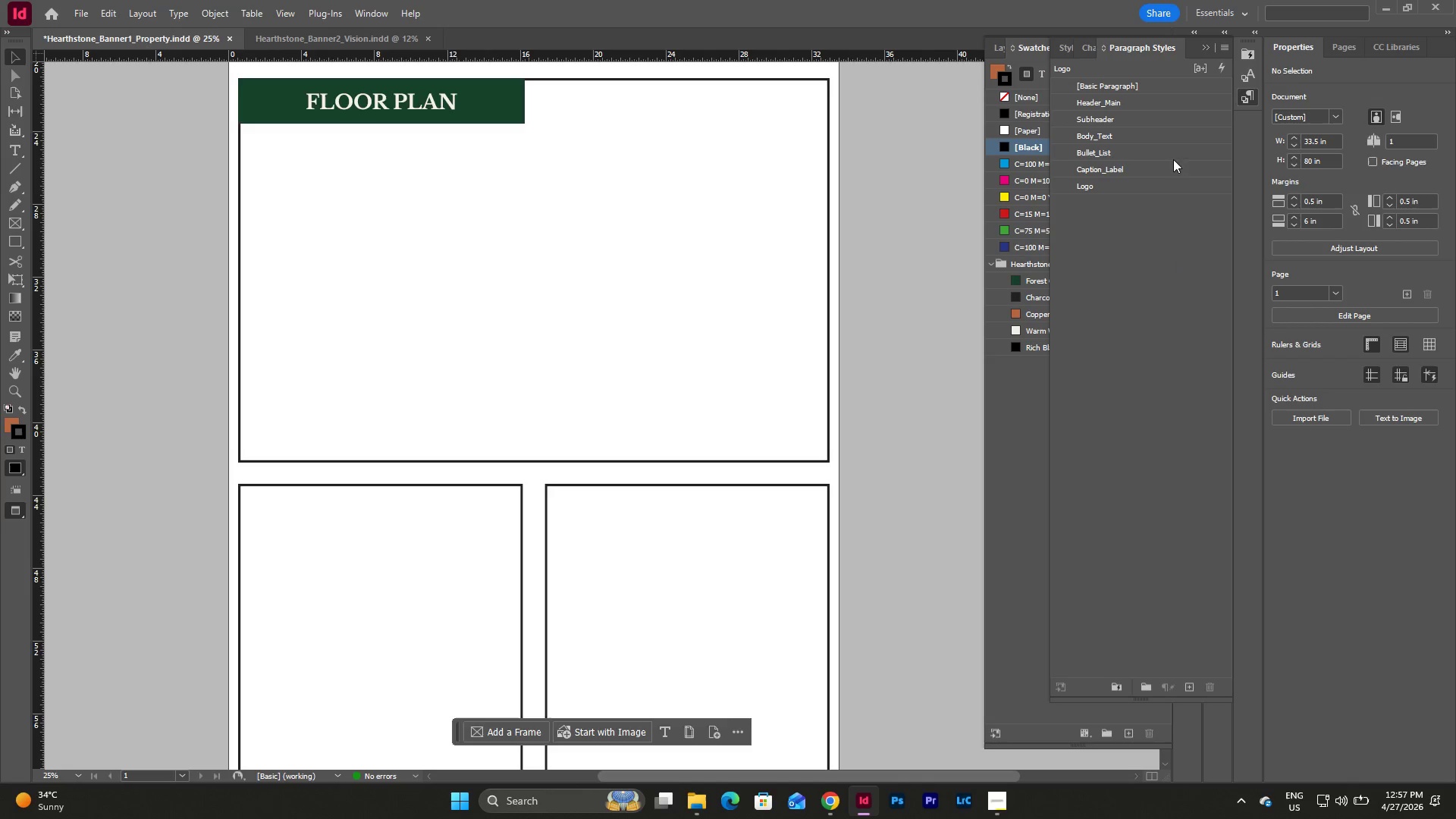 
left_click([1144, 121])
 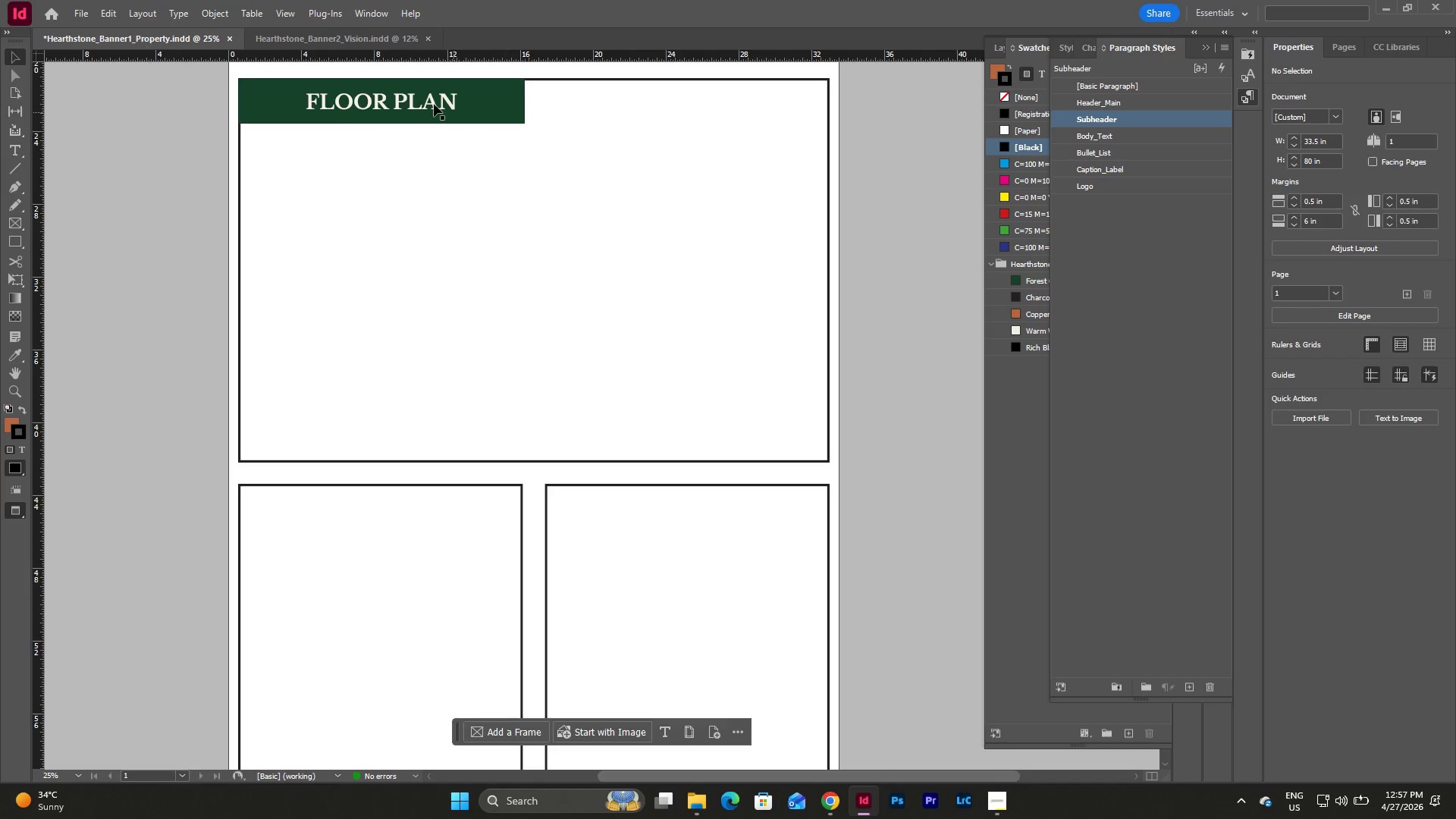 
scroll: coordinate [747, 287], scroll_direction: up, amount: 9.0
 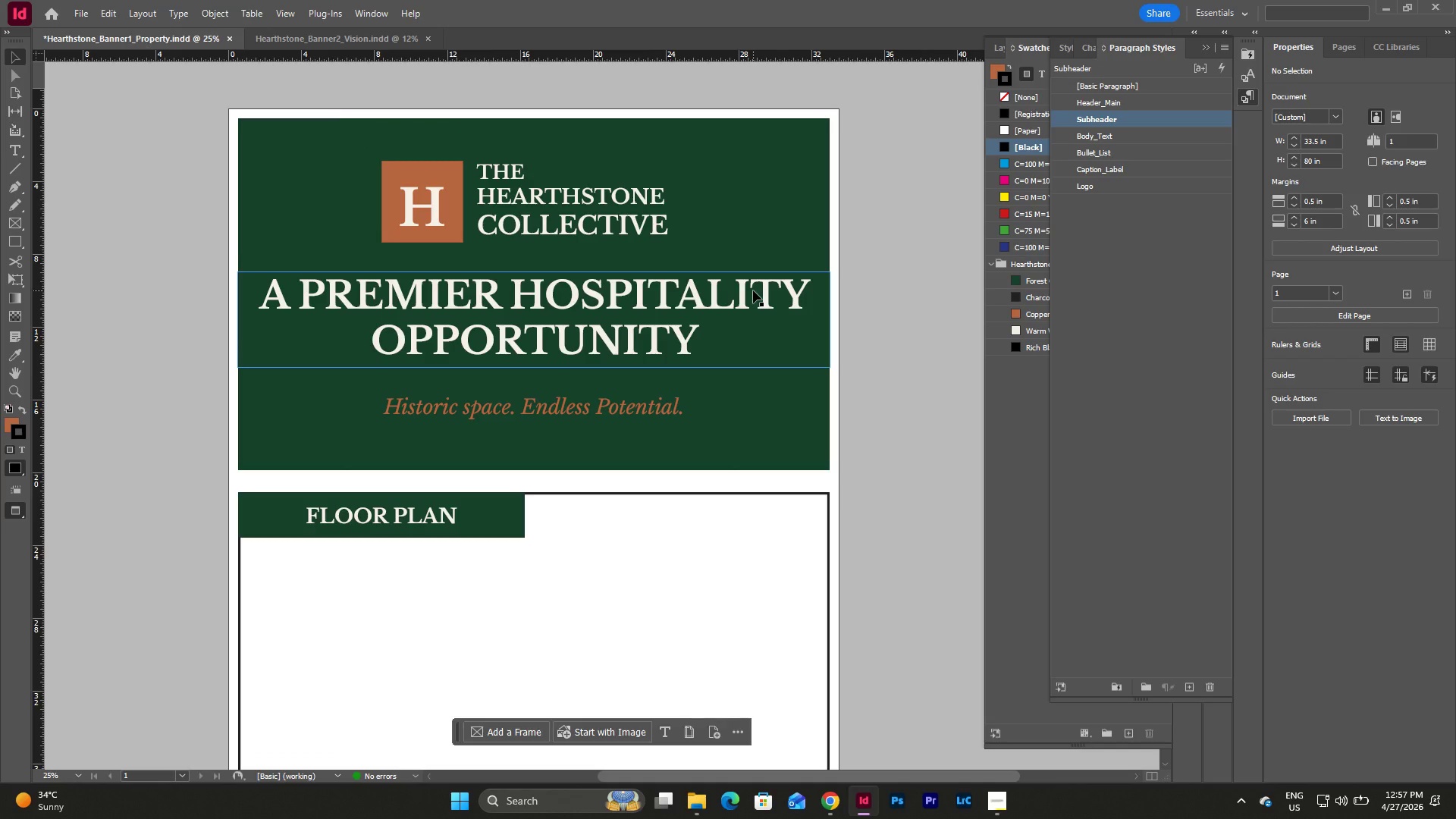 
wait(14.43)
 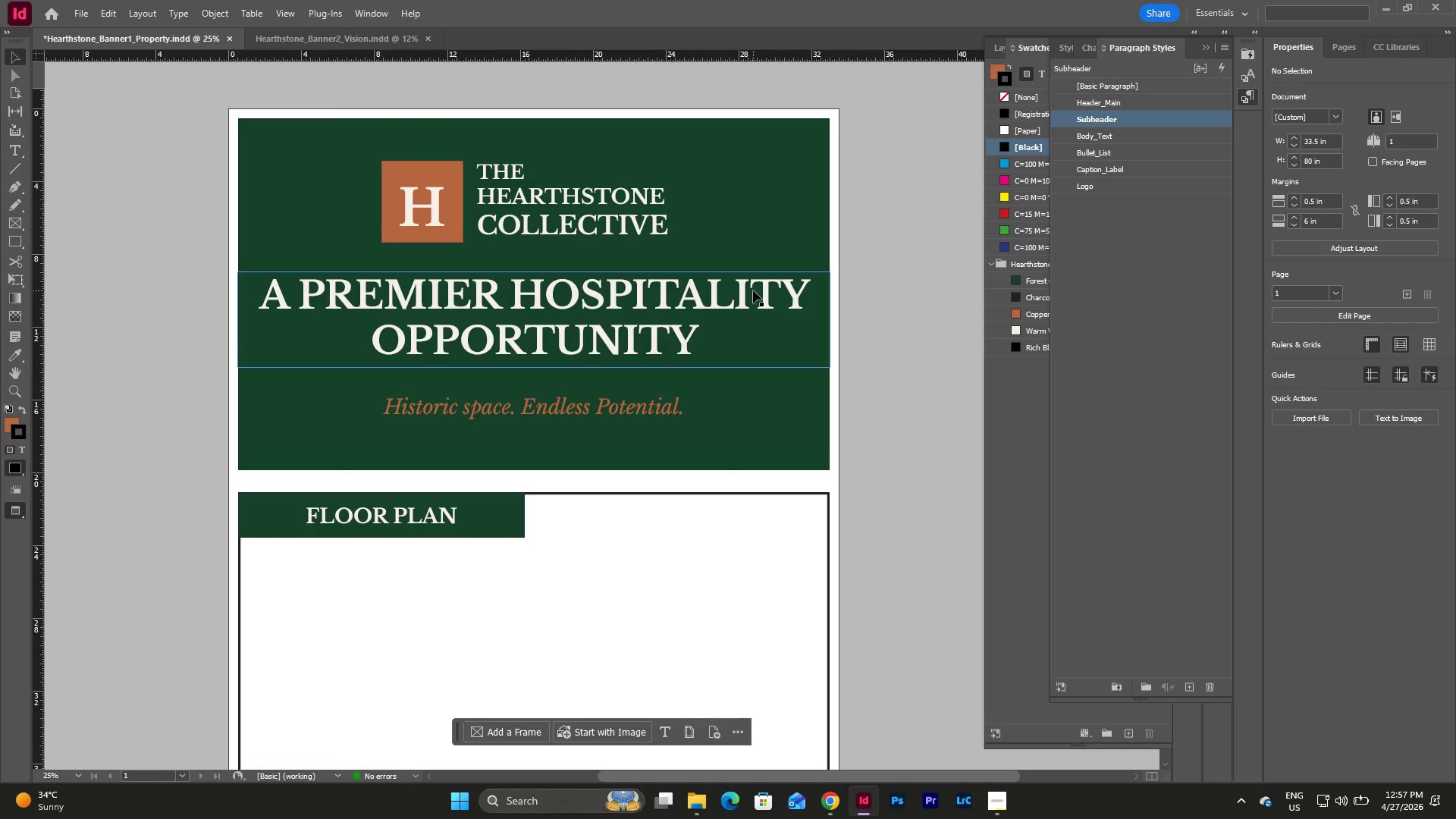 
left_click([1191, 691])
 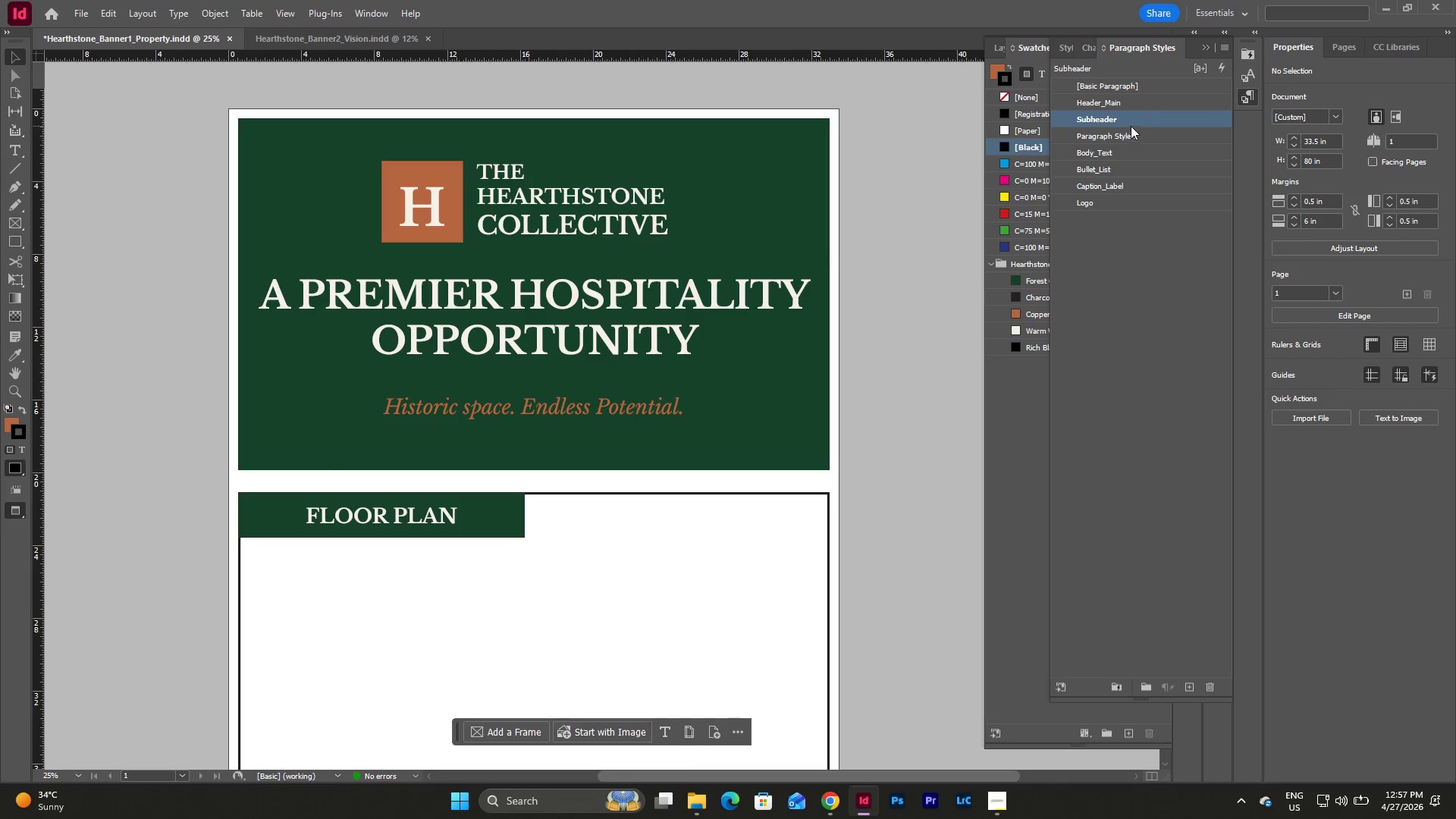 
right_click([1132, 118])
 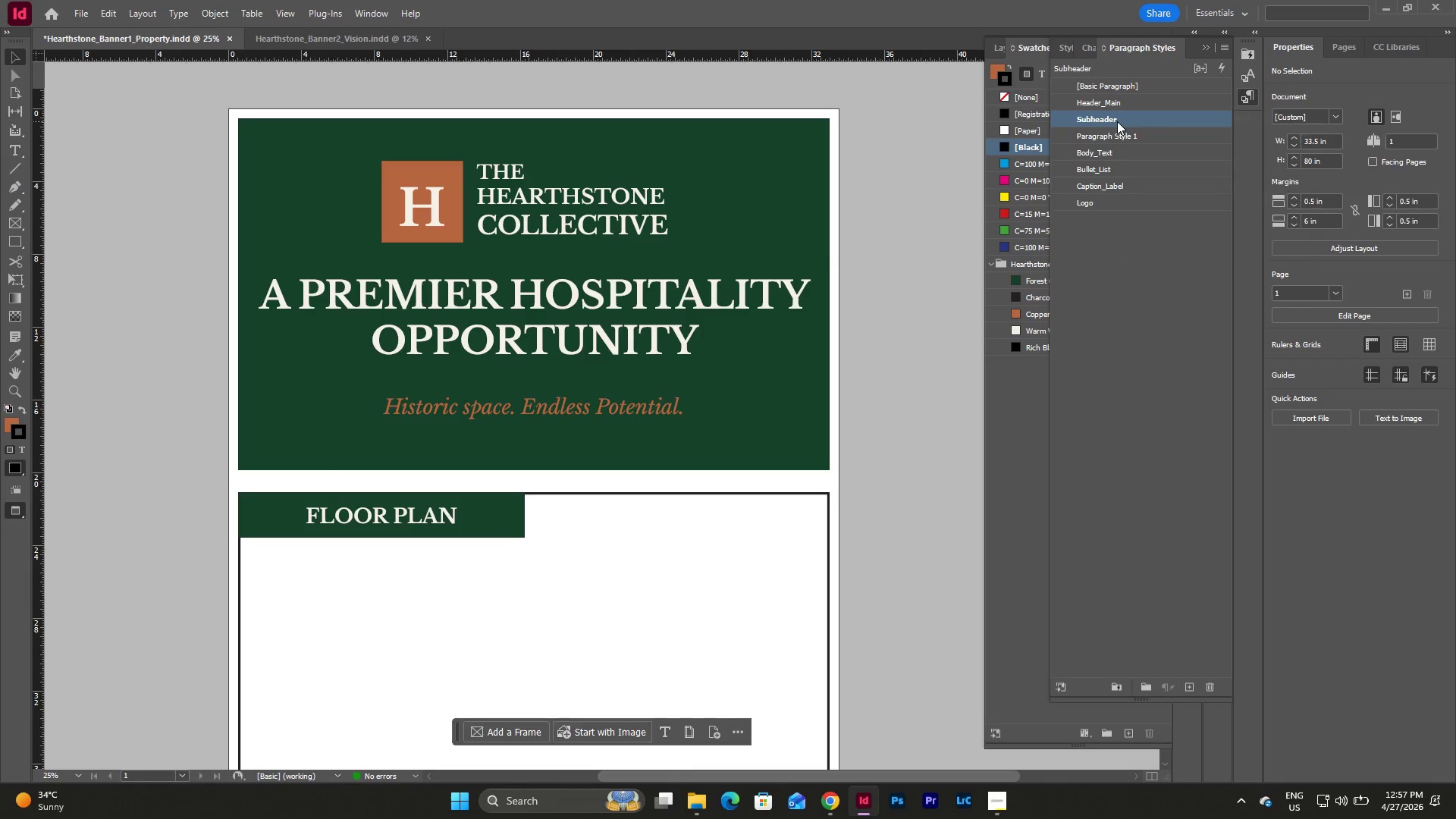 
double_click([1117, 121])
 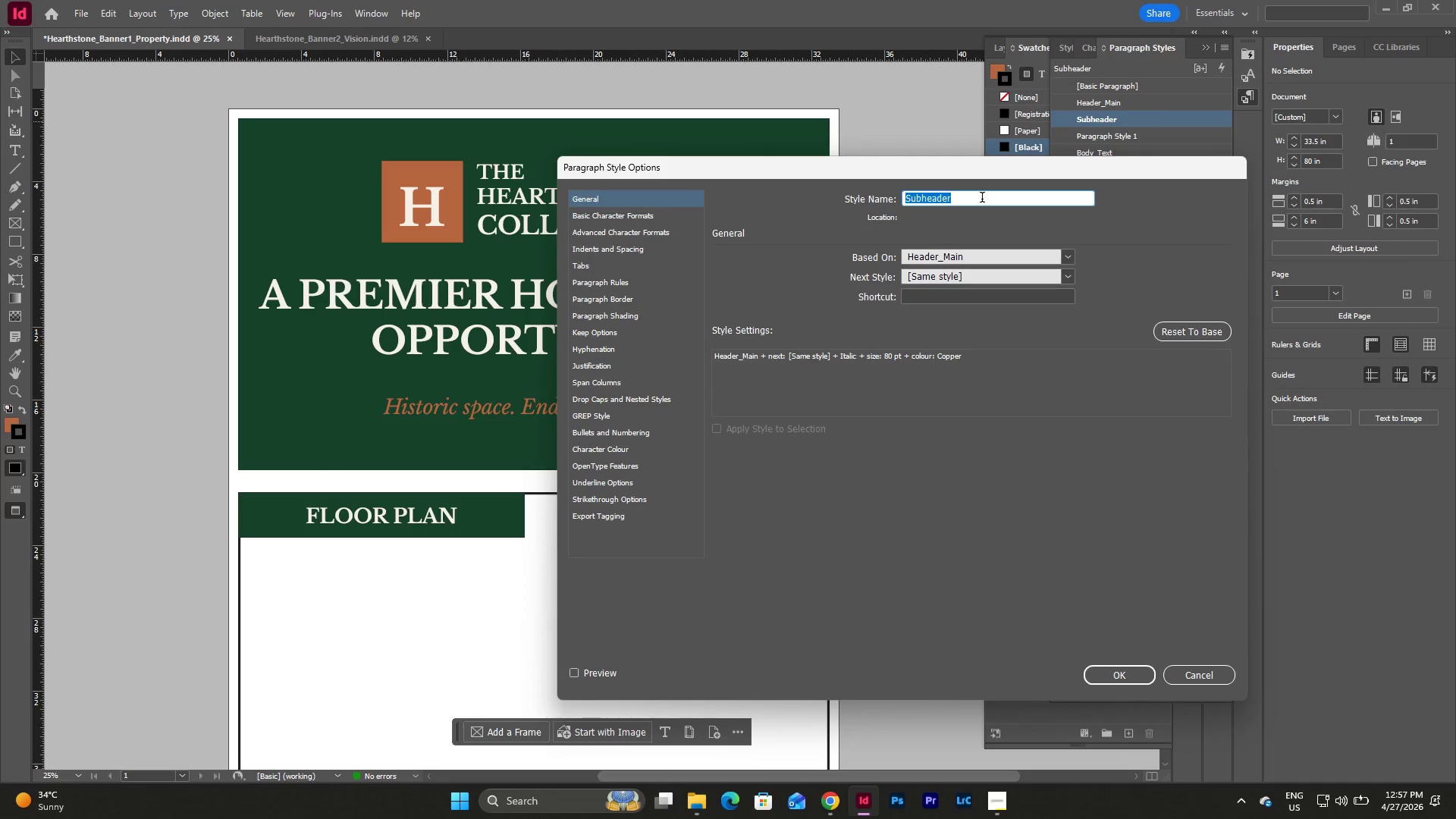 
type(Subtitle)
 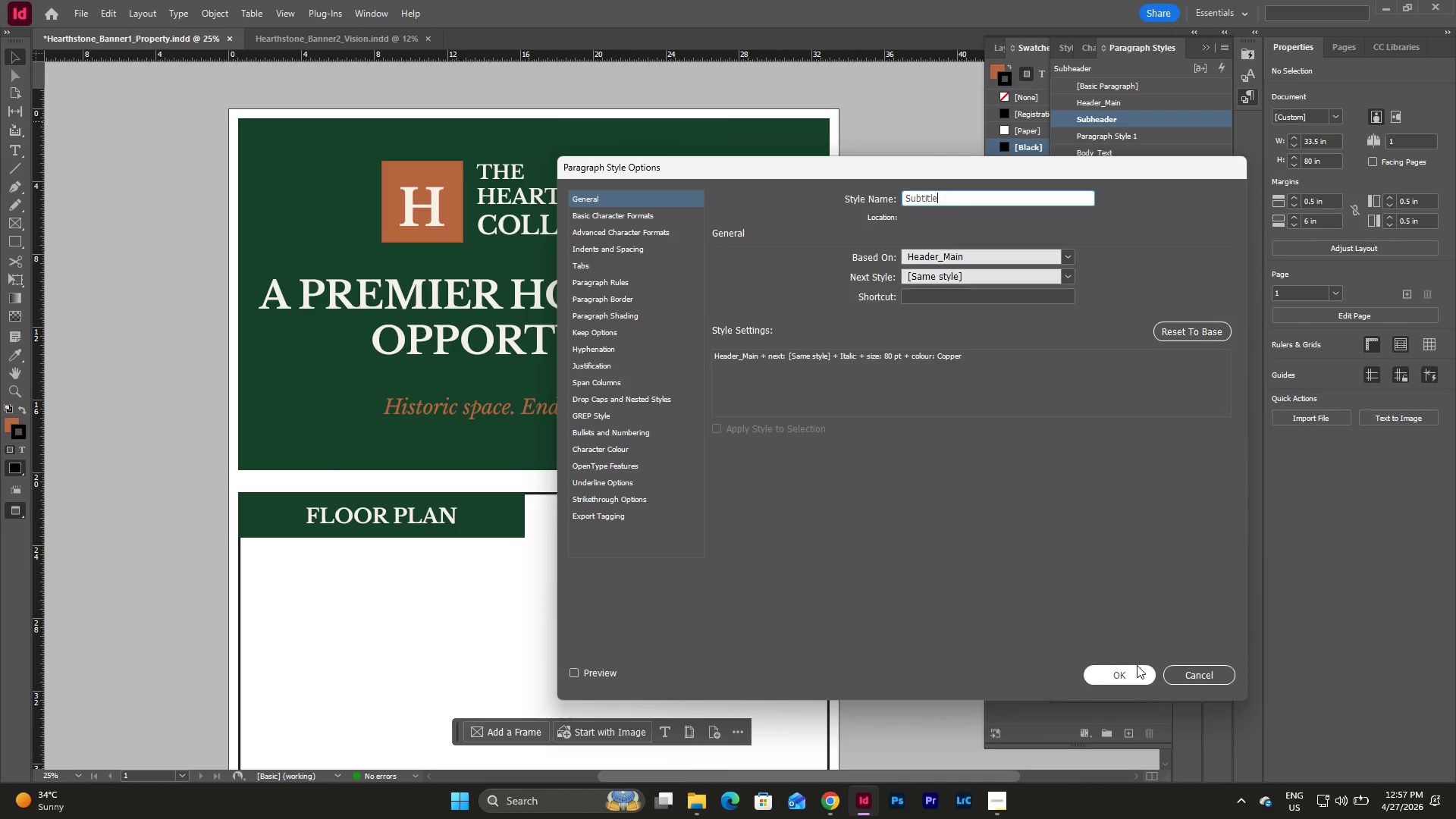 
wait(6.06)
 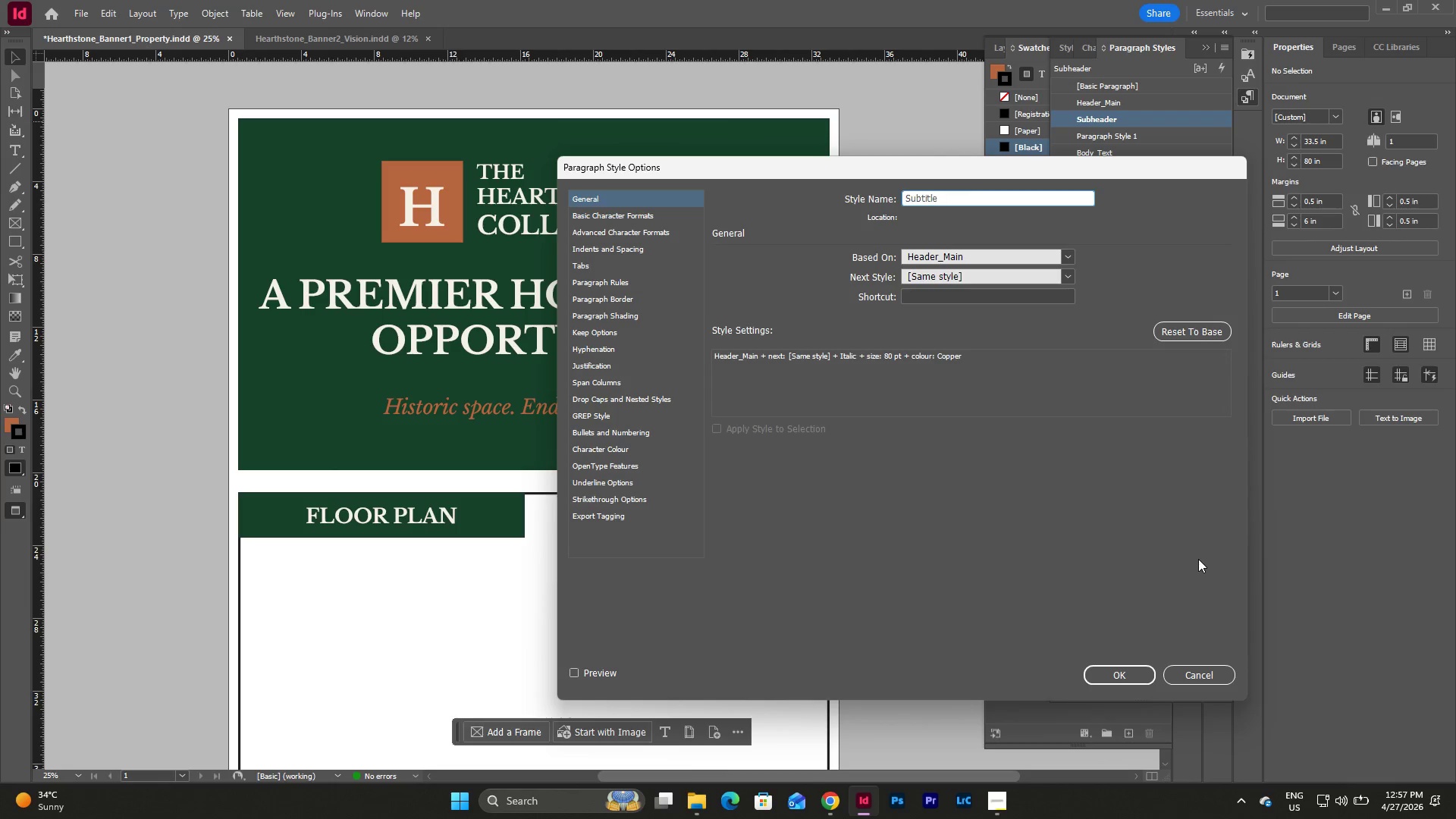 
left_click([1137, 665])
 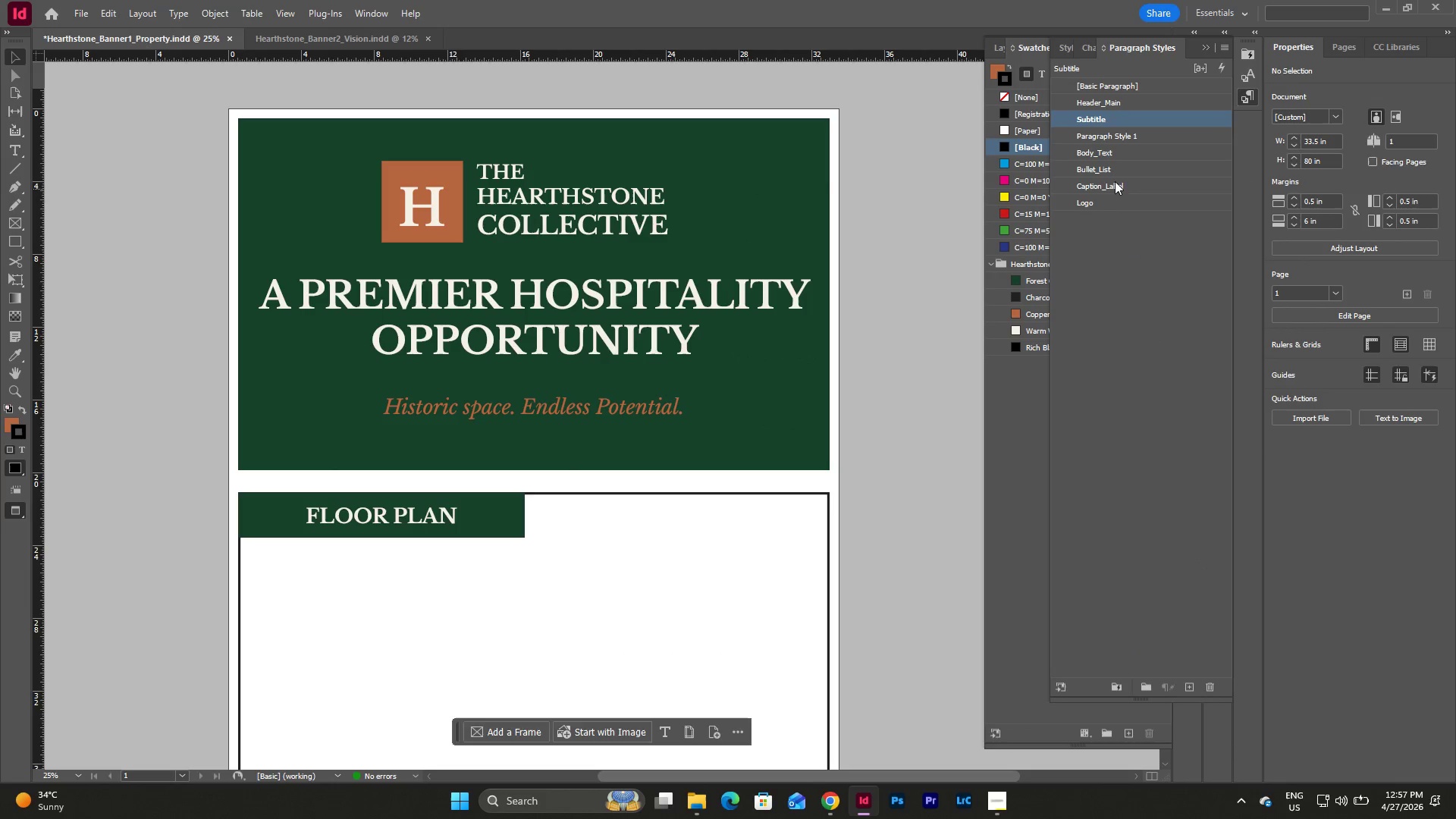 
left_click([1119, 136])
 